 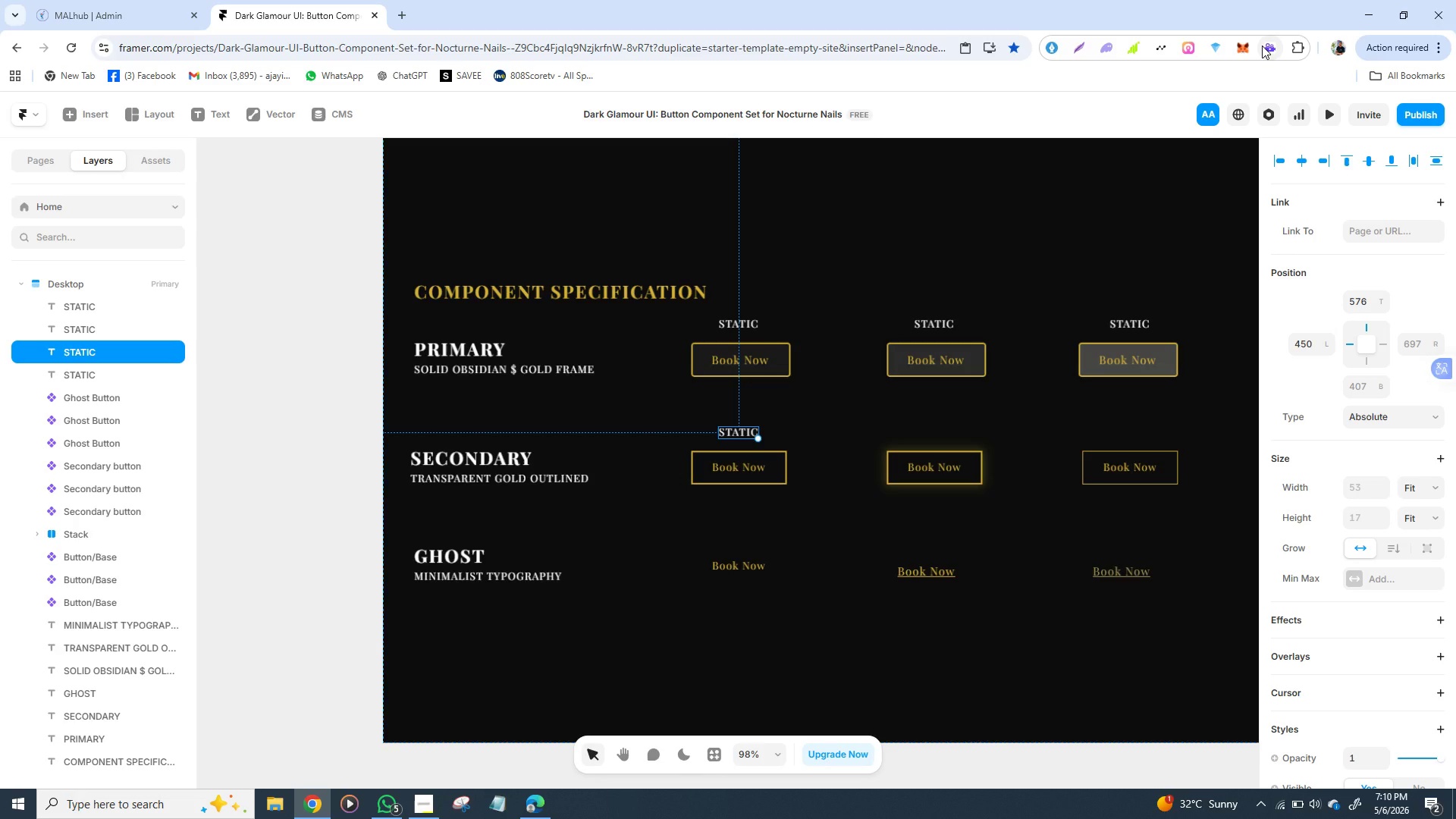 
key(Shift+D)
 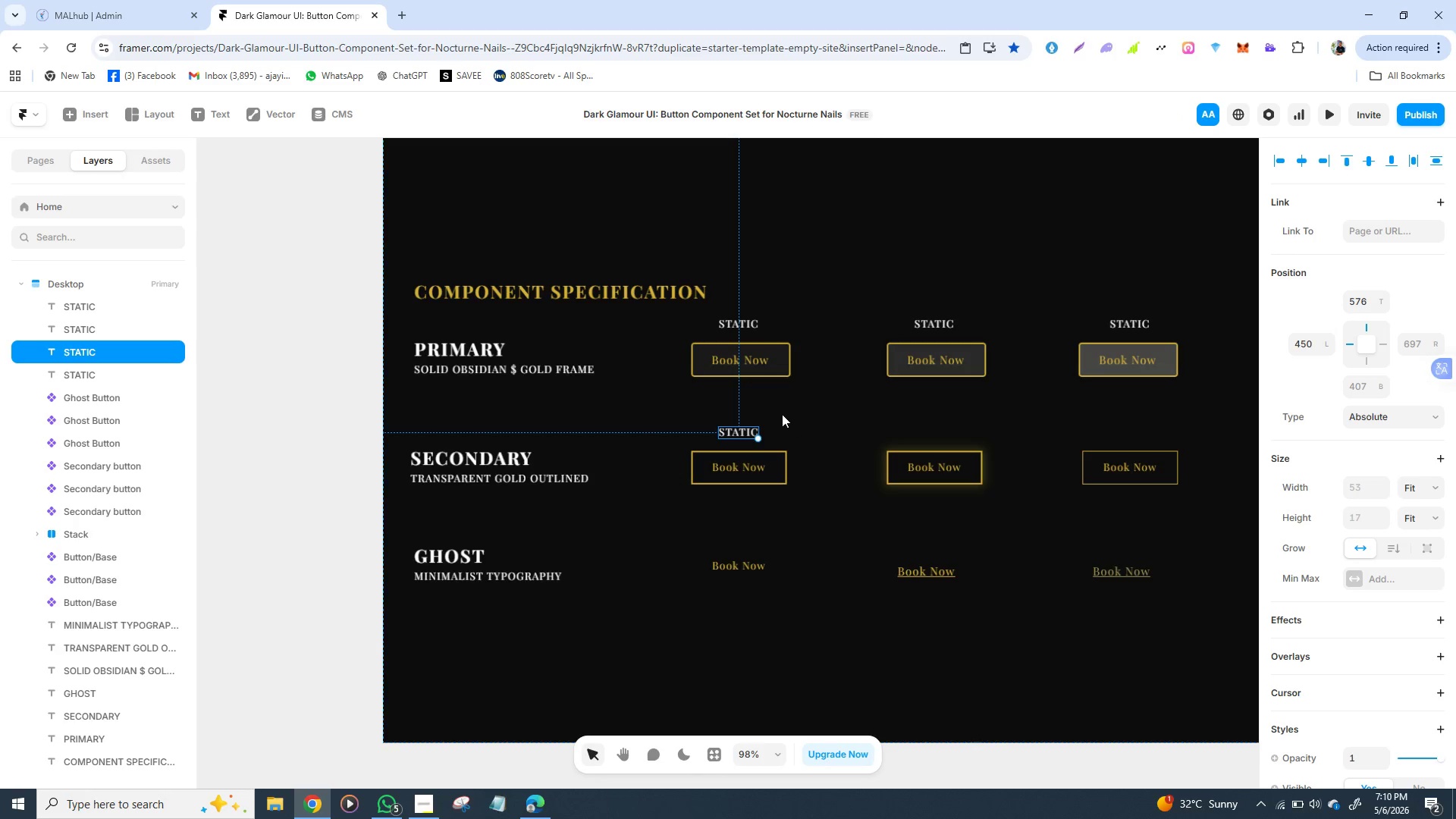 
mouse_move([765, 426])
 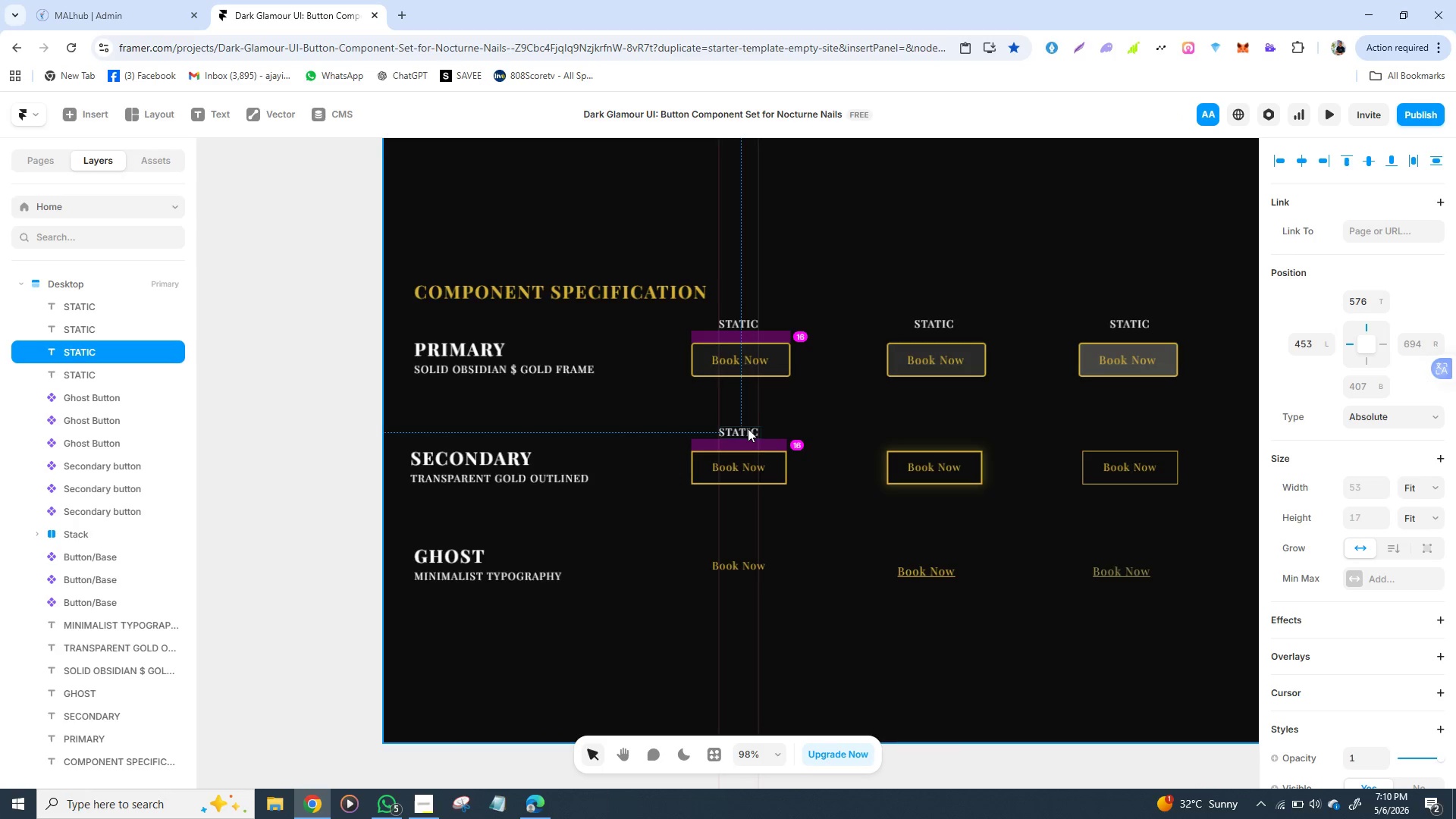 
hold_key(key=ShiftLeft, duration=1.05)
 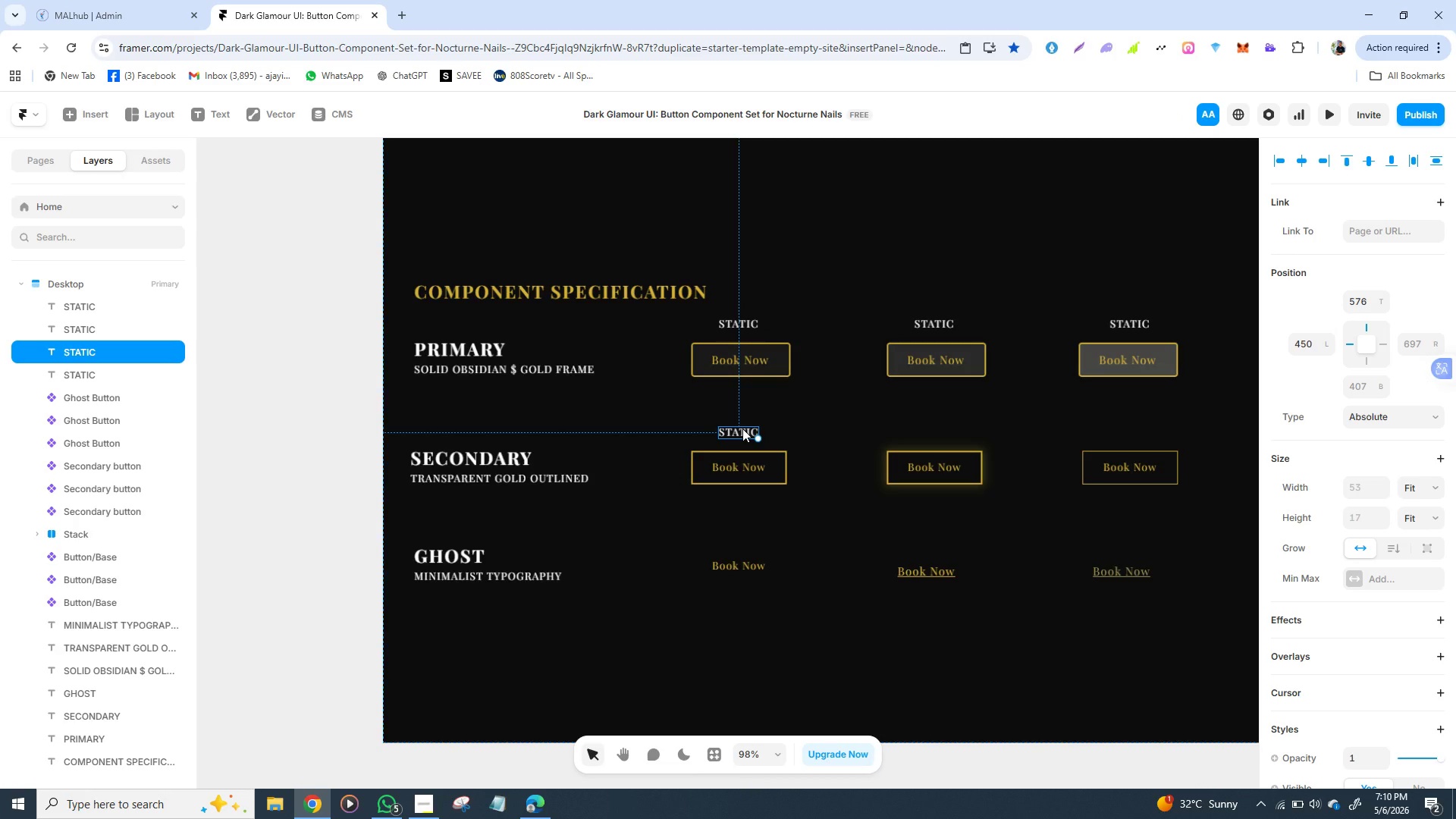 
key(Control+D)
 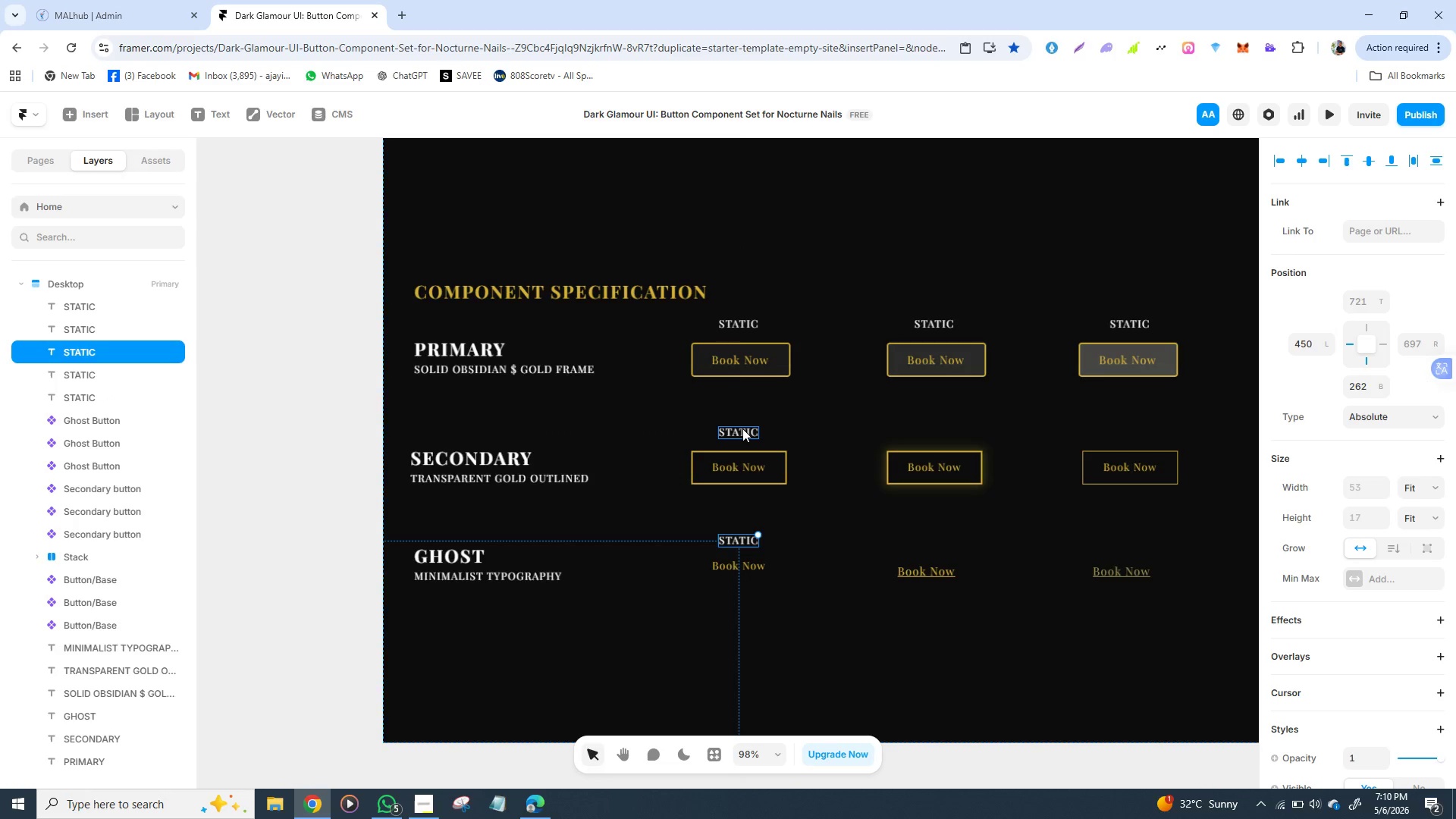 
left_click([742, 428])
 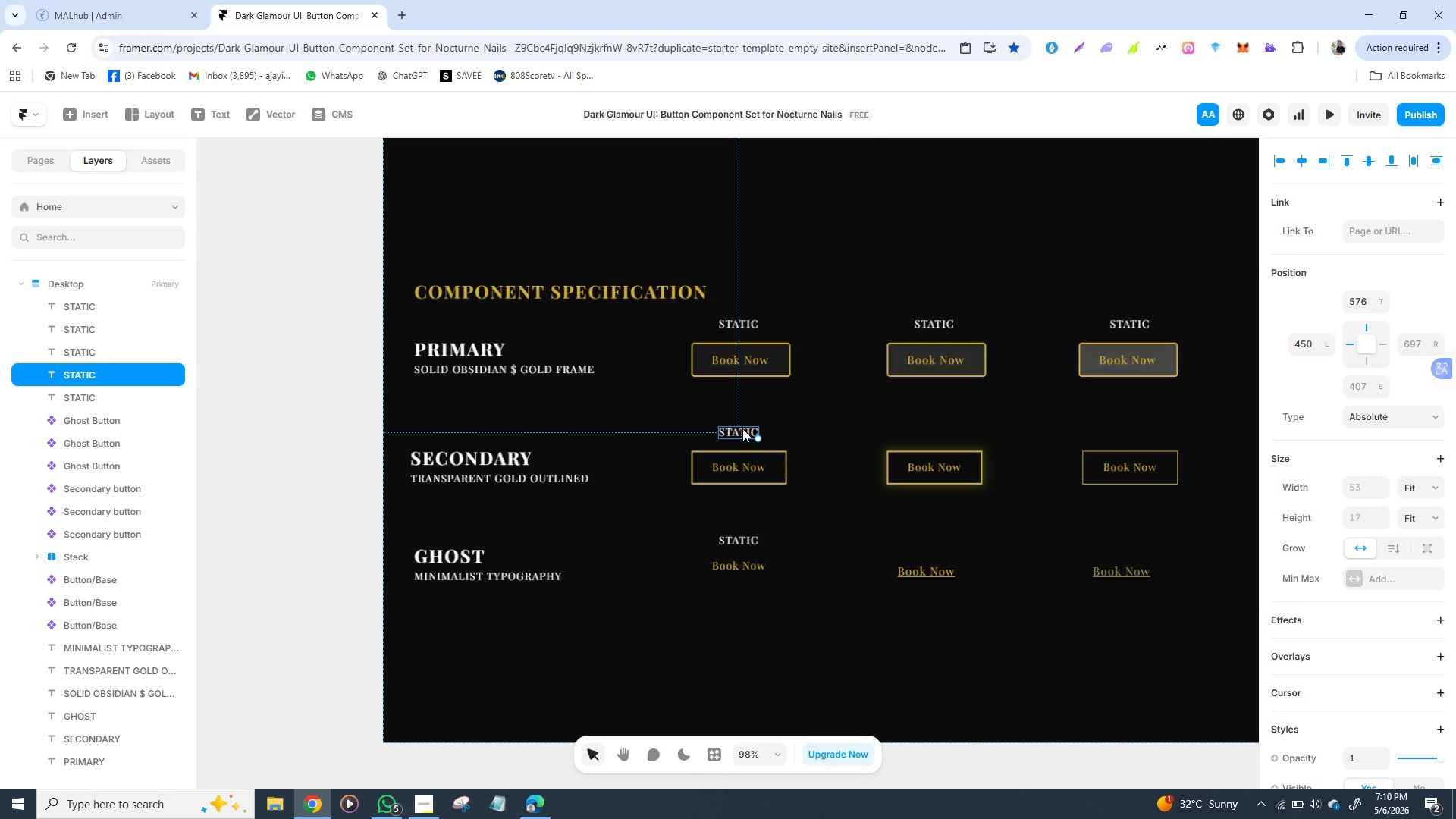 
wait(5.86)
 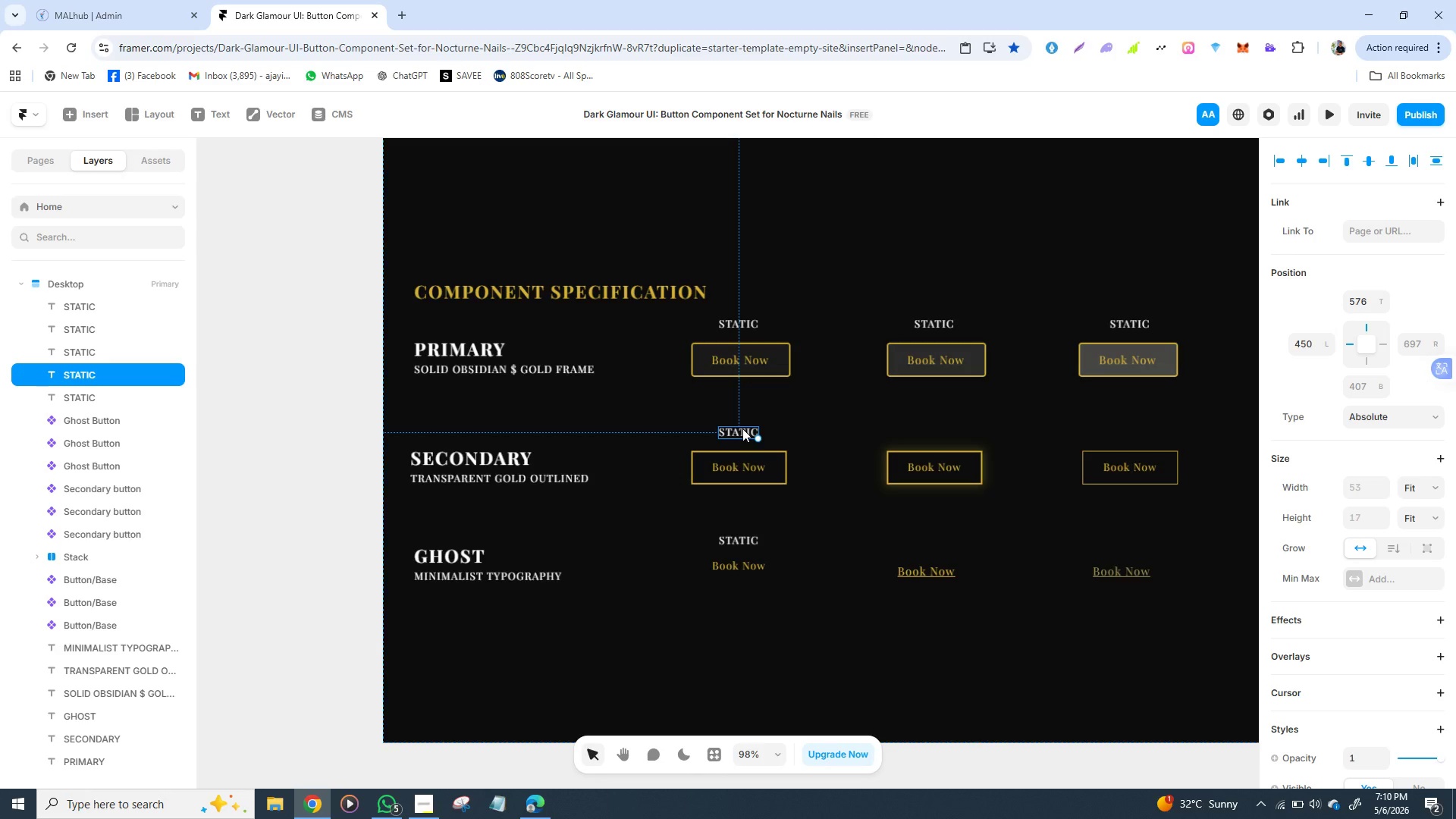 
key(Control+D)
 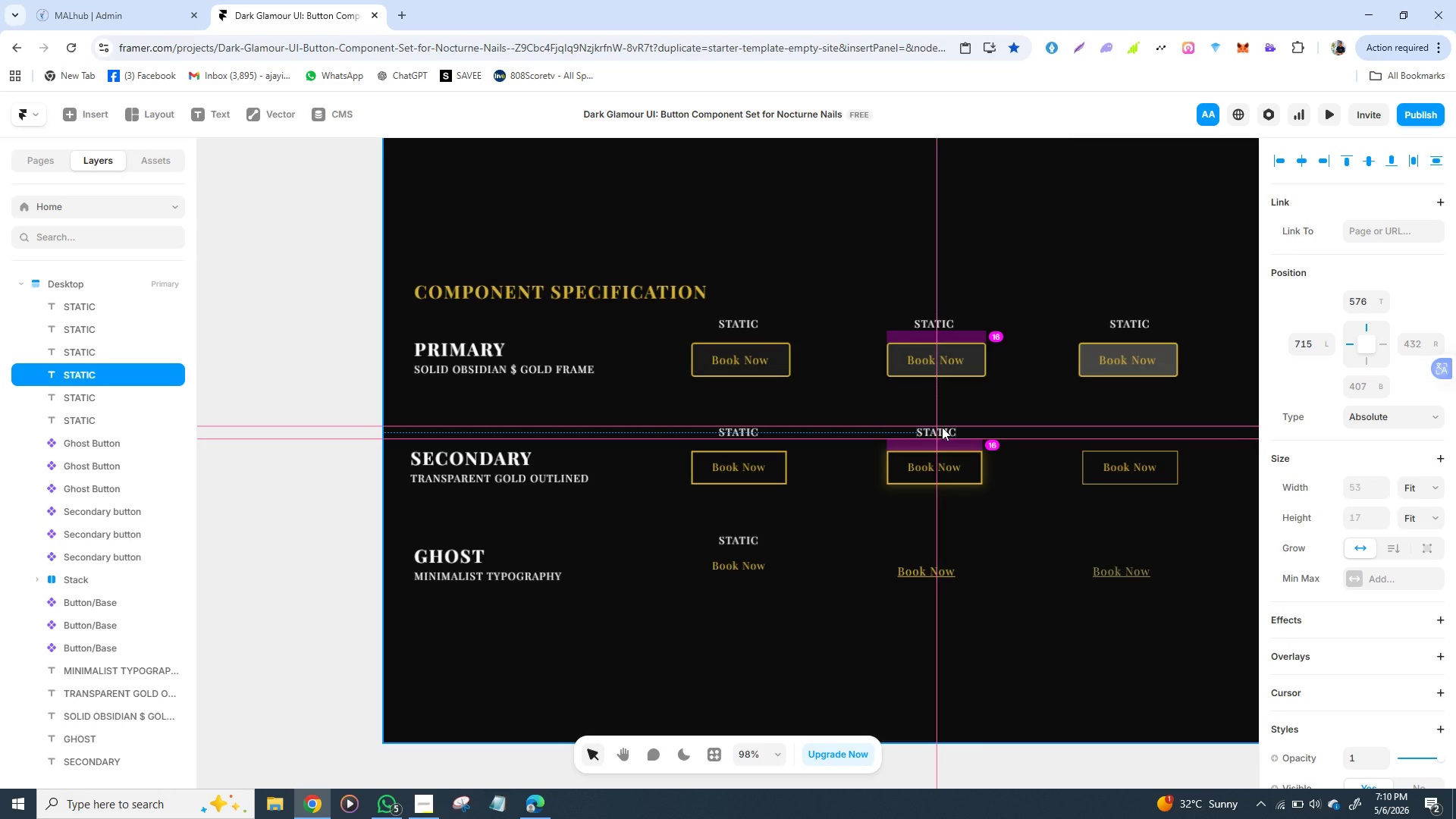 
left_click_drag(start_coordinate=[742, 428], to_coordinate=[942, 427])
 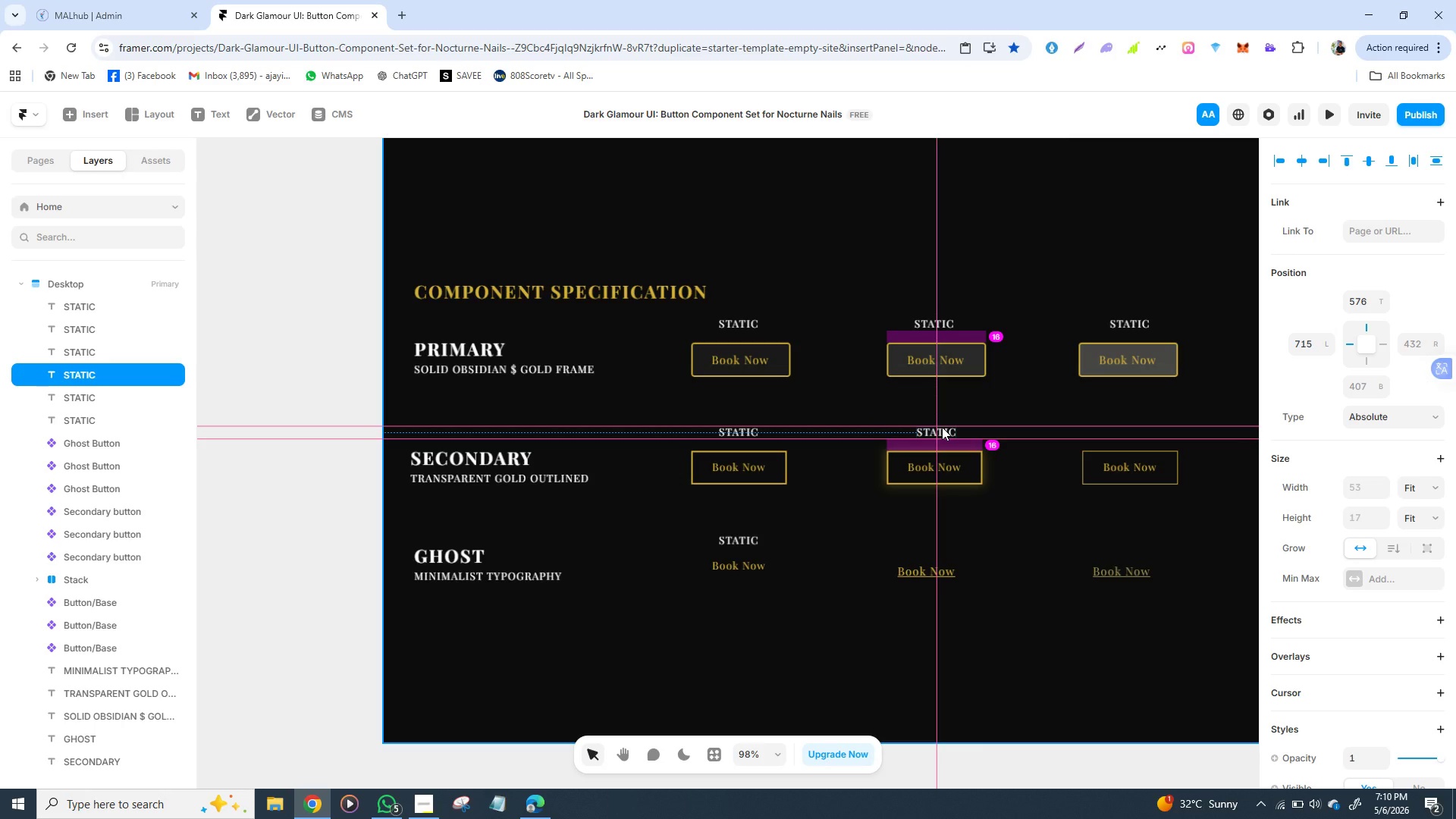 
mouse_move([765, 431])
 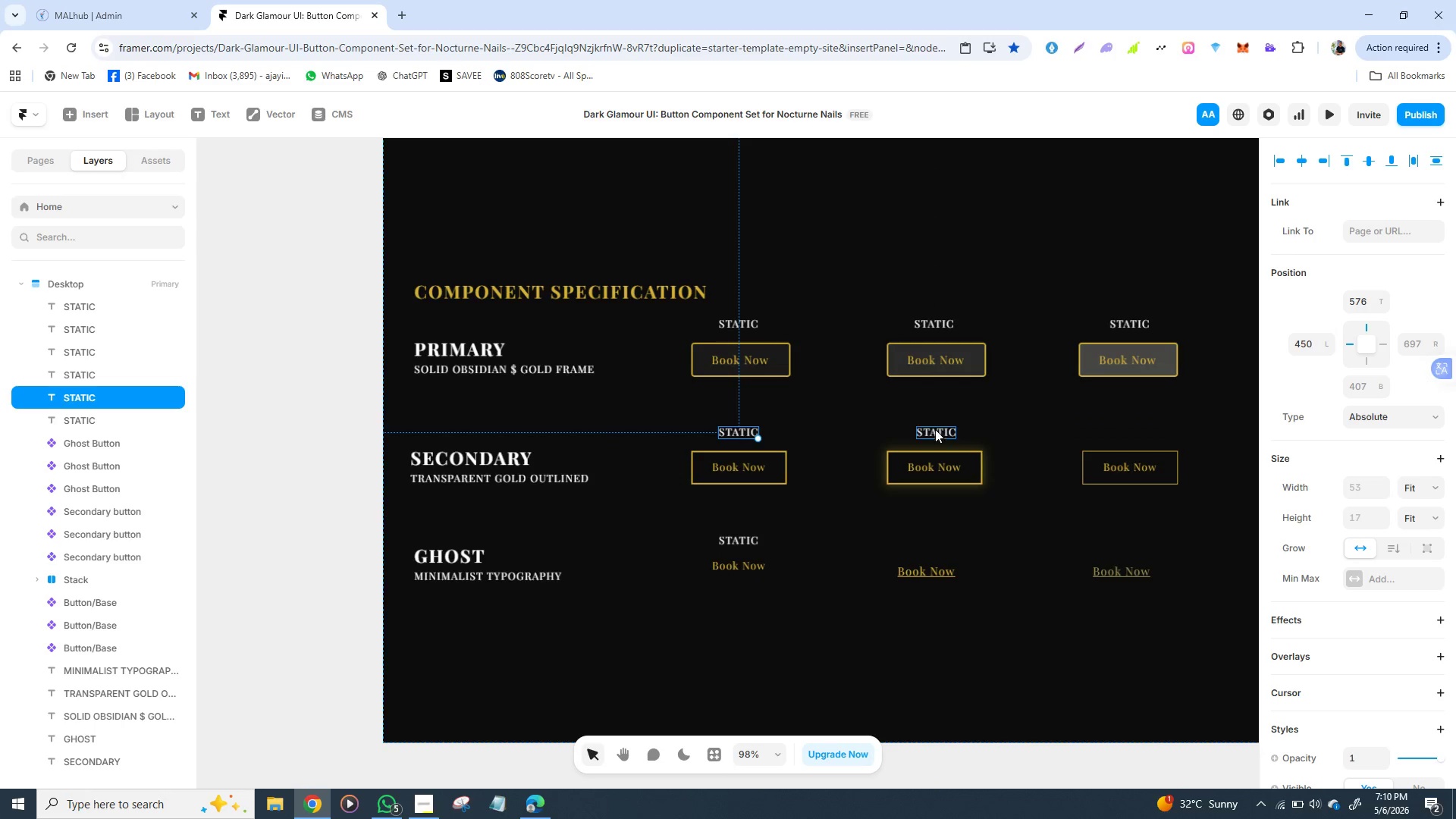 
left_click([935, 431])
 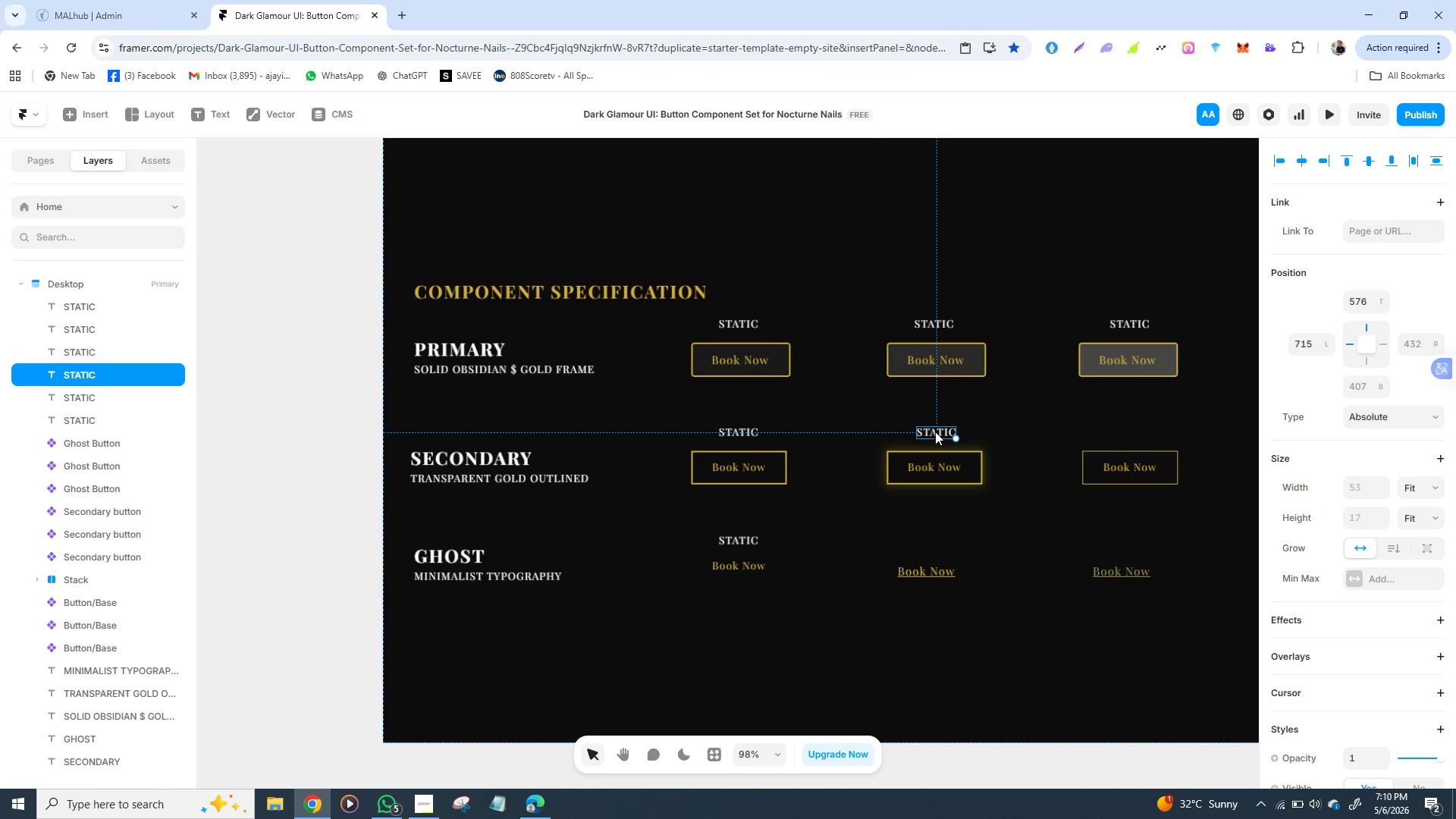 
key(Control+D)
 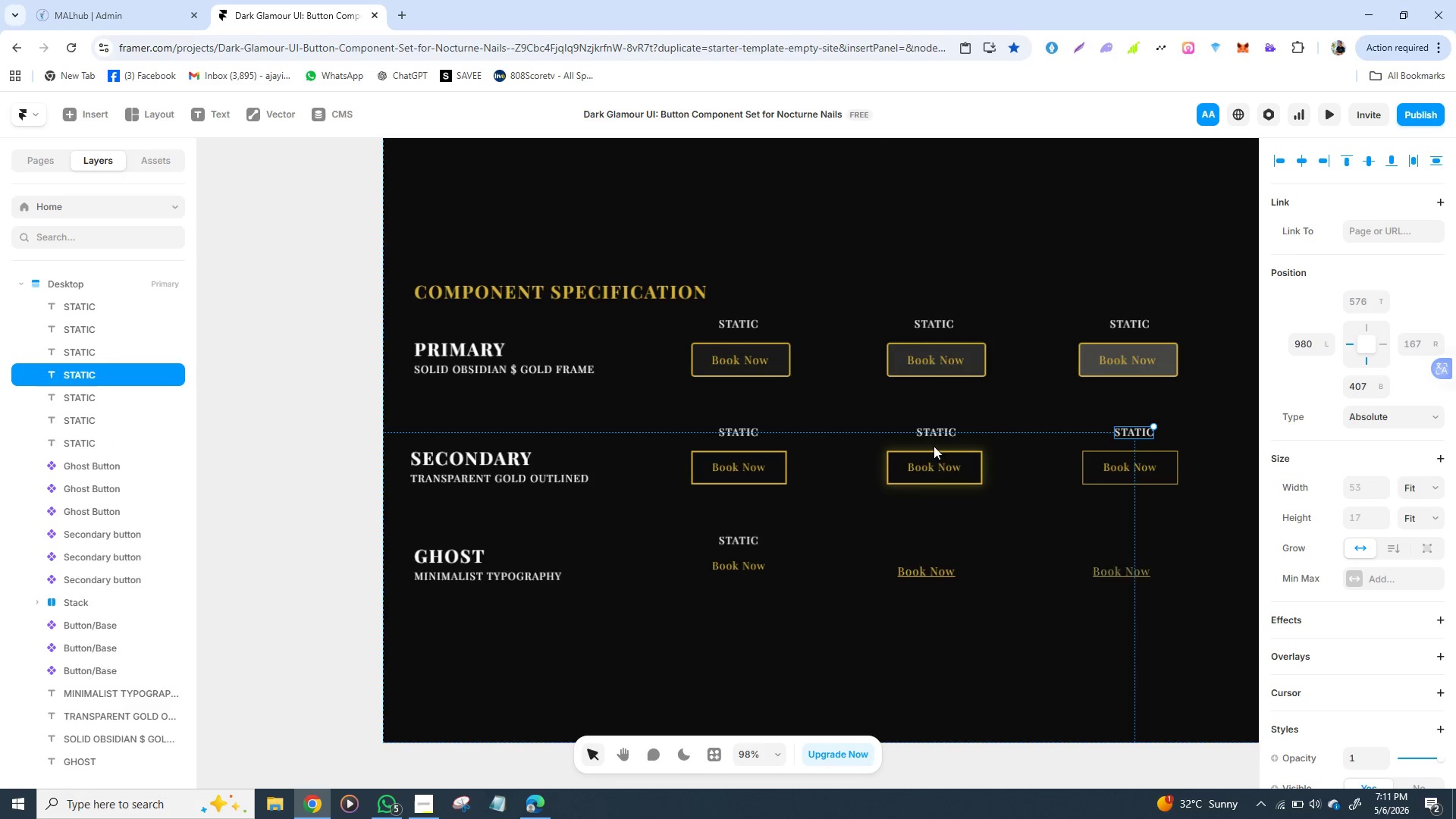 
left_click([745, 540])
 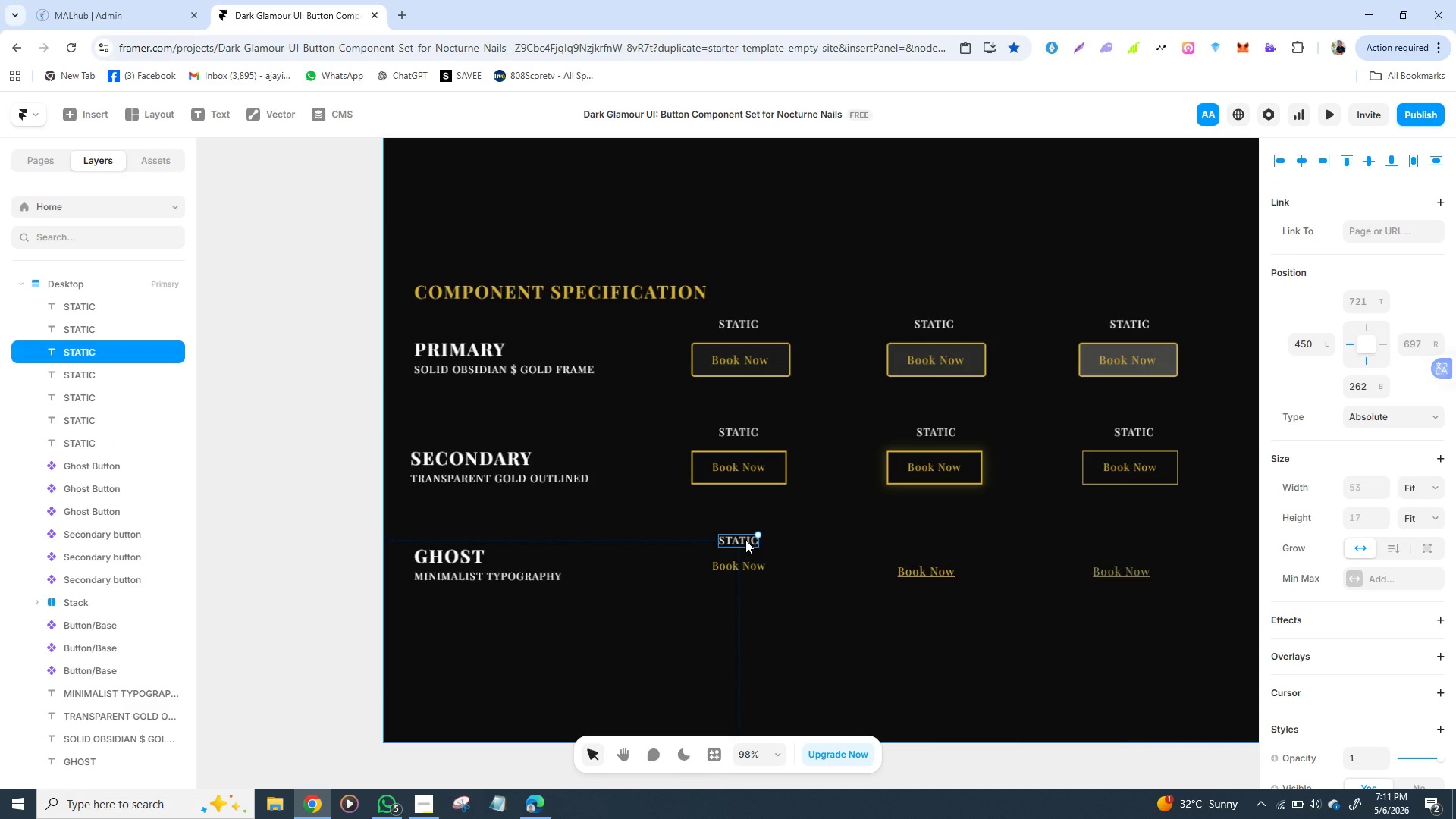 
key(Control+D)
 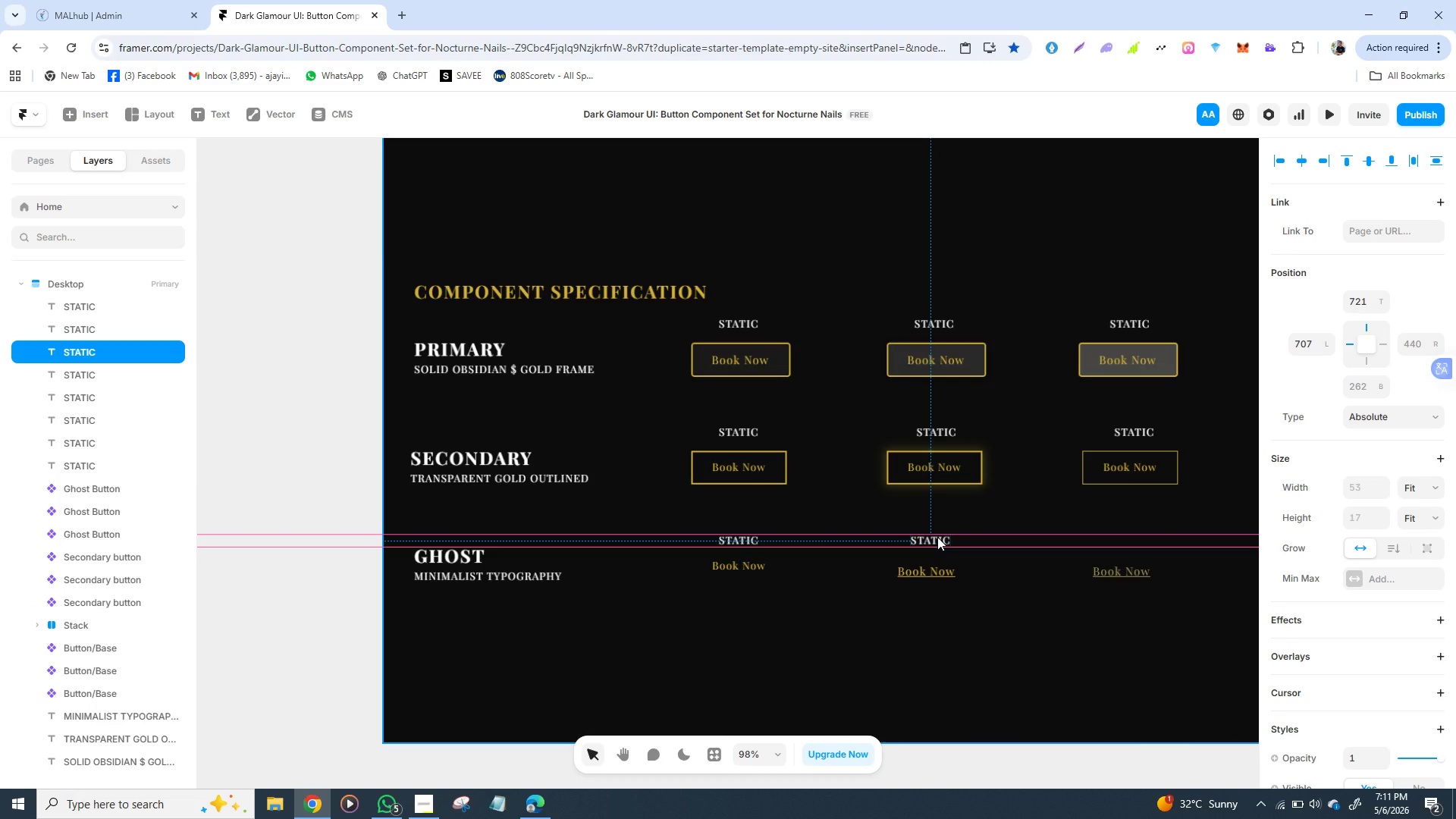 
left_click_drag(start_coordinate=[745, 540], to_coordinate=[936, 535])
 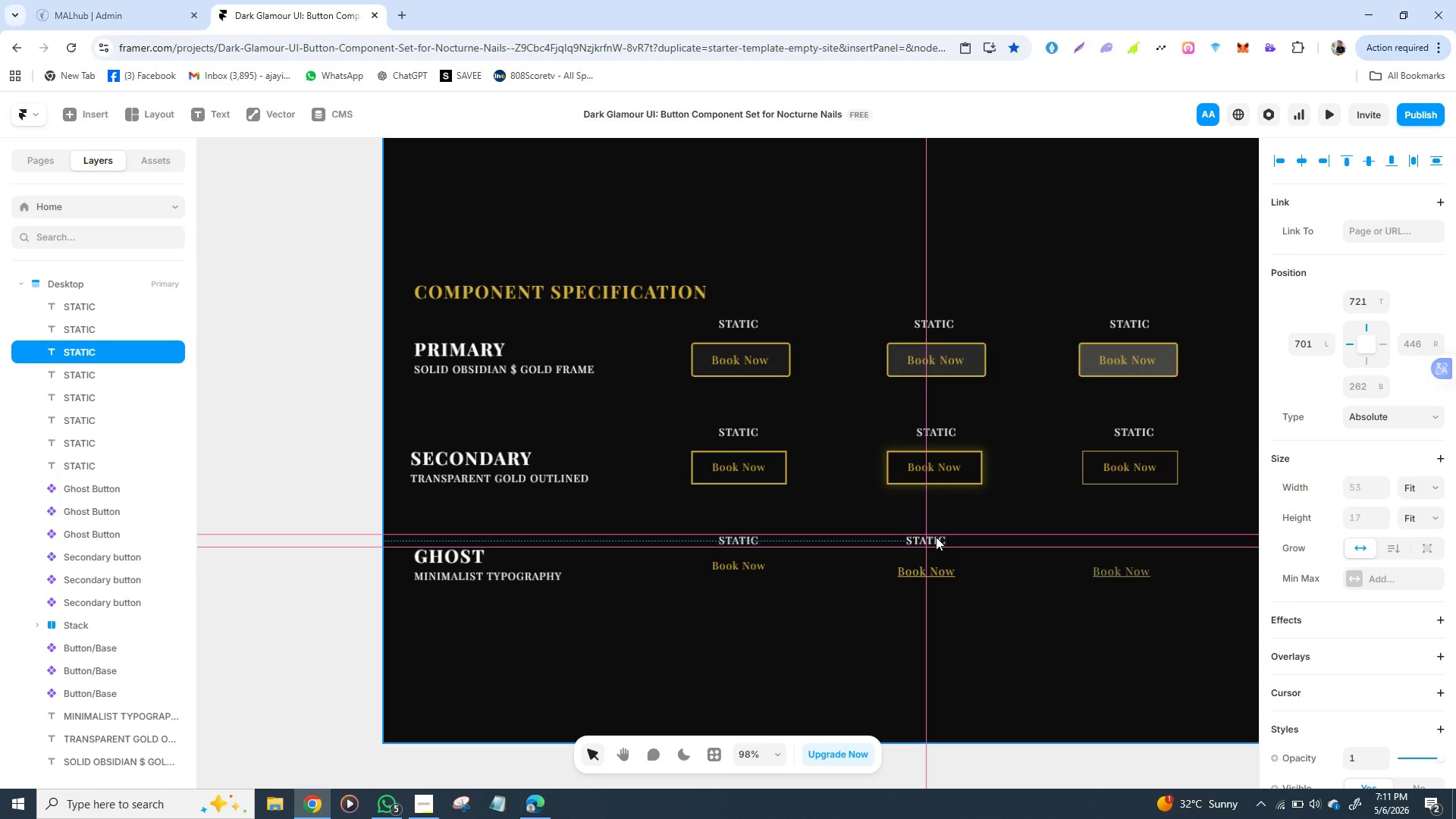 
key(Control+D)
 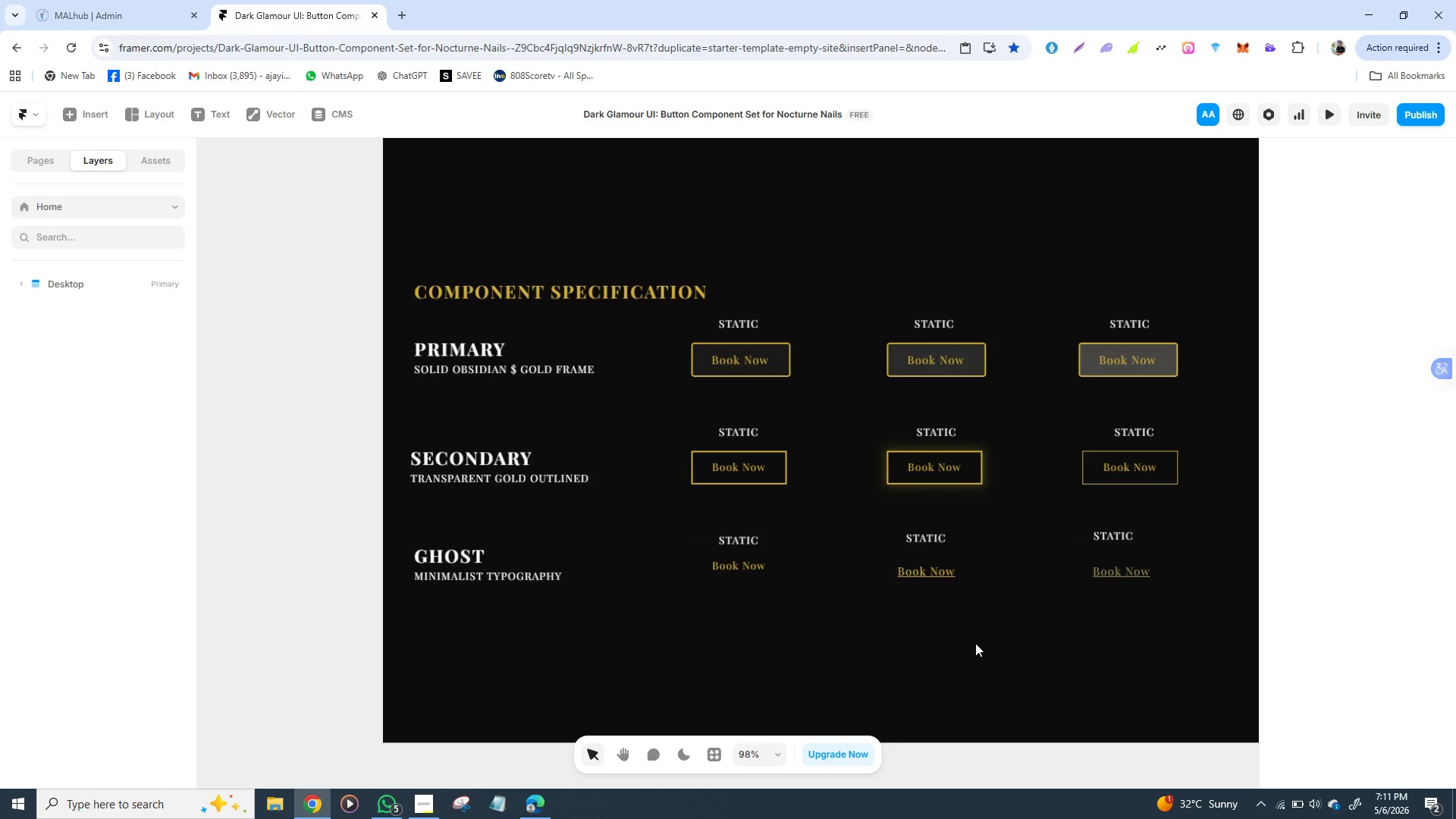 
left_click([975, 643])
 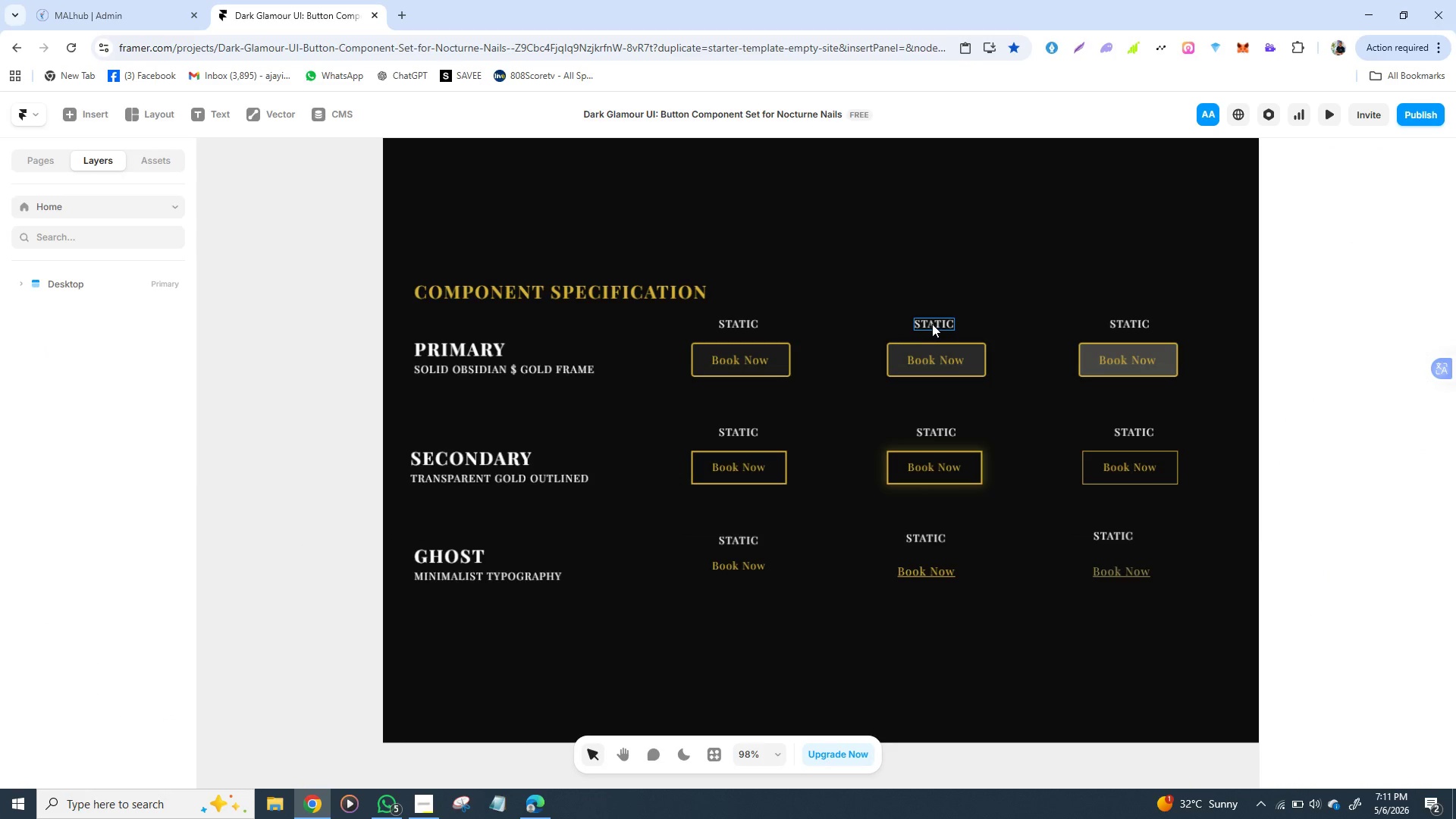 
double_click([932, 324])
 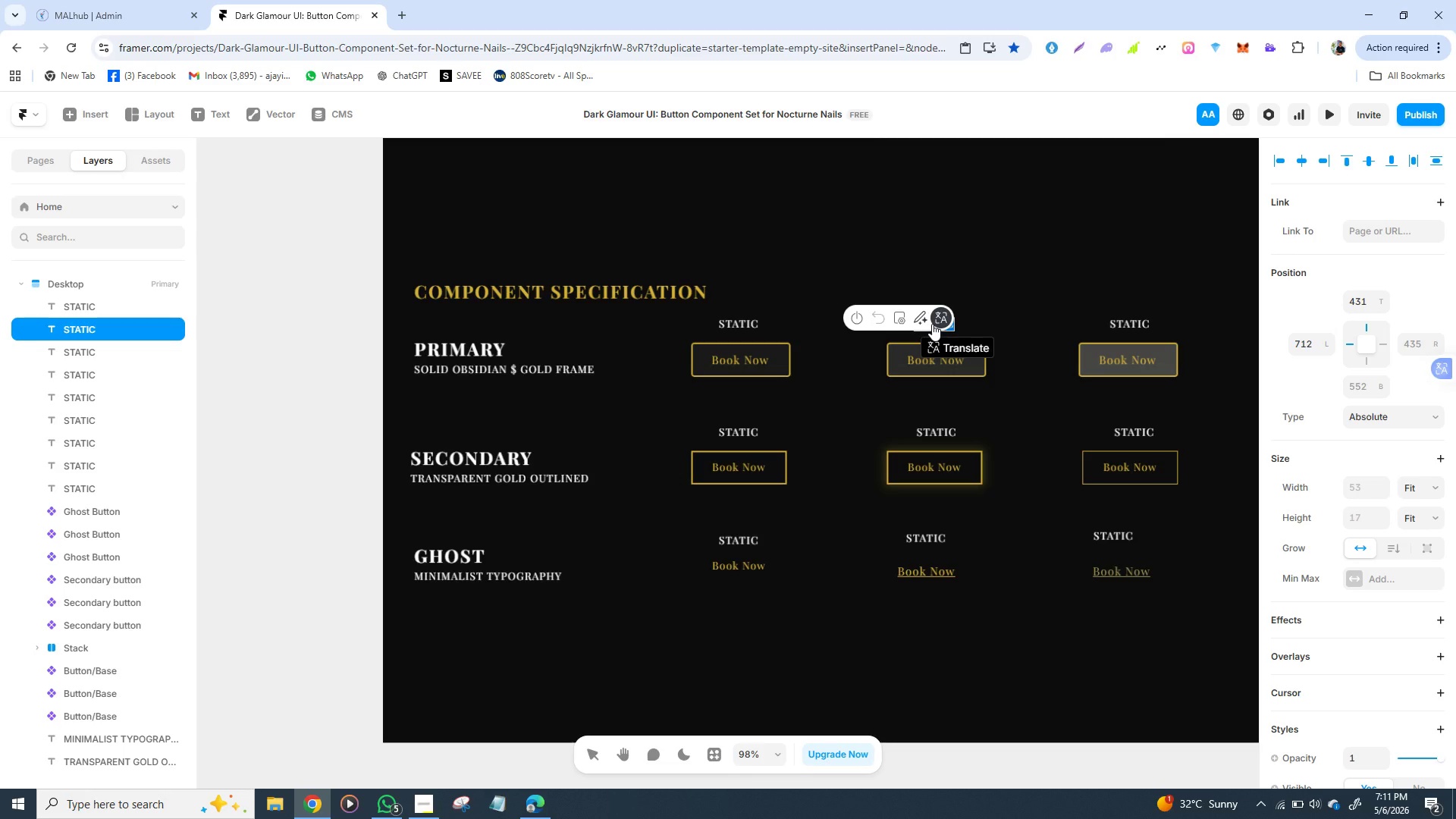 
wait(11.34)
 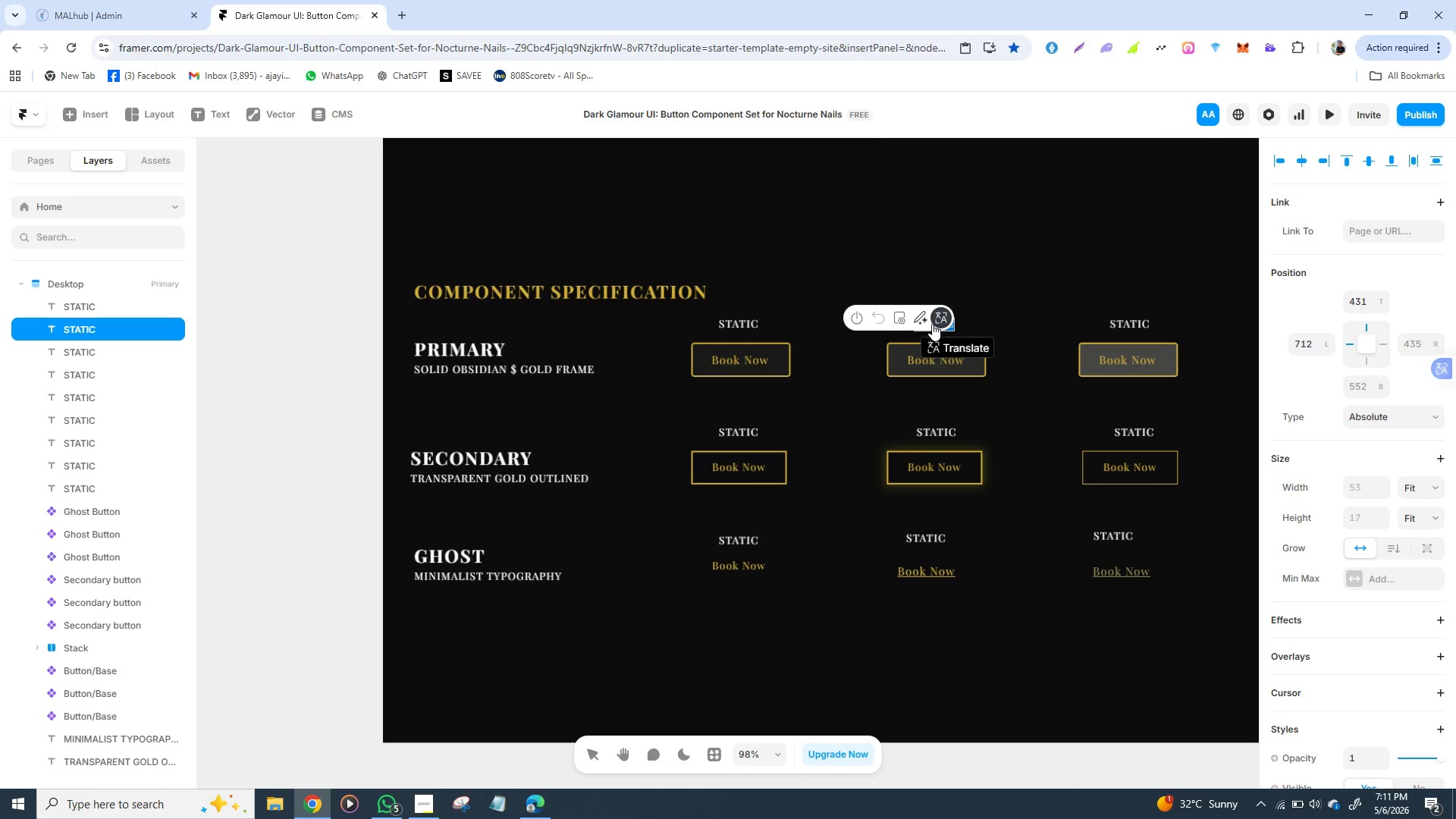 
type(HOVE)
 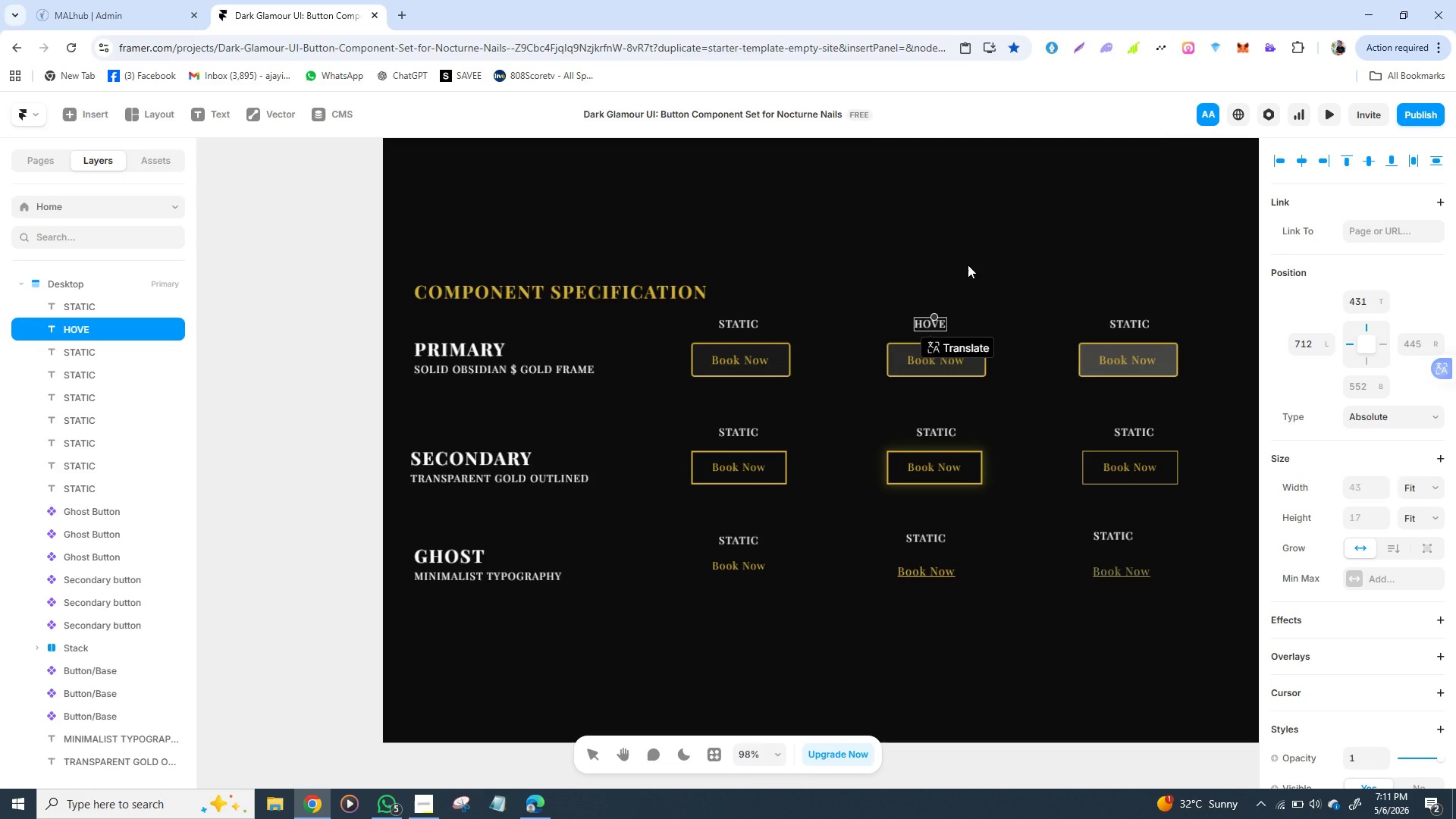 
key(R)
 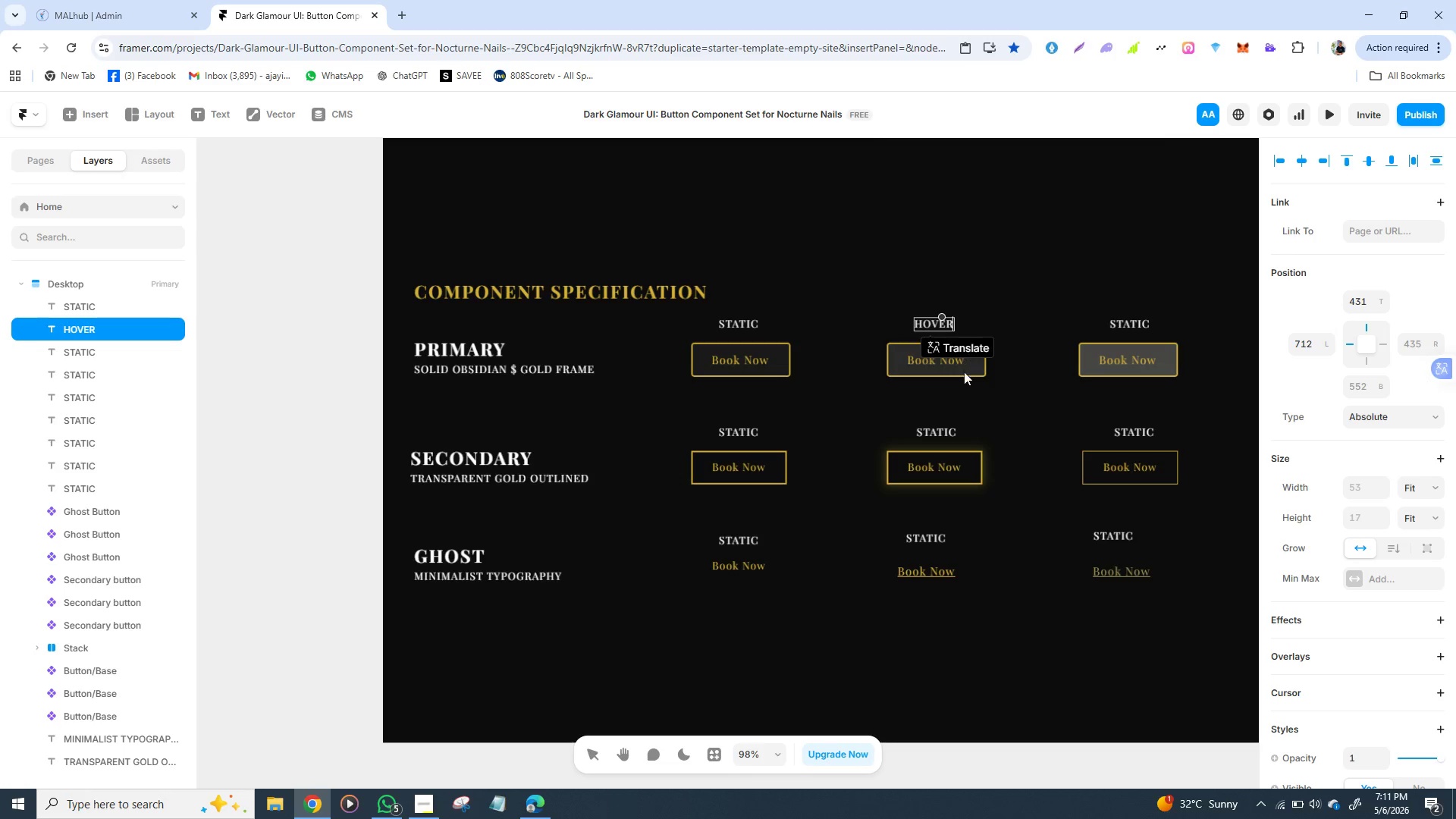 
wait(6.55)
 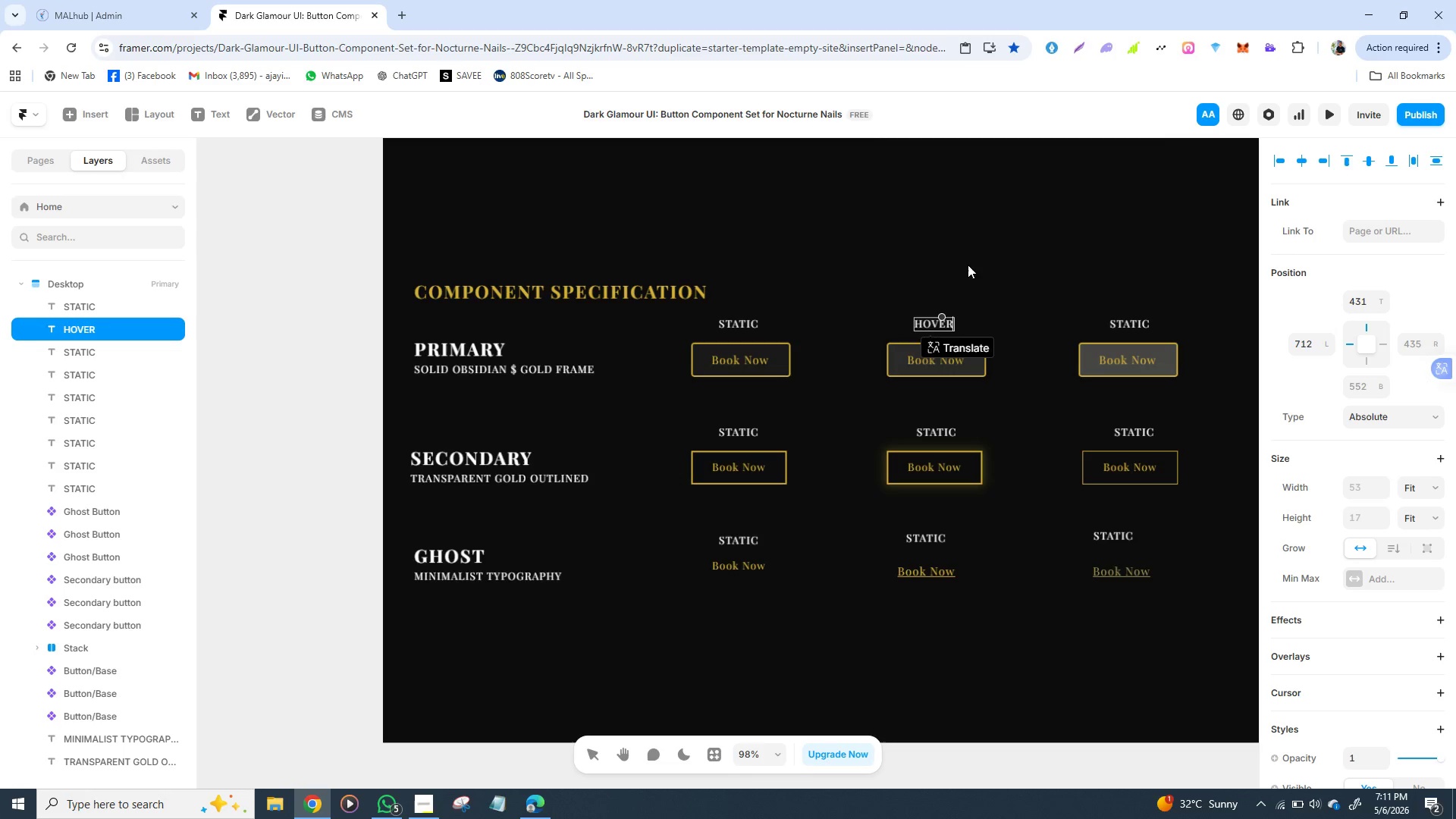 
double_click([940, 431])
 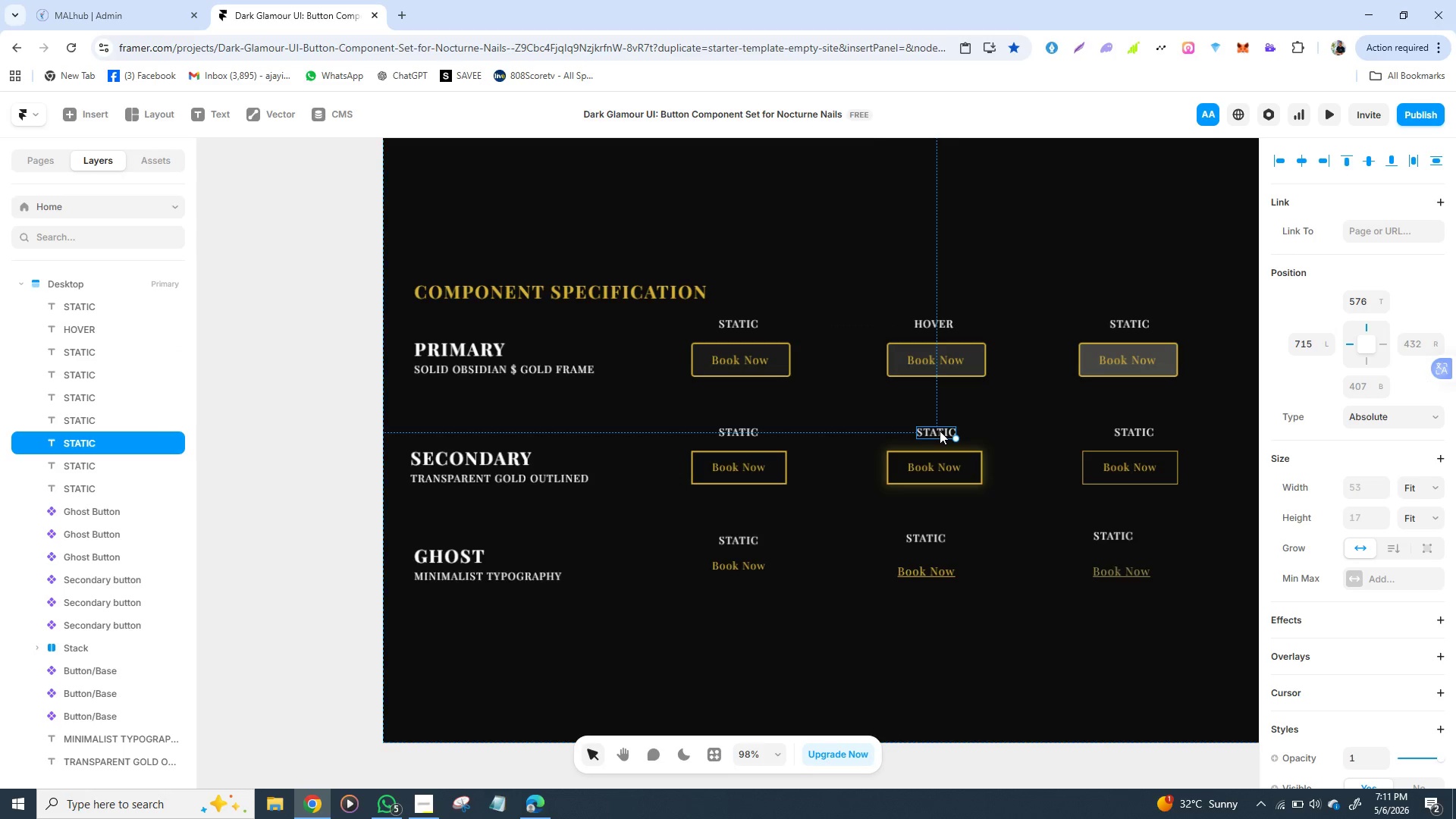 
double_click([940, 431])
 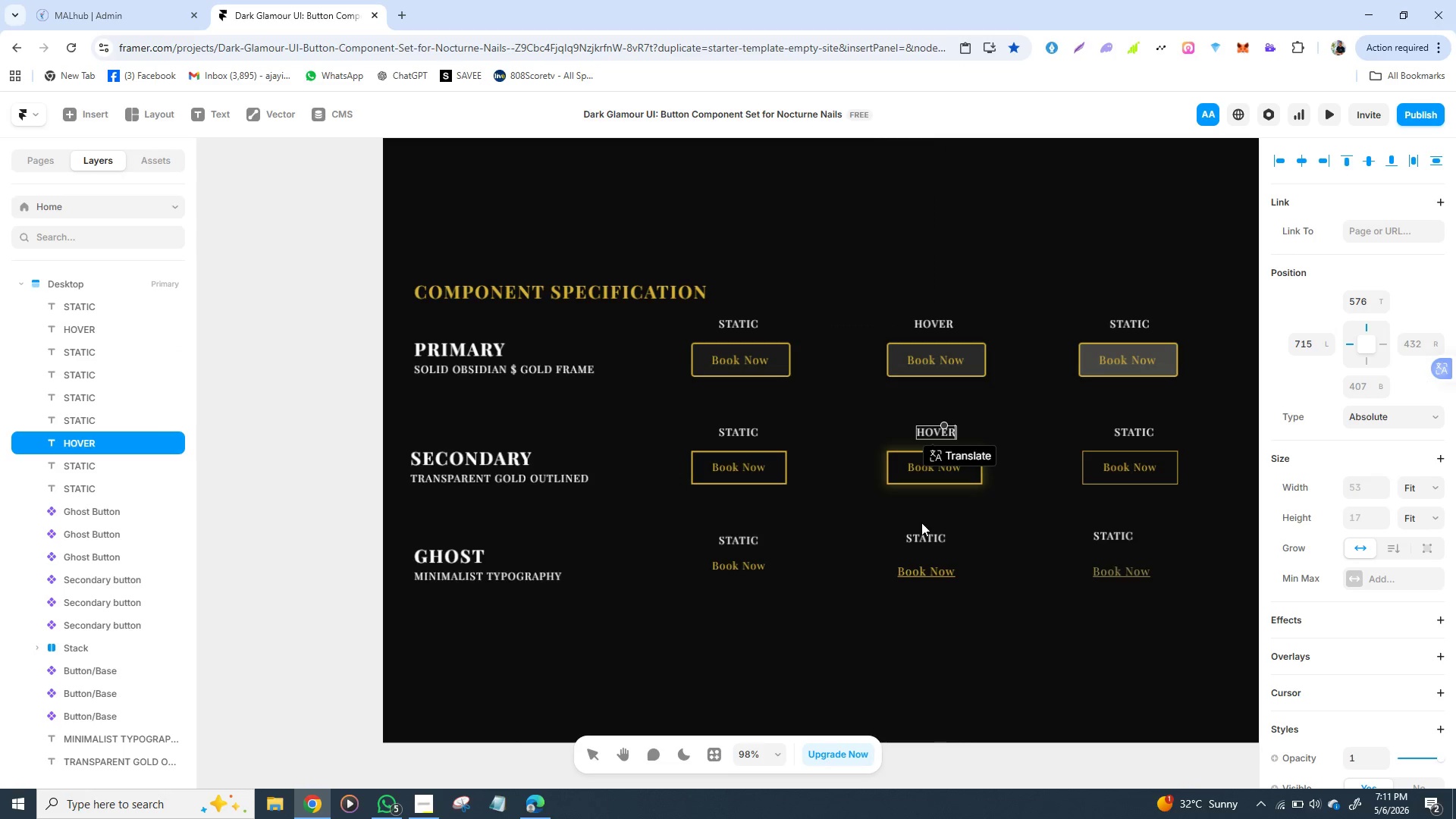 
type(HOVER)
 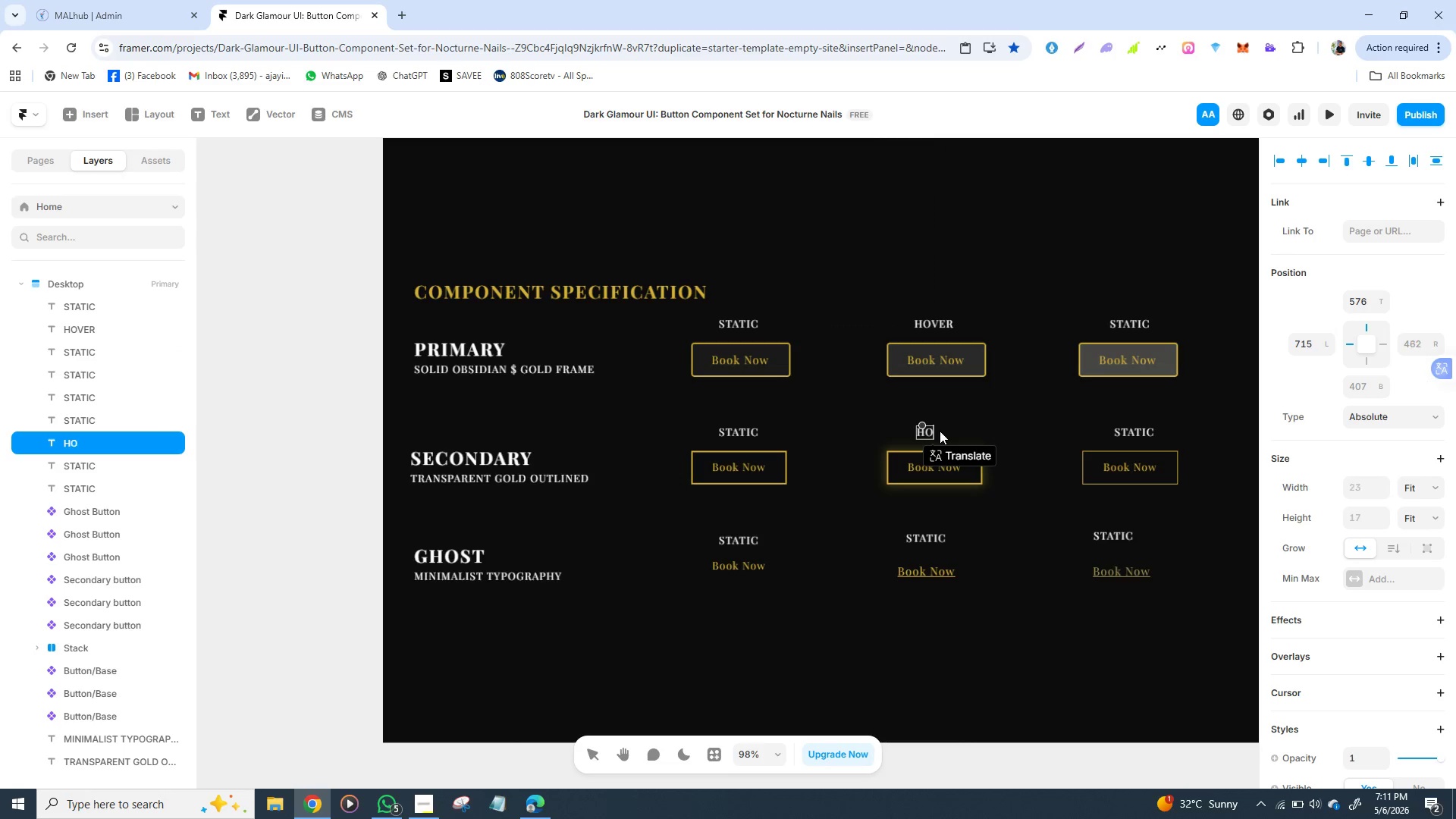 
double_click([924, 543])
 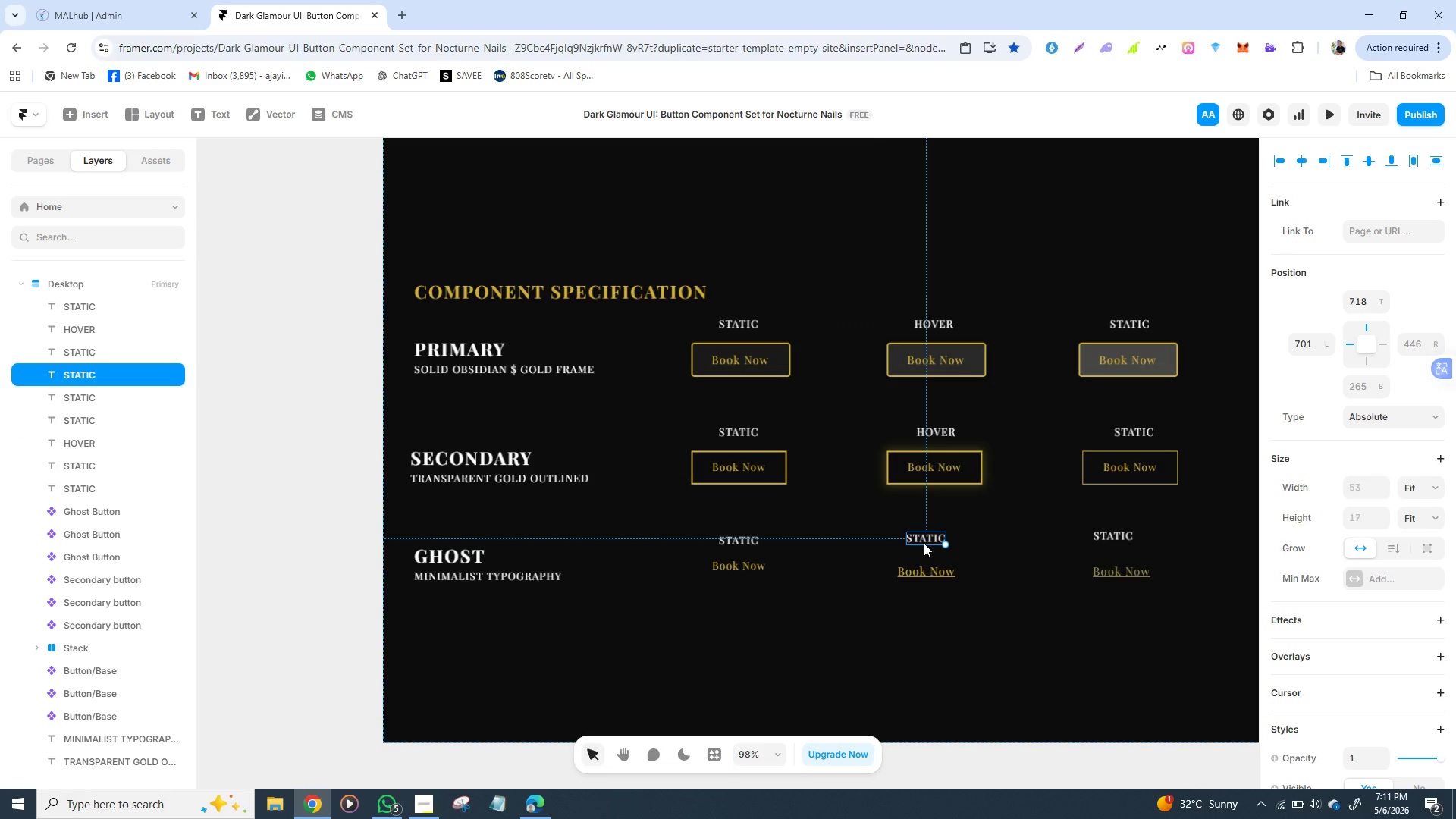 
triple_click([924, 543])
 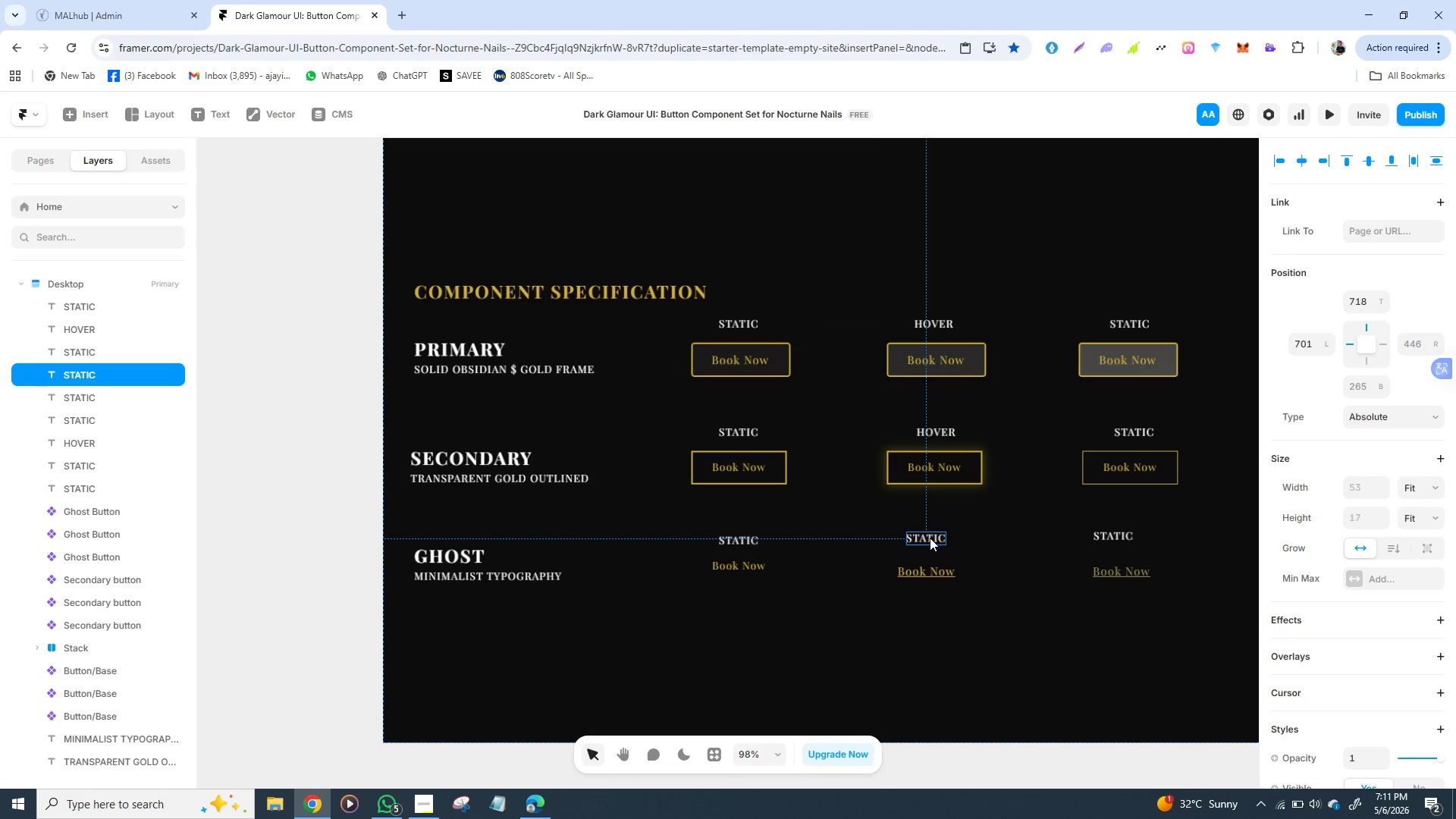 
double_click([930, 538])
 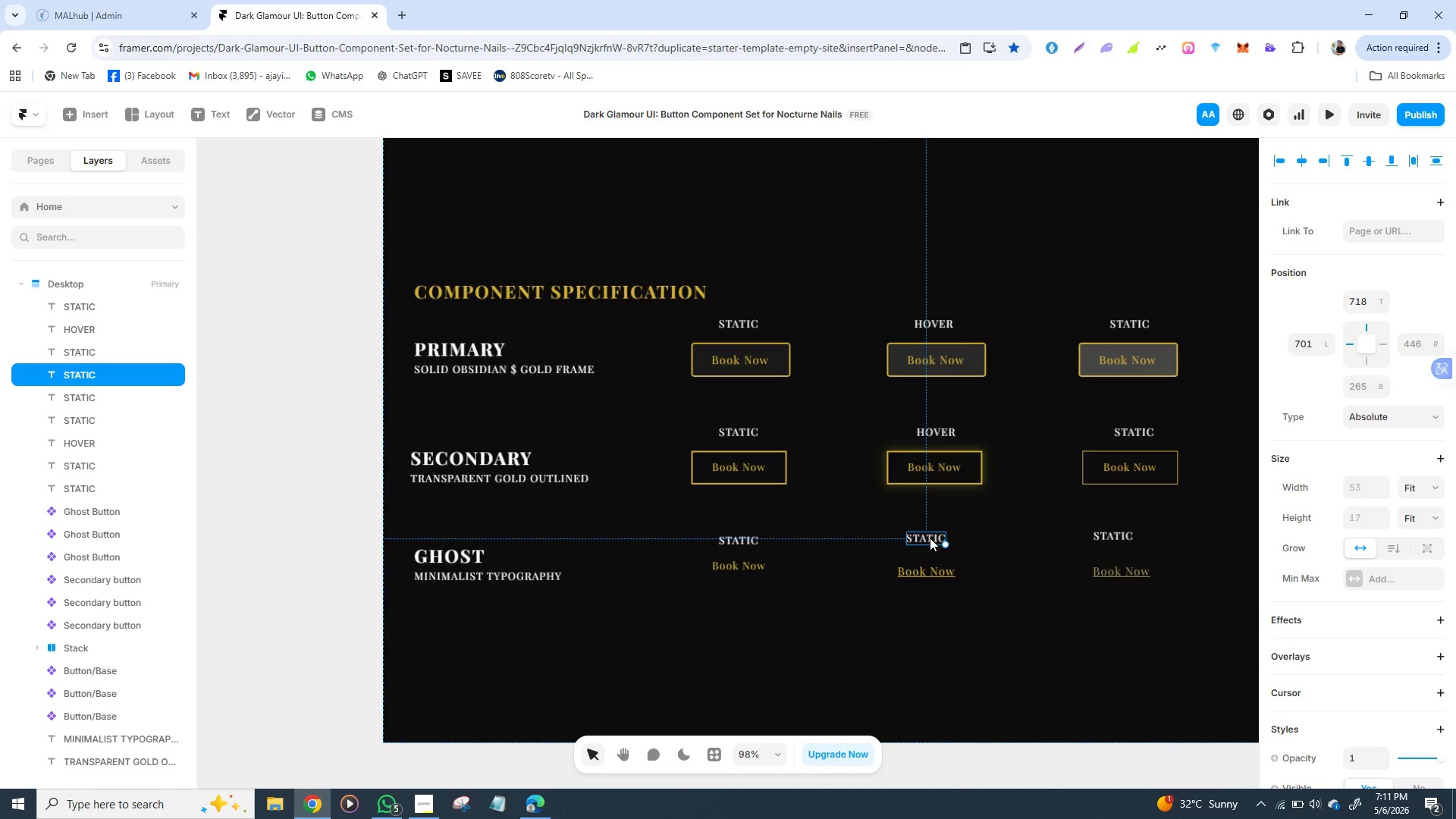 
triple_click([930, 538])
 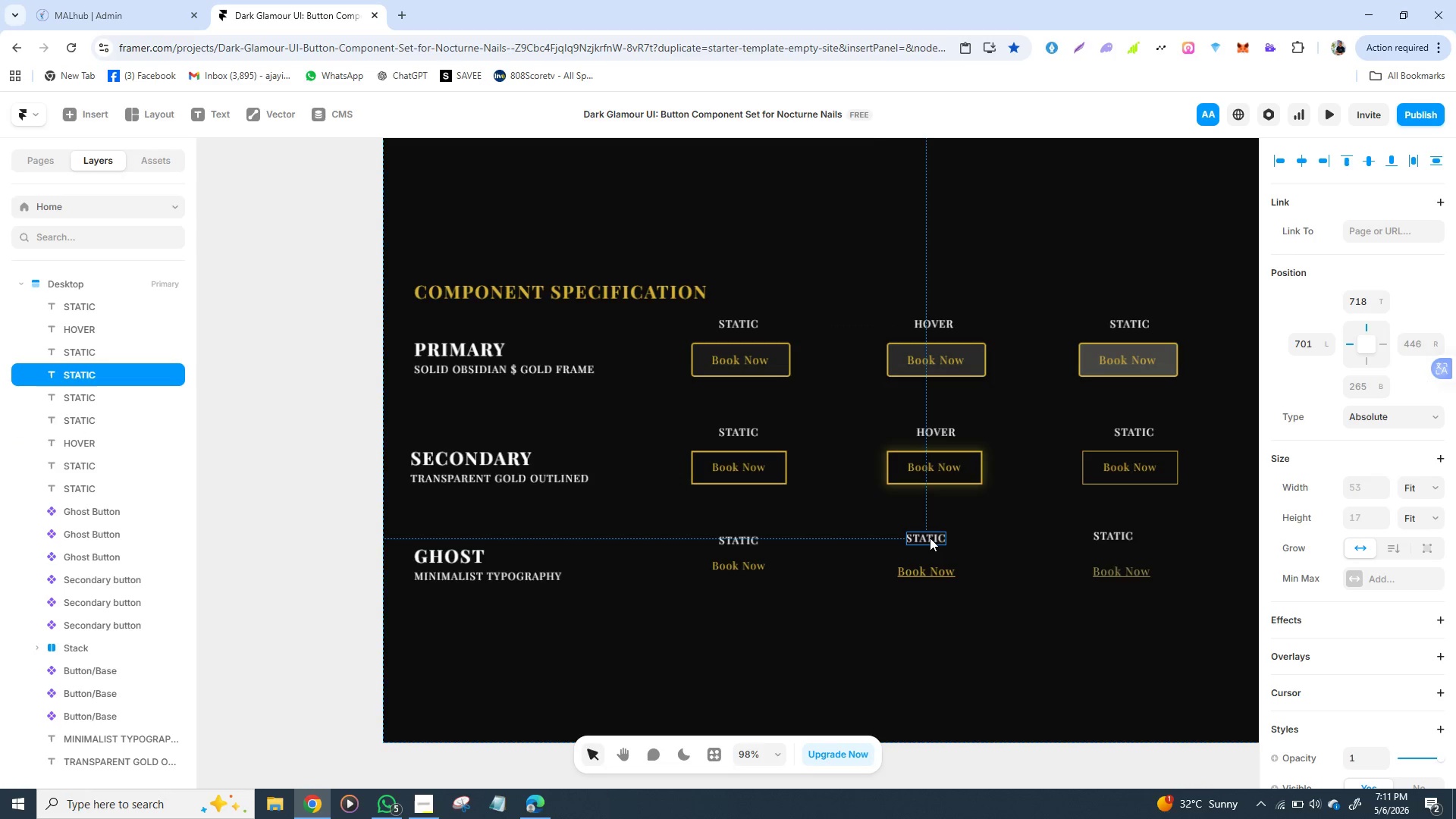 
double_click([930, 538])
 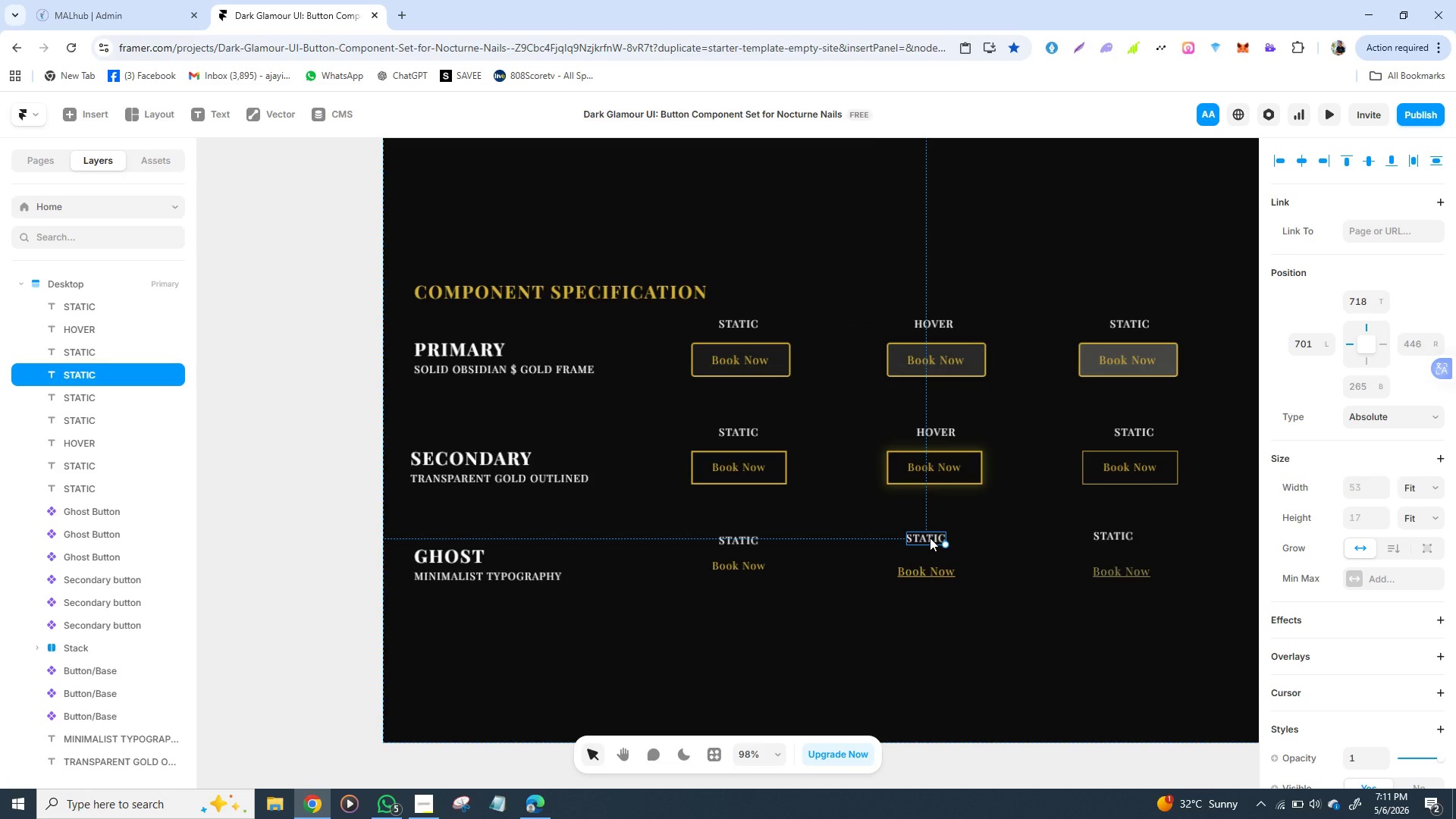 
triple_click([930, 538])
 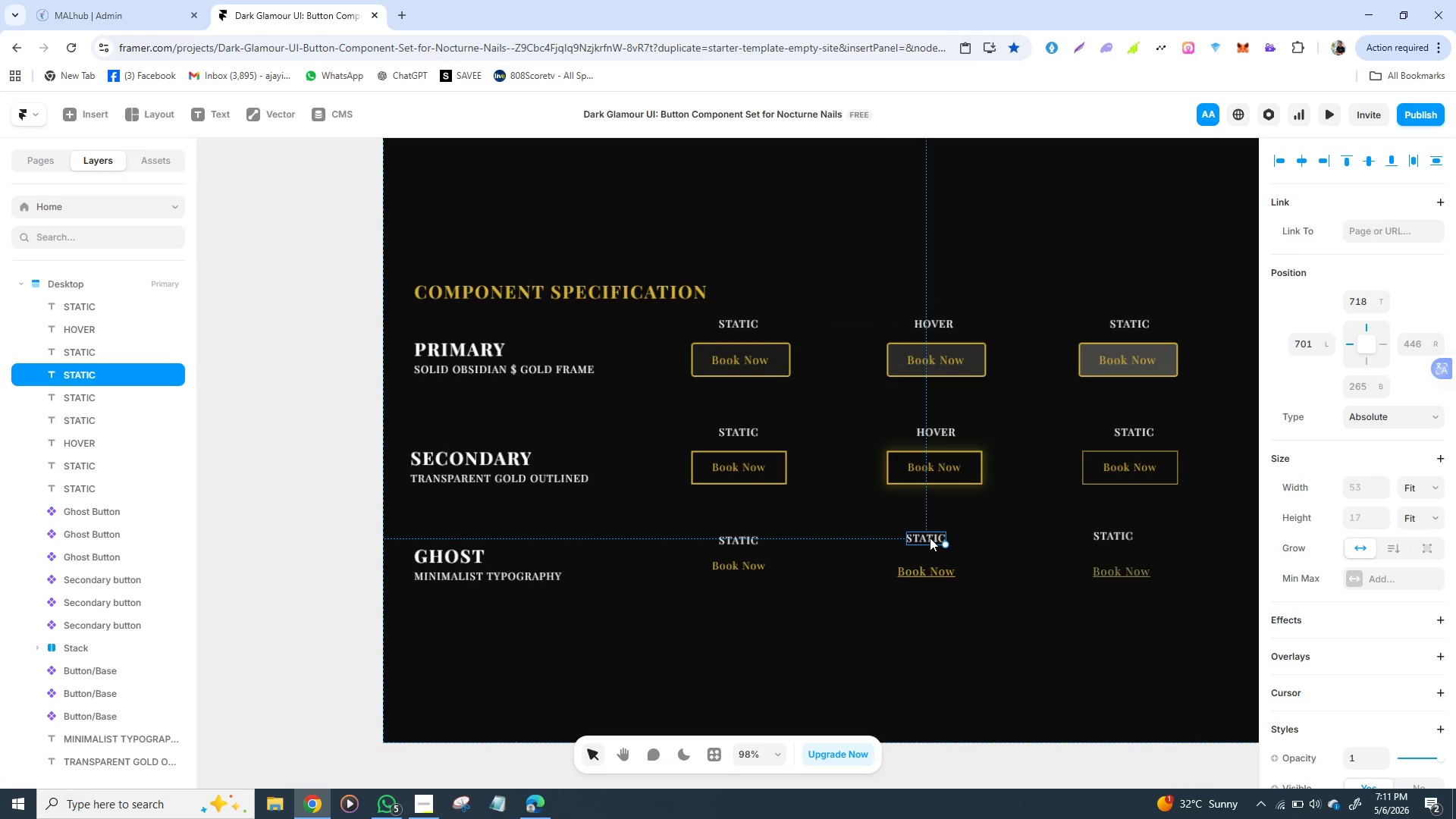 
triple_click([930, 538])
 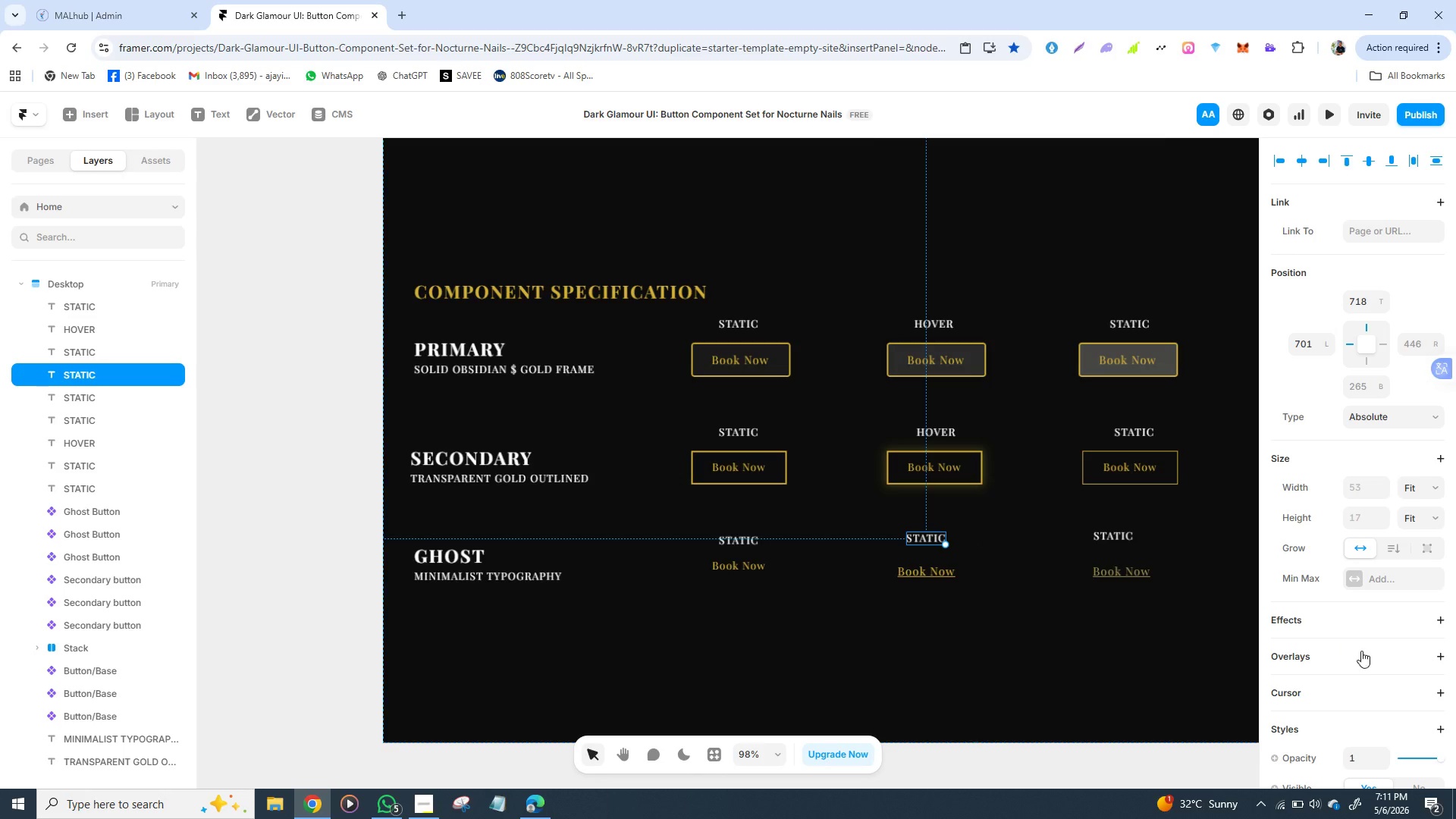 
mouse_move([1372, 635])
 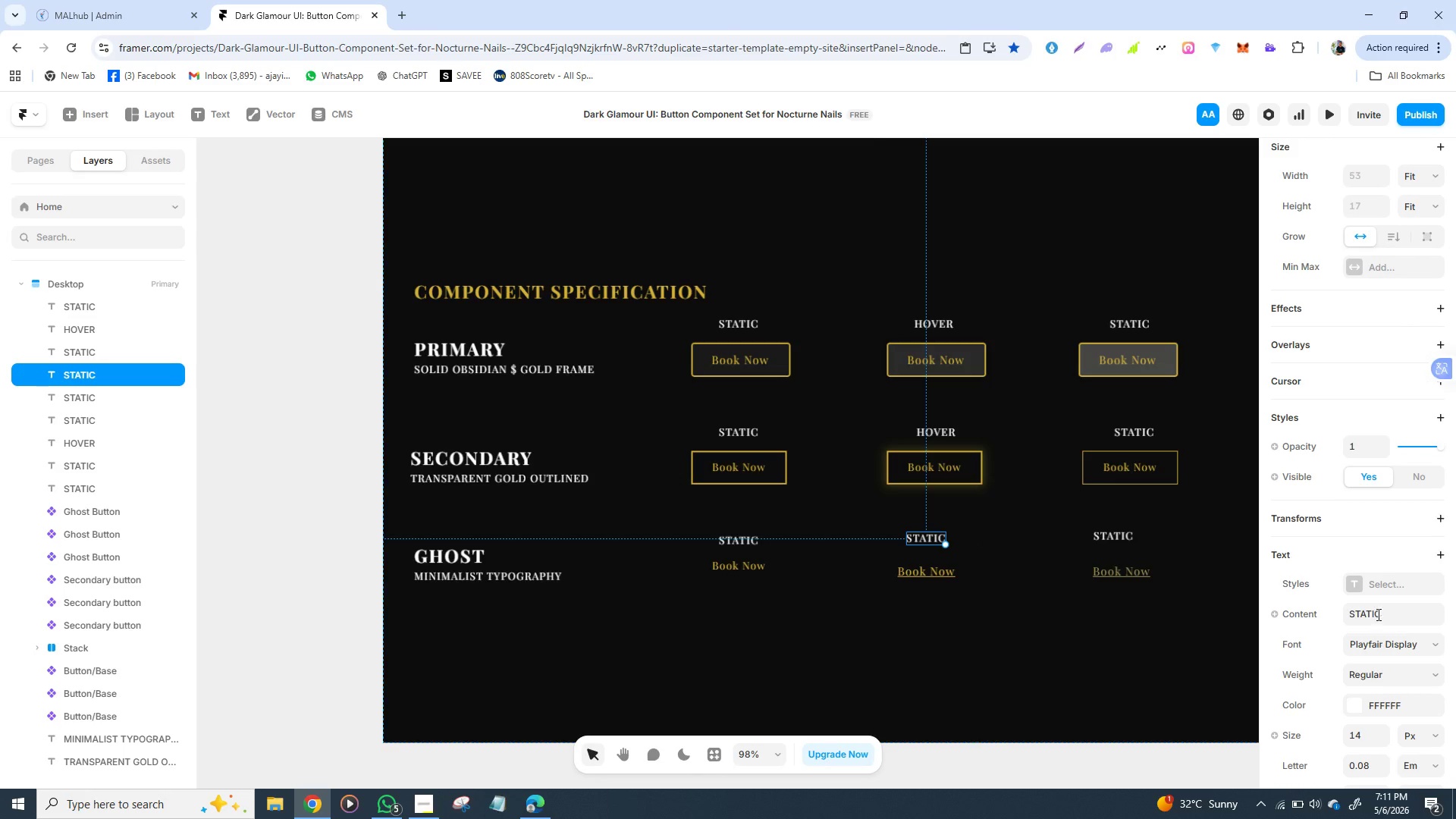 
left_click([1376, 614])
 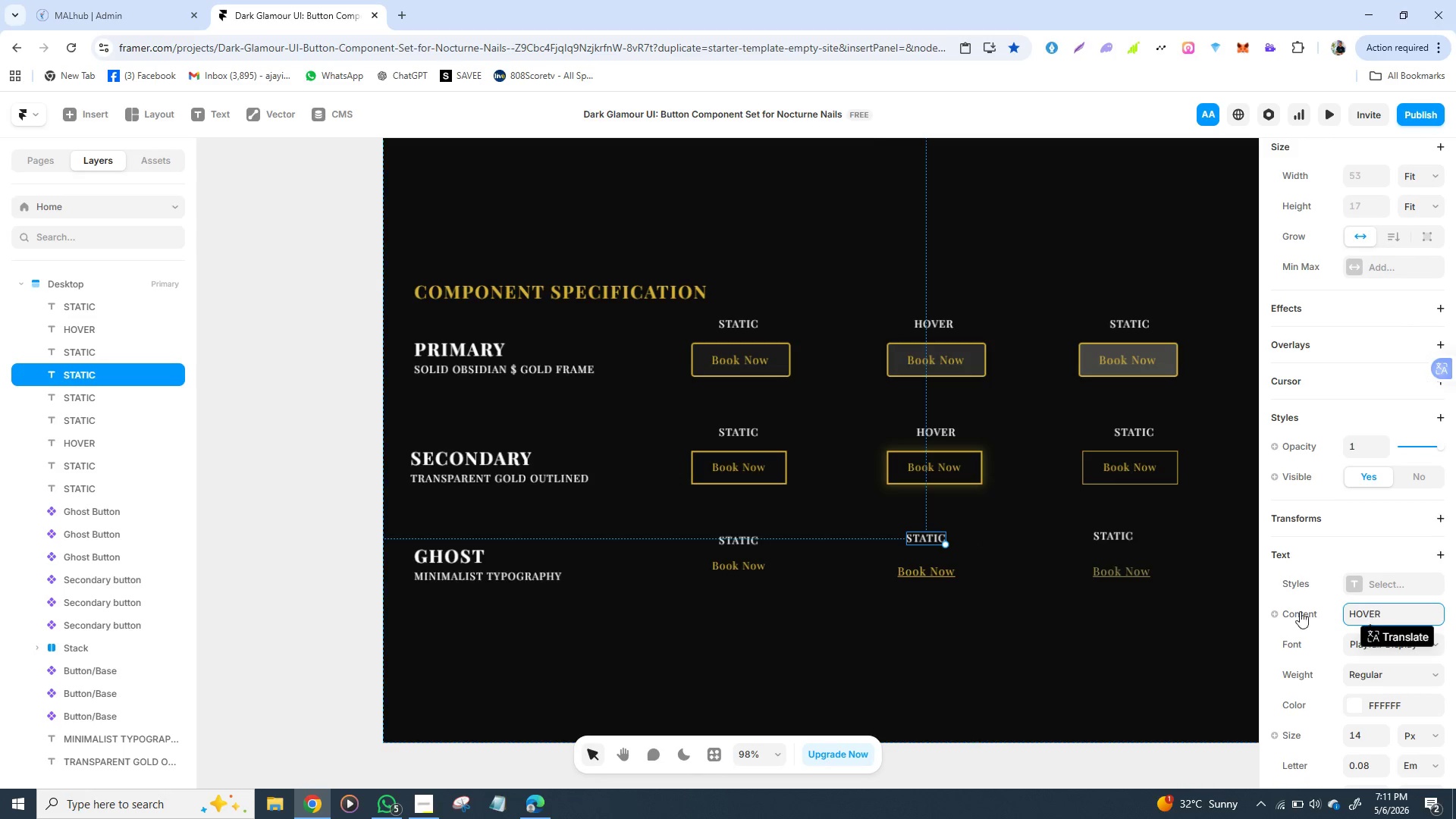 
type(HOVER)
 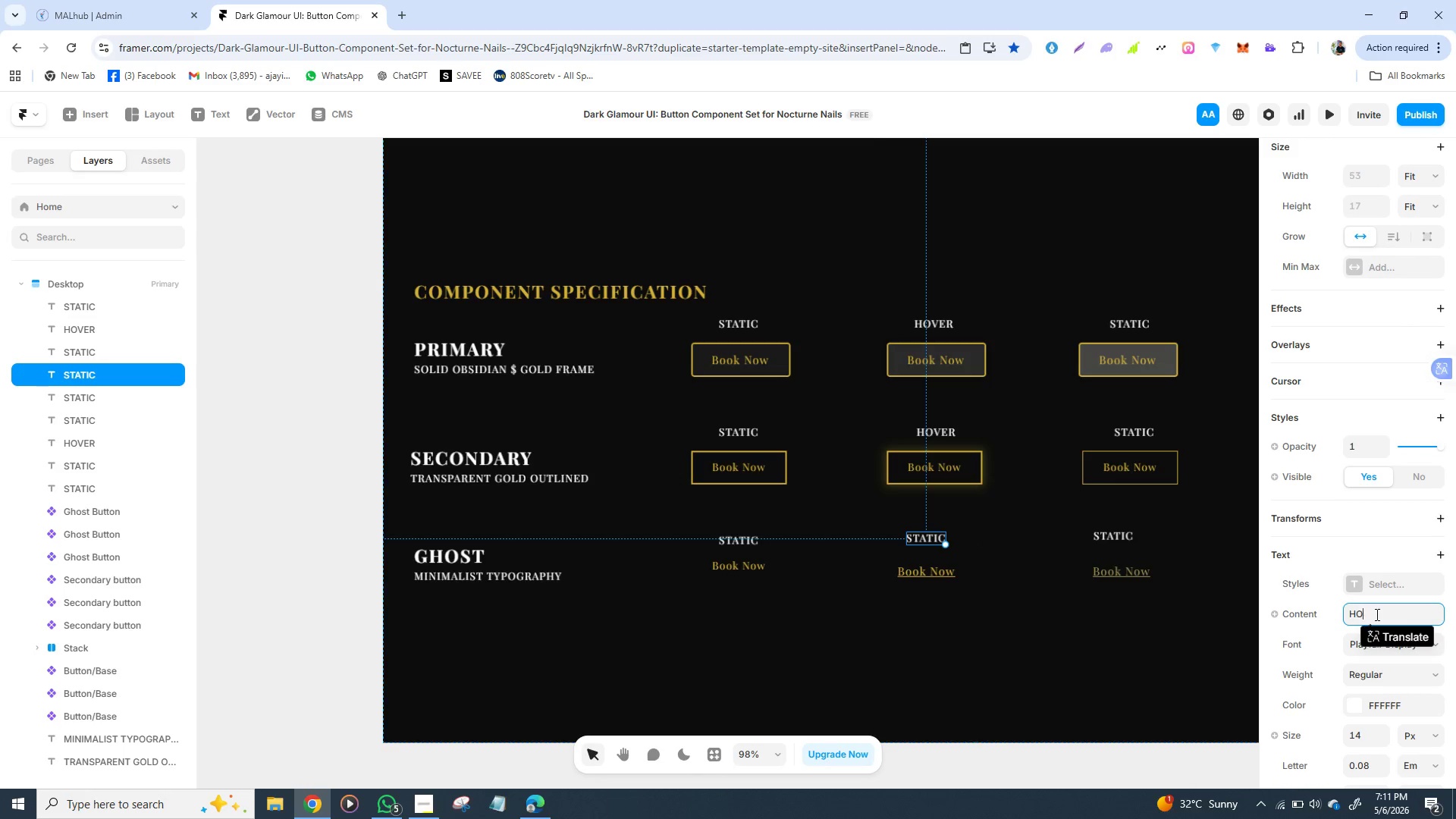 
left_click([1102, 661])
 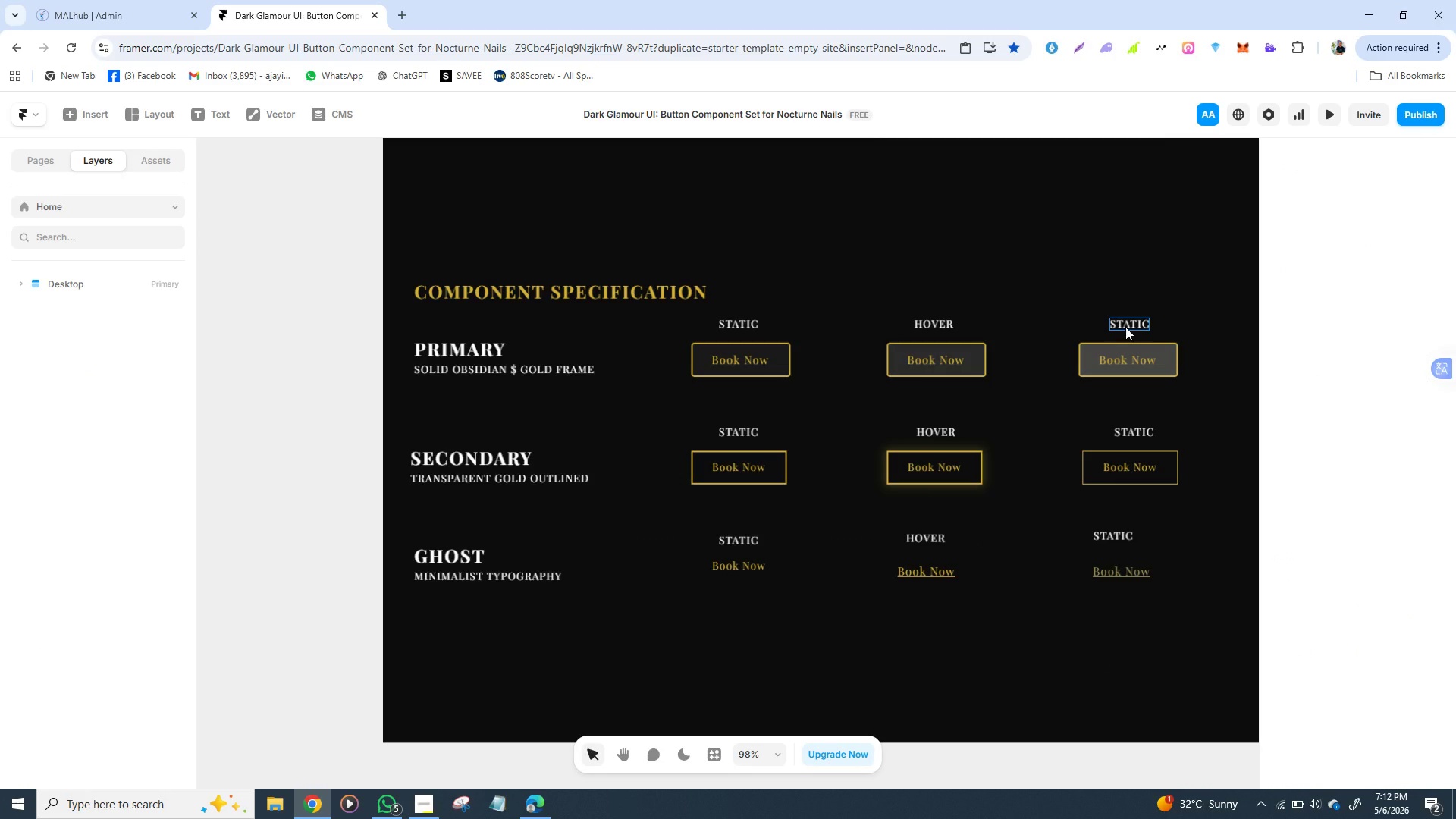 
left_click([1125, 327])
 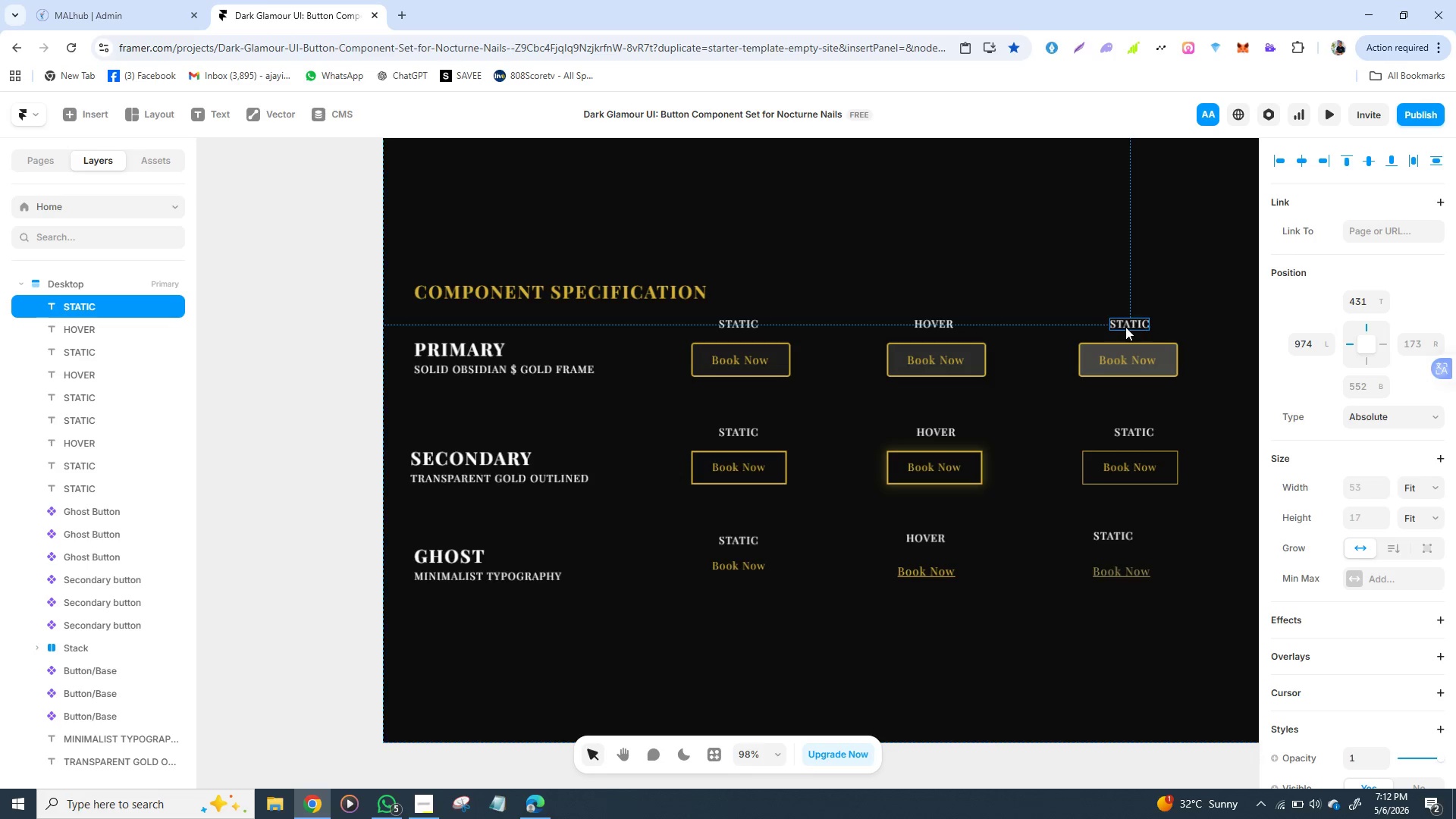 
double_click([1125, 327])
 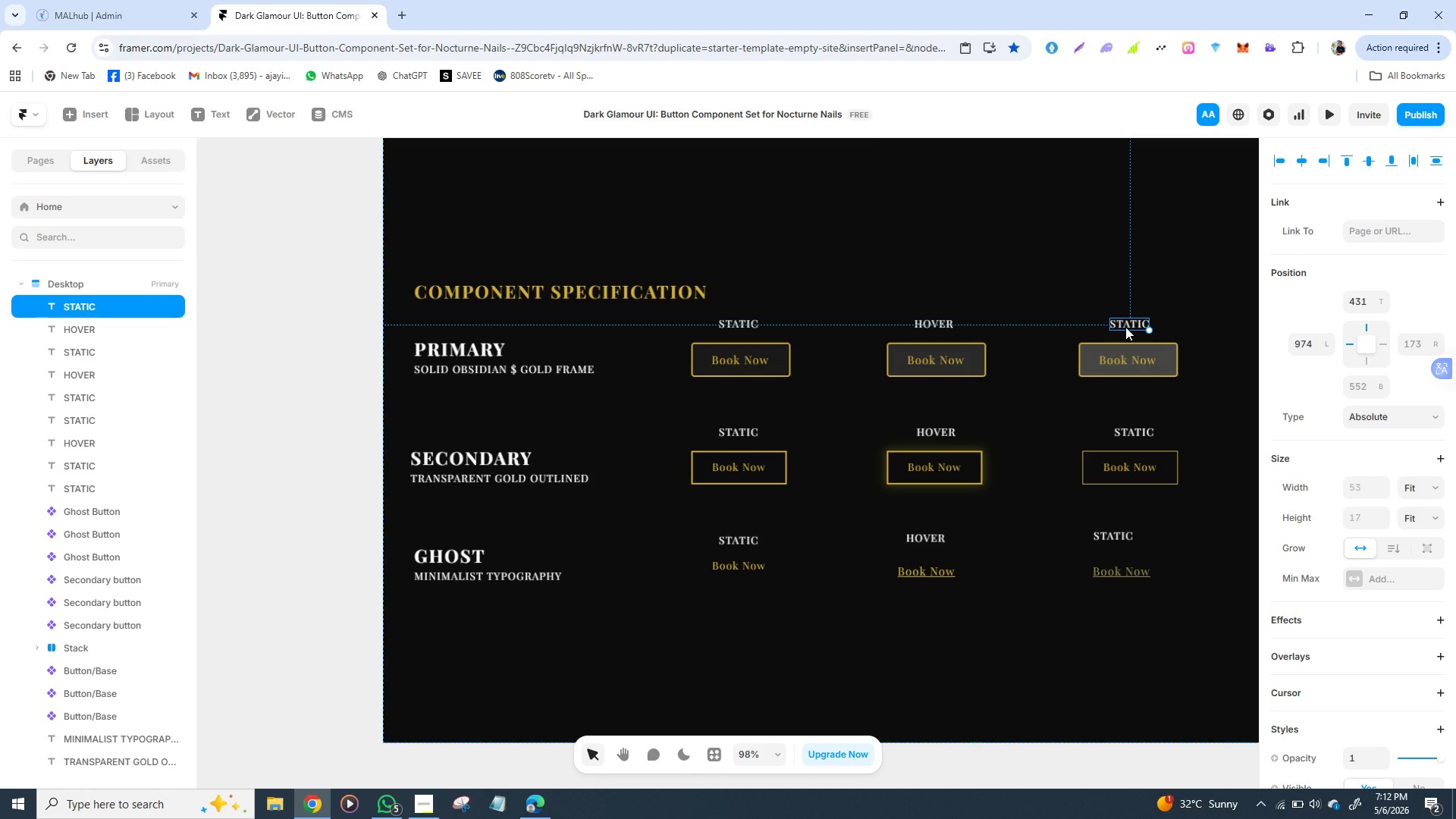 
triple_click([1125, 327])
 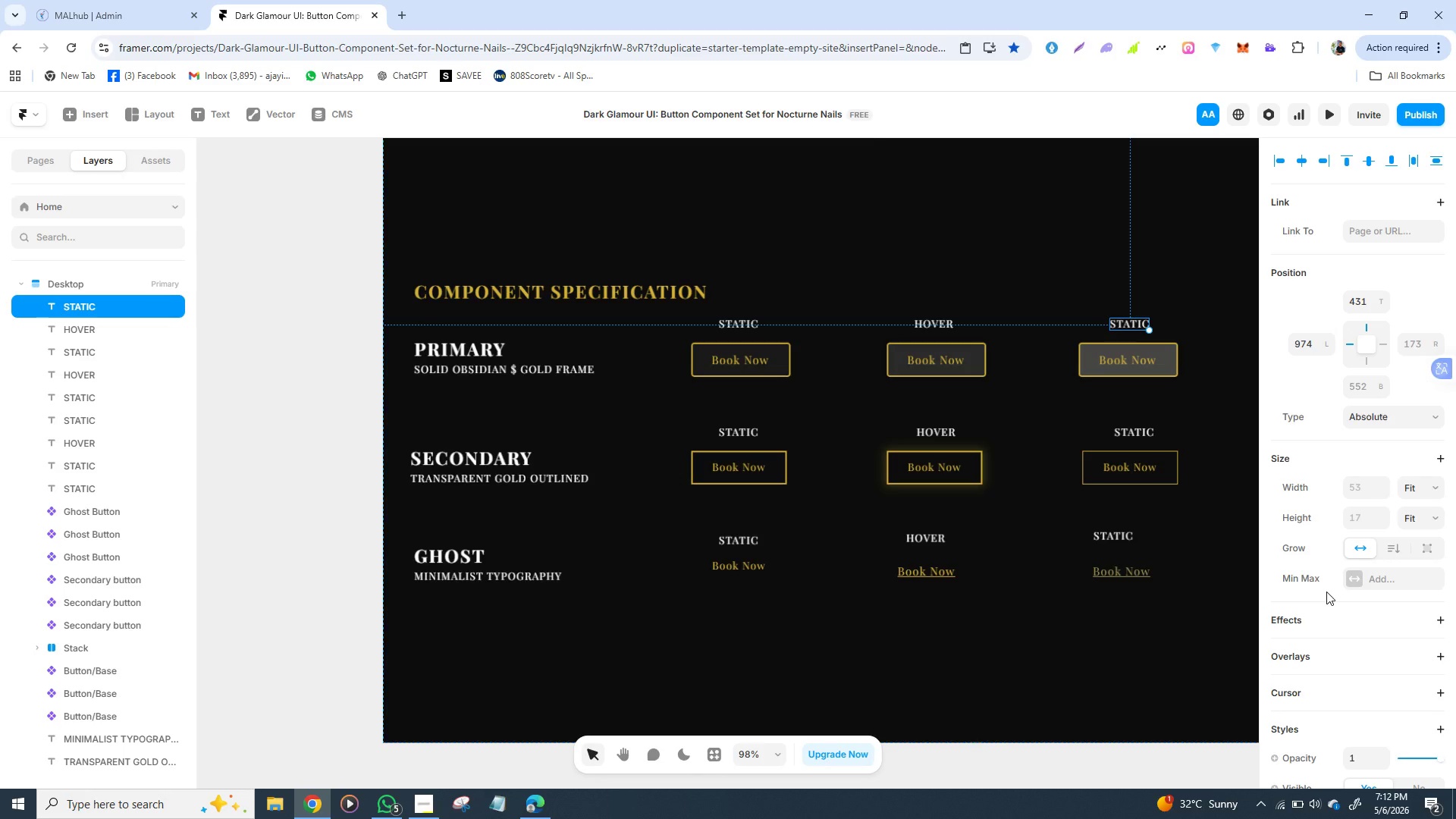 
mouse_move([1338, 579])
 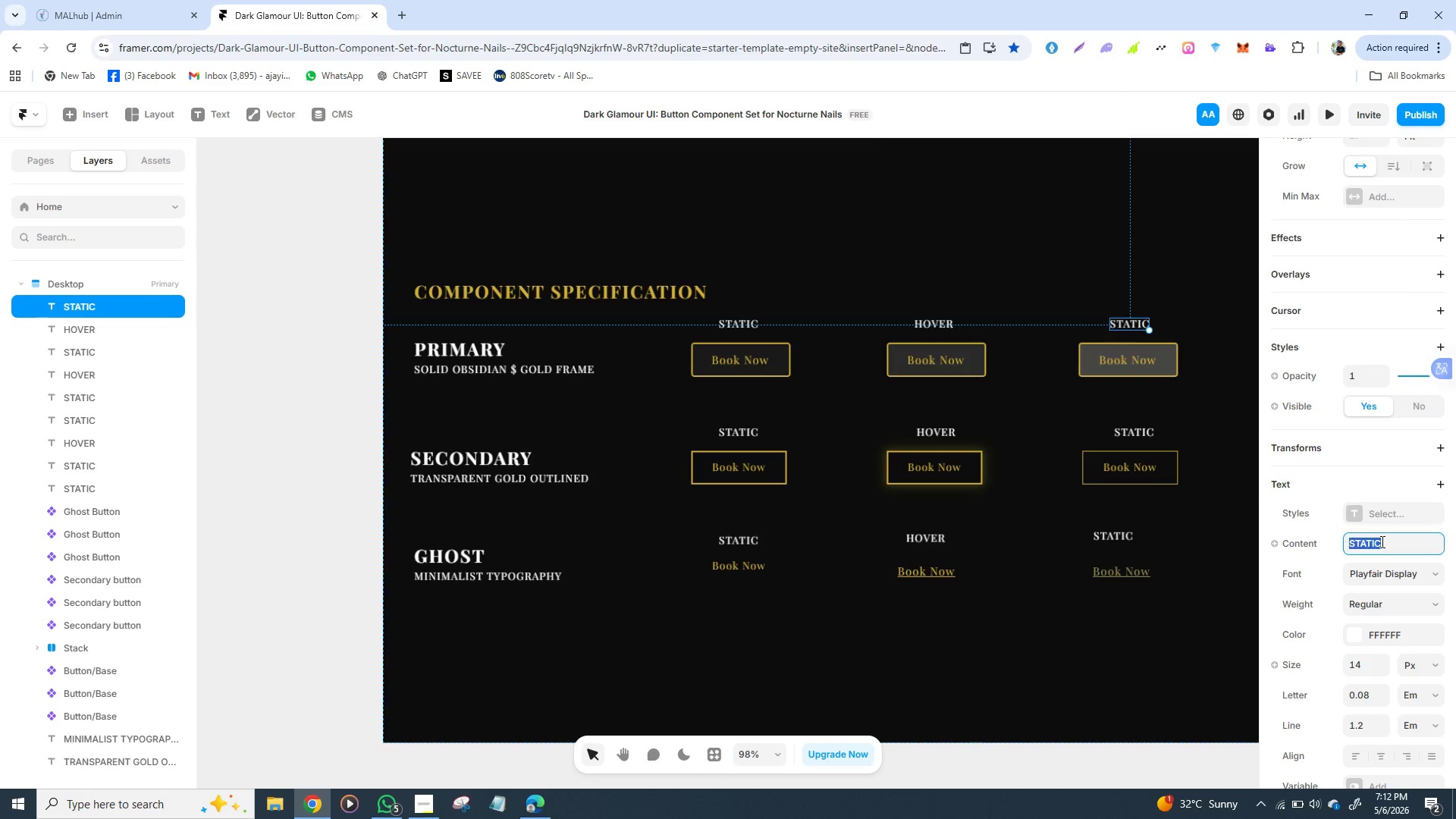 
left_click([1381, 541])
 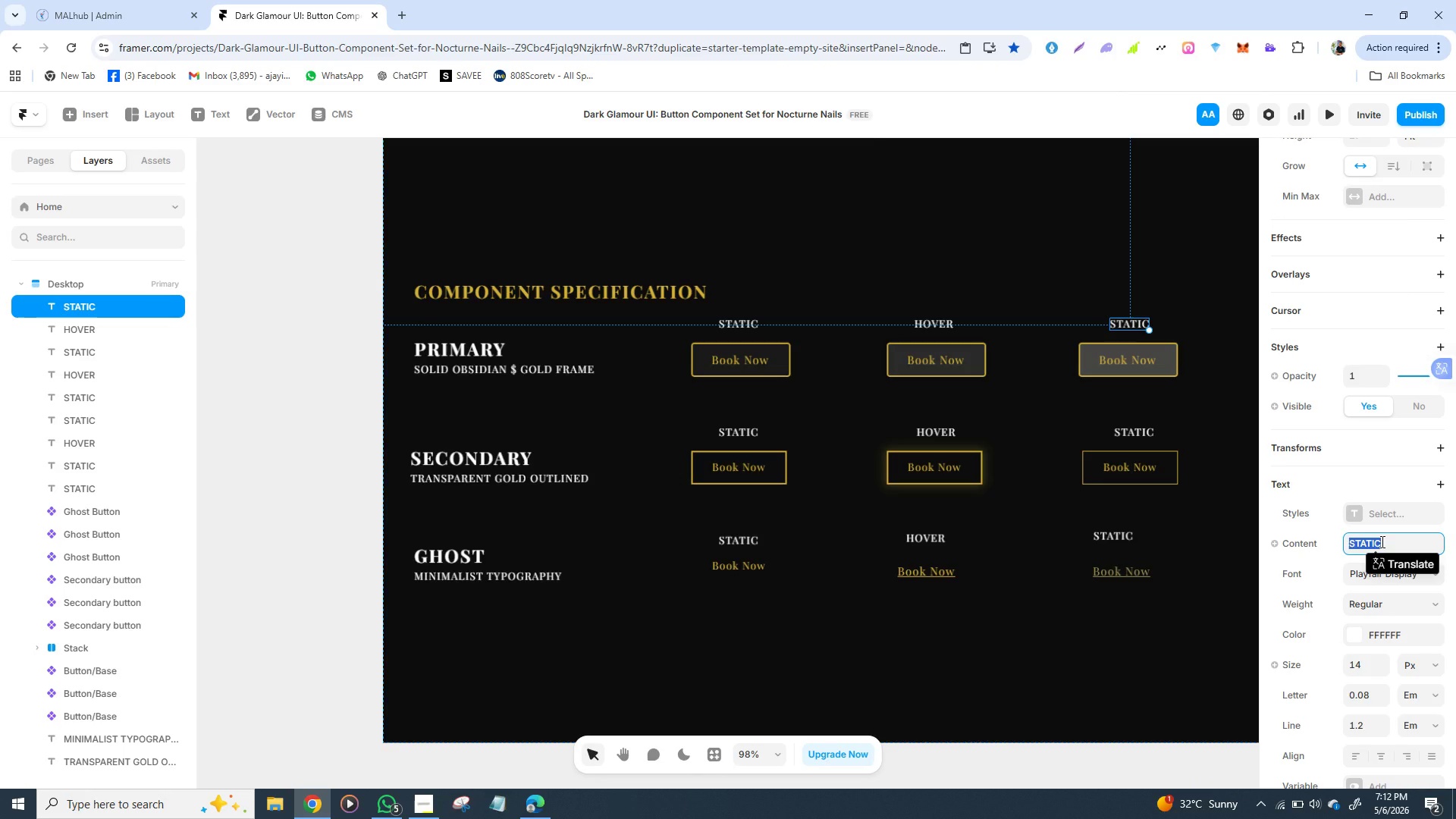 
wait(8.23)
 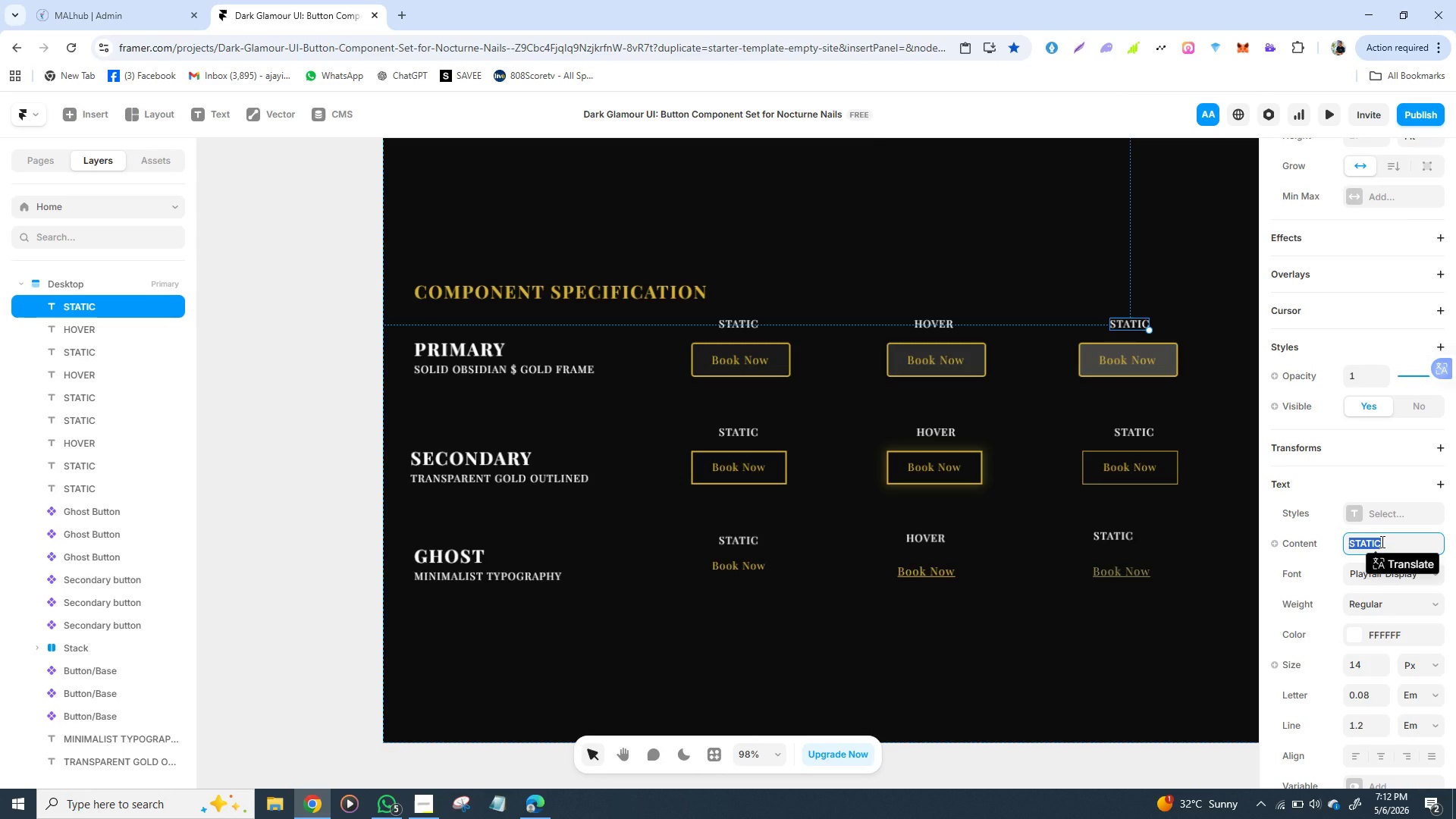 
type(PRE)
 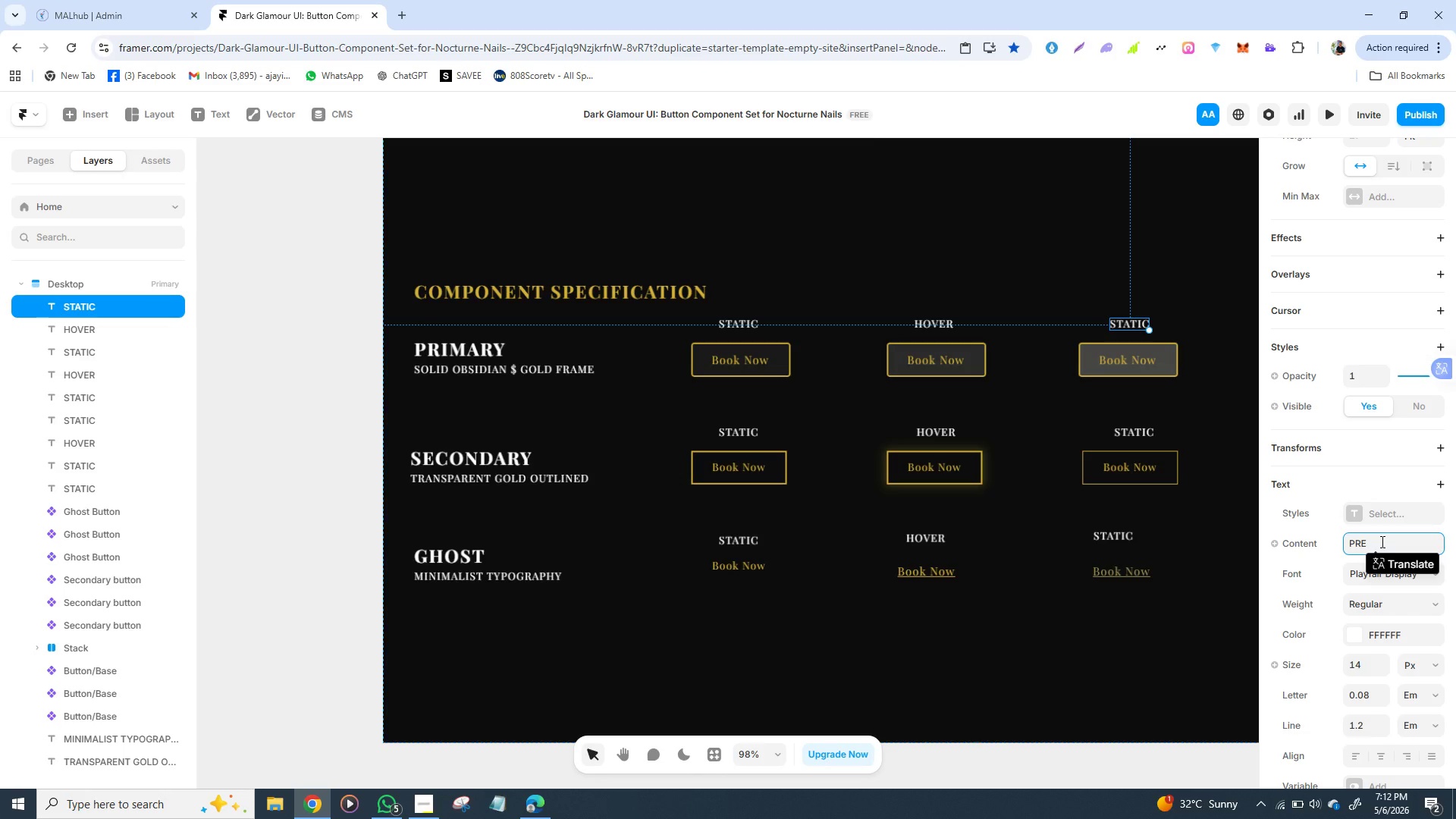 
type(SSED)
 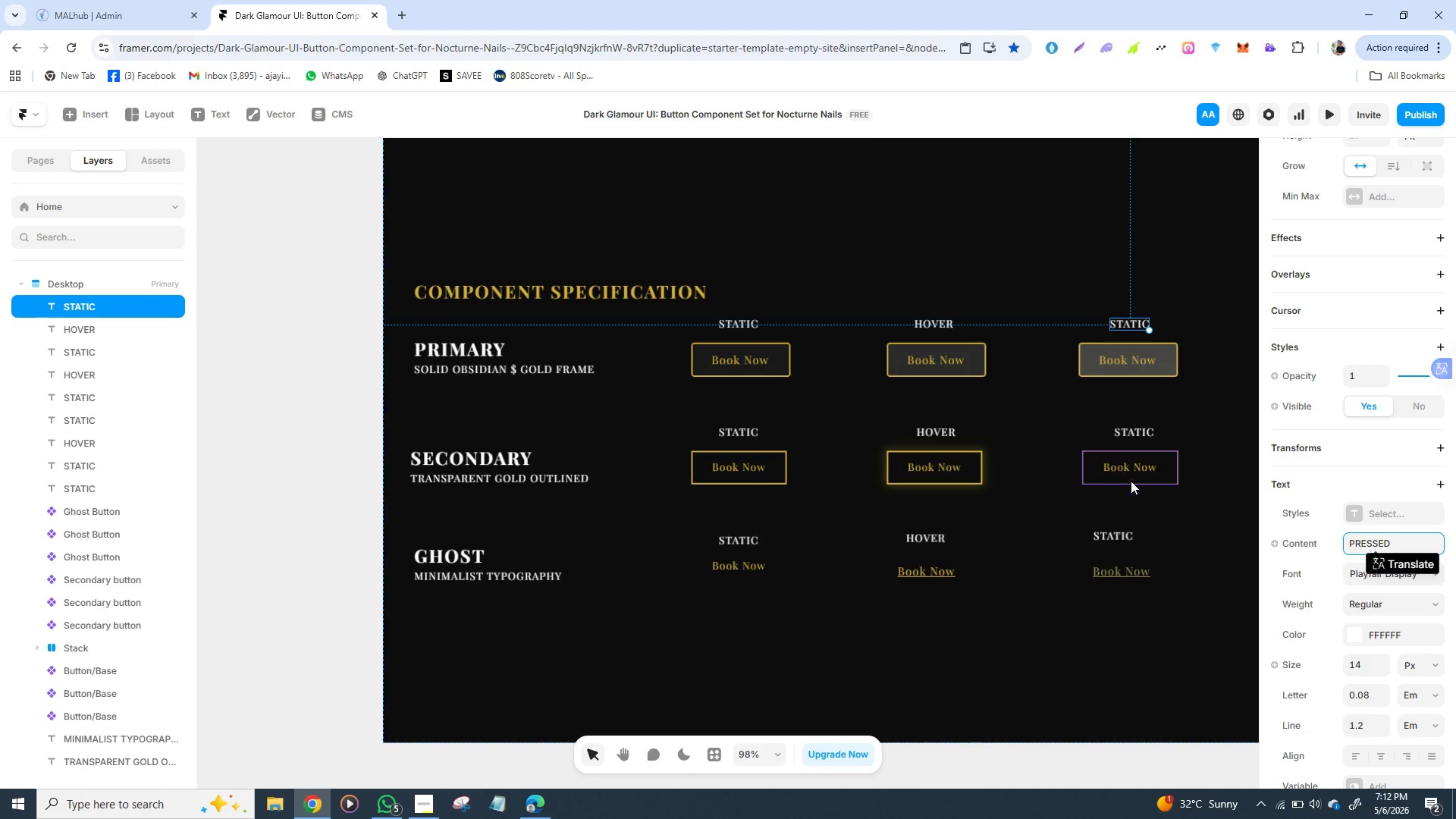 
wait(28.81)
 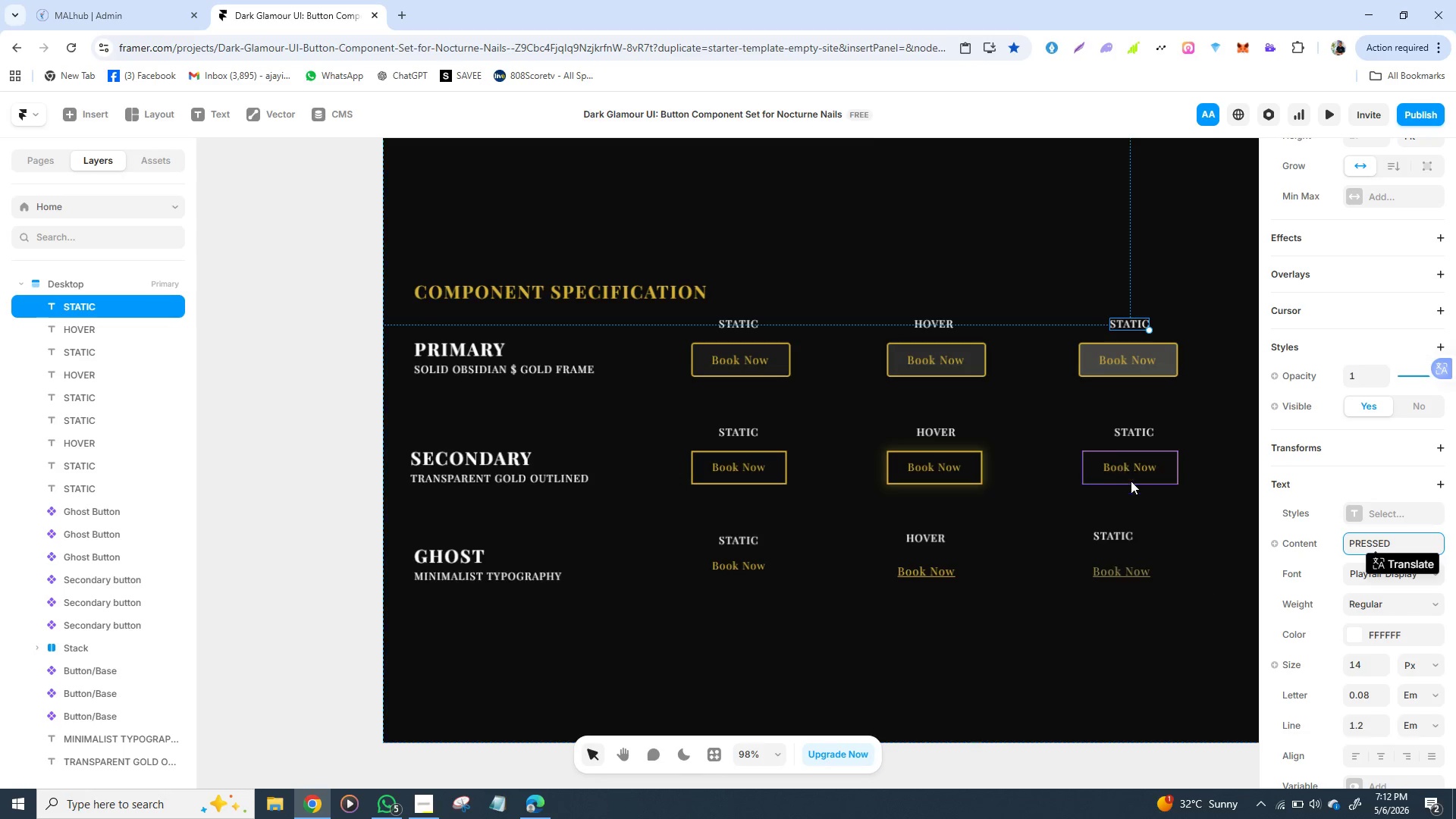 
key(Enter)
 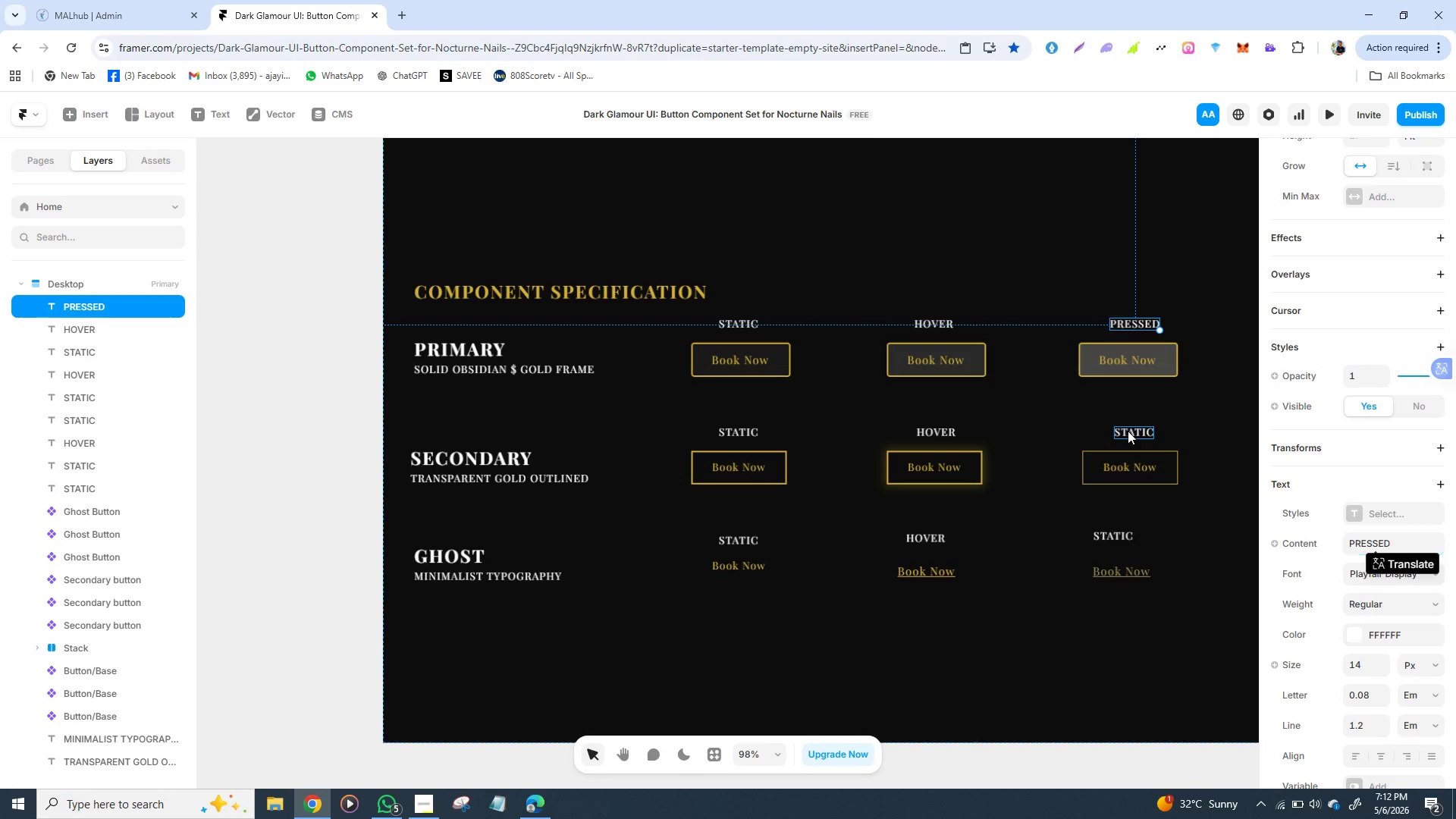 
left_click([1128, 431])
 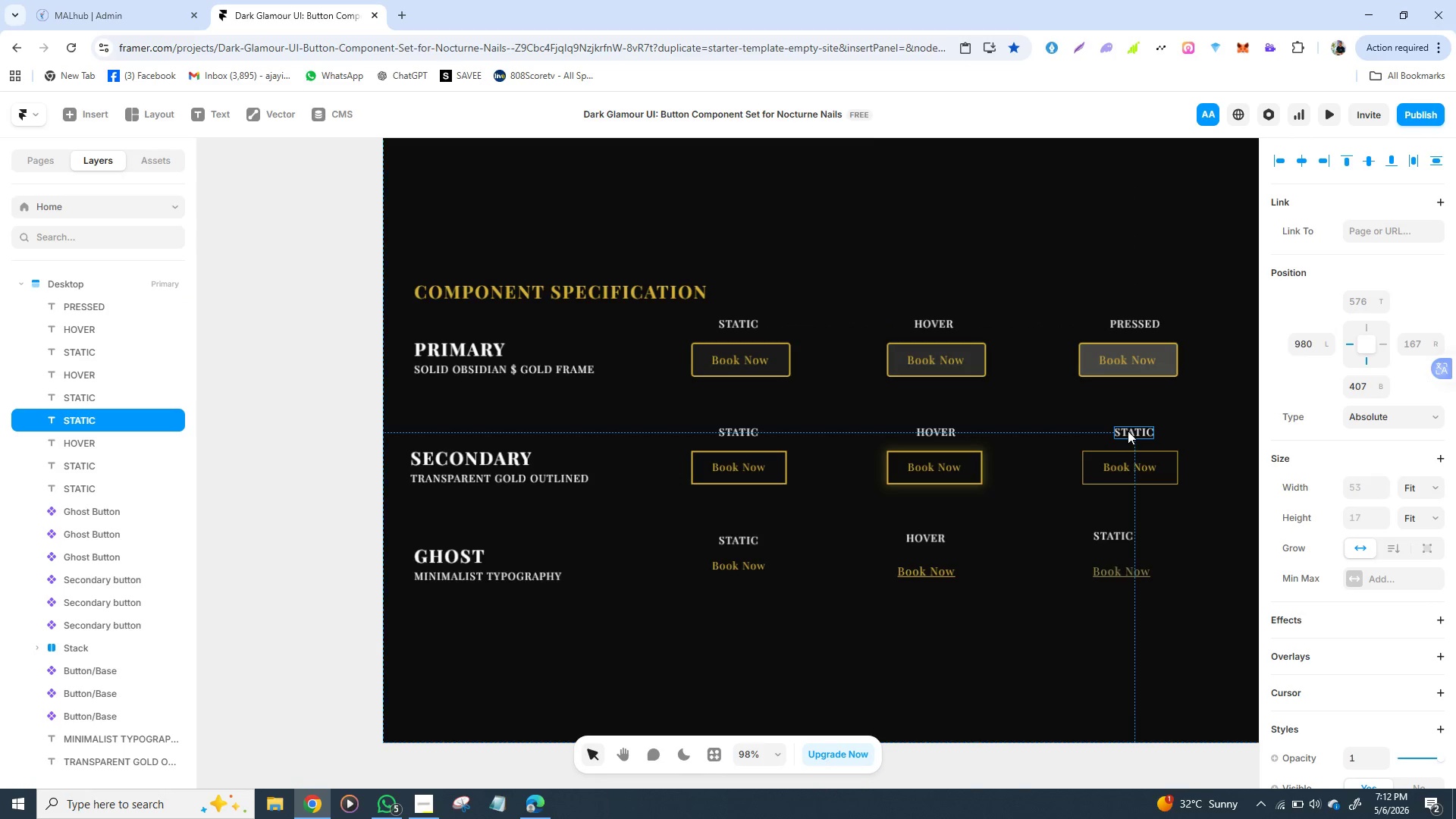 
double_click([1128, 431])
 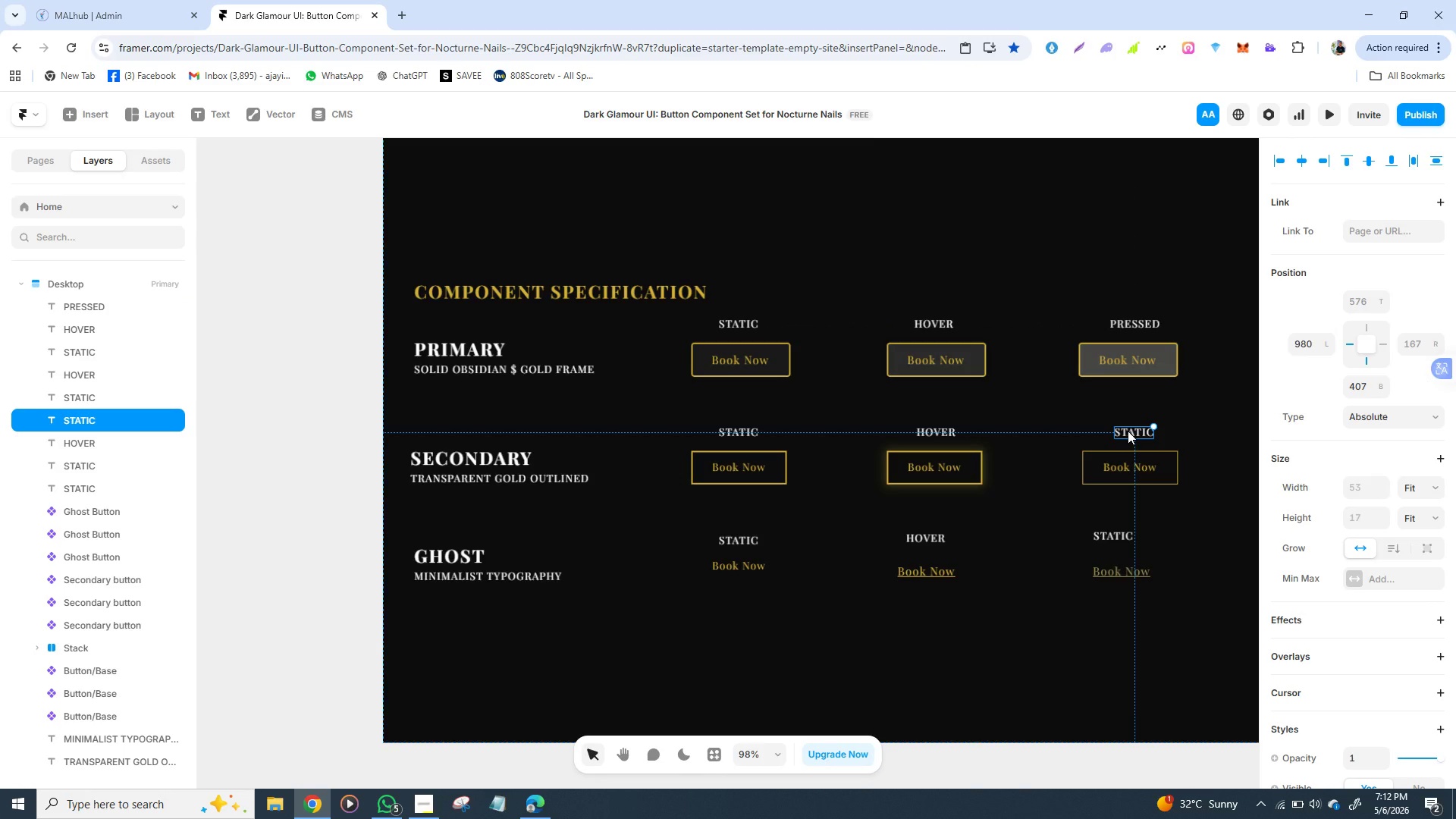 
triple_click([1128, 431])
 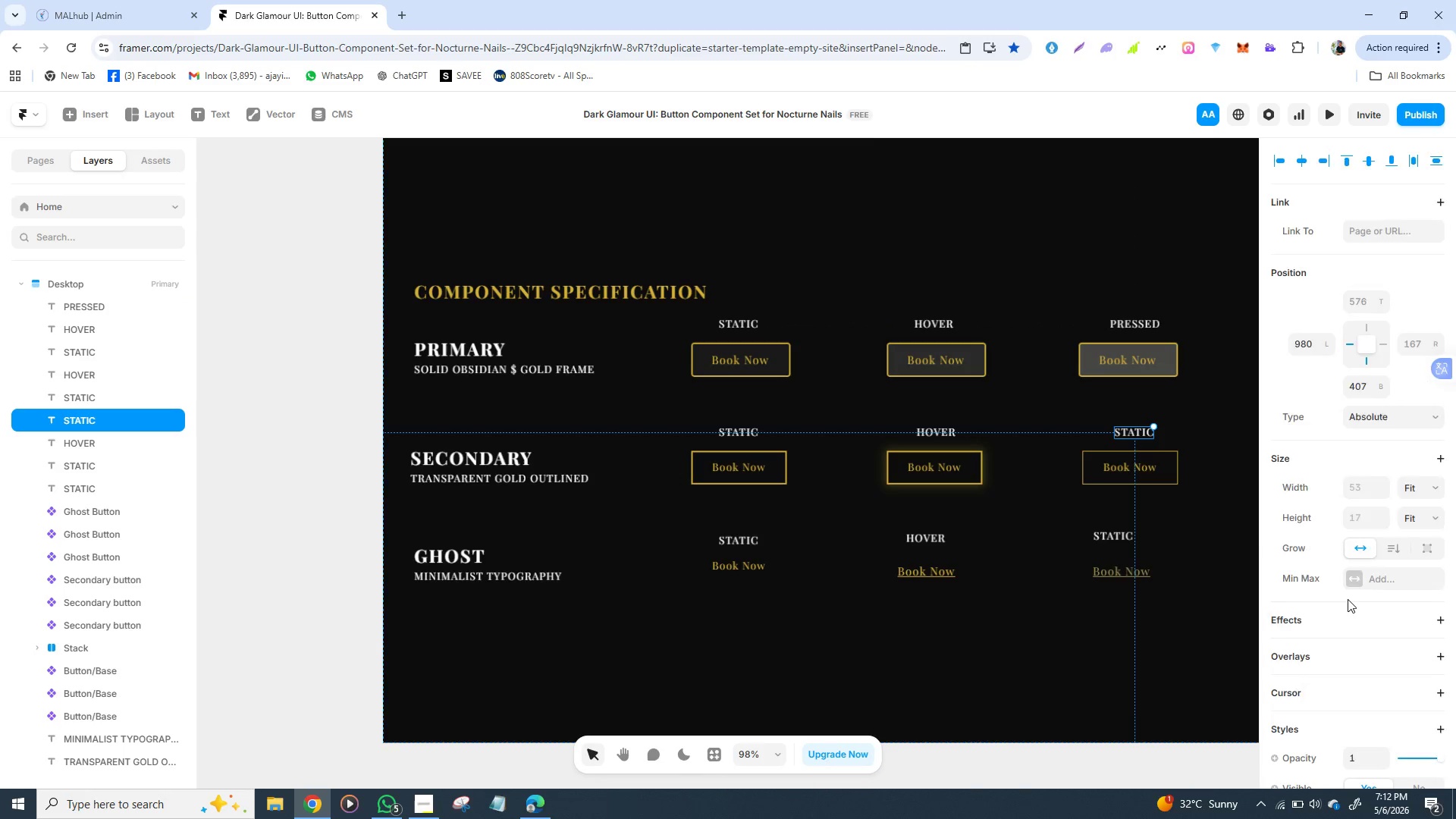 
mouse_move([1361, 586])
 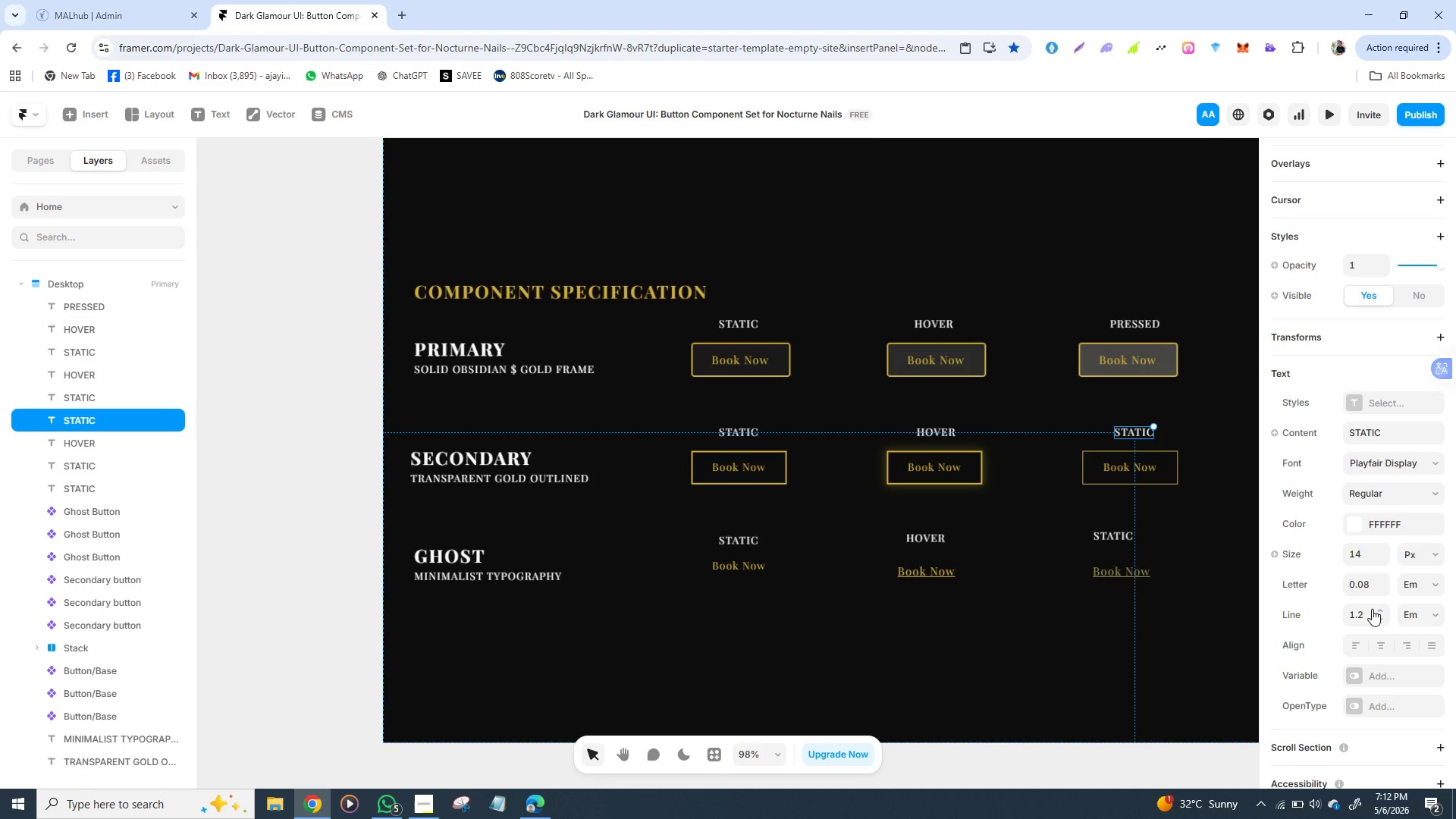 
left_click([1374, 475])
 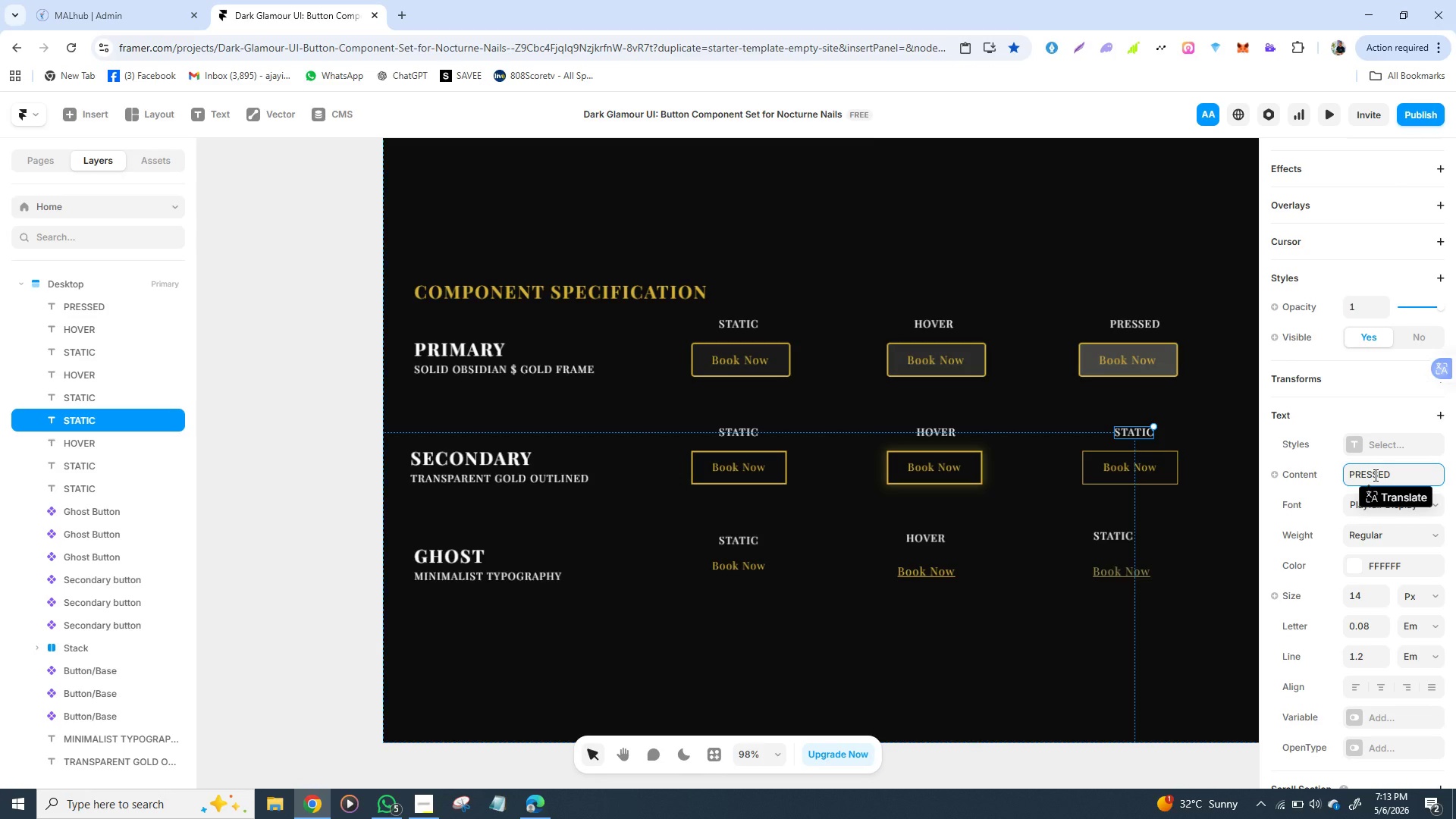 
type(PRESSED)
 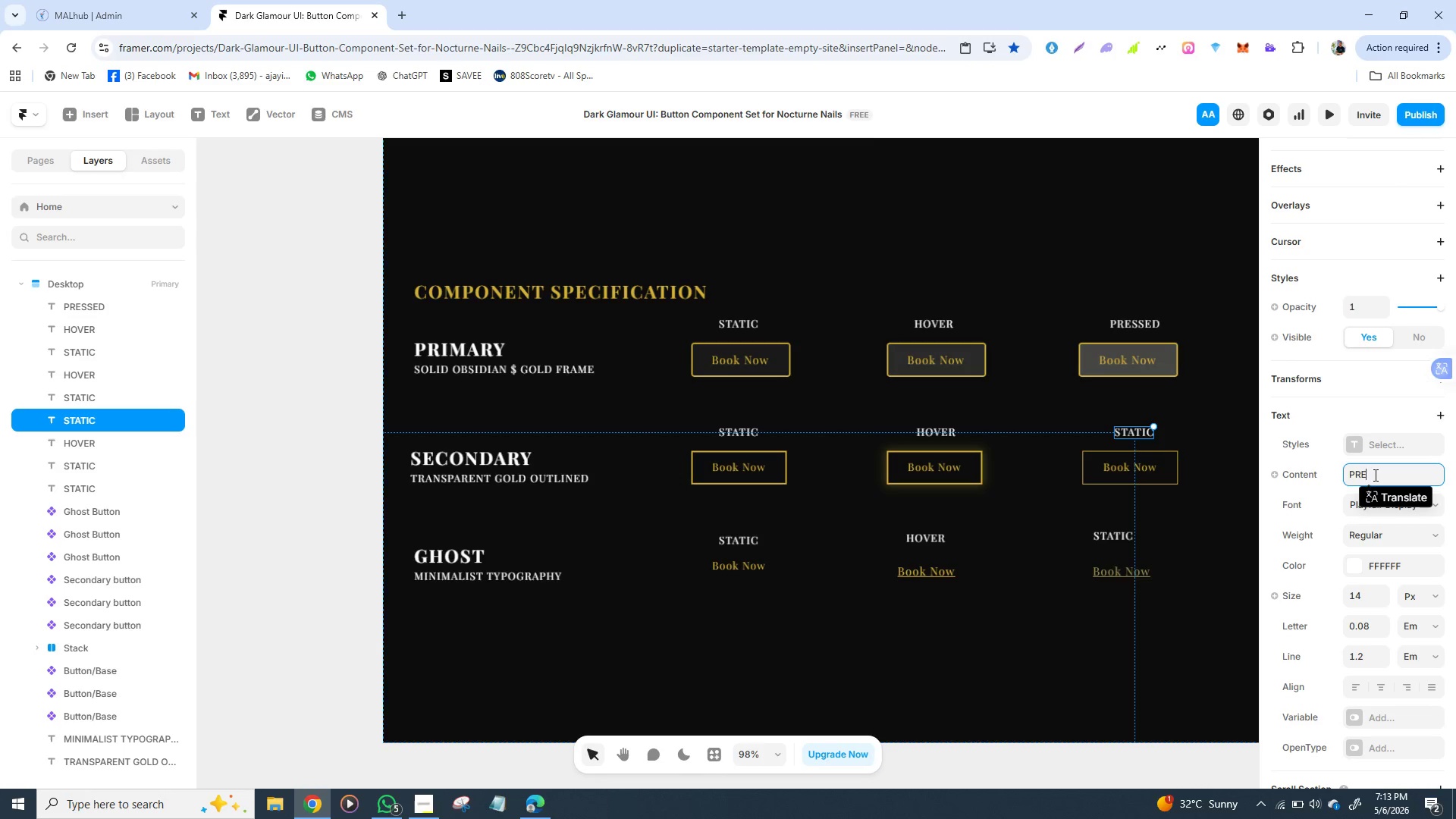 
key(Enter)
 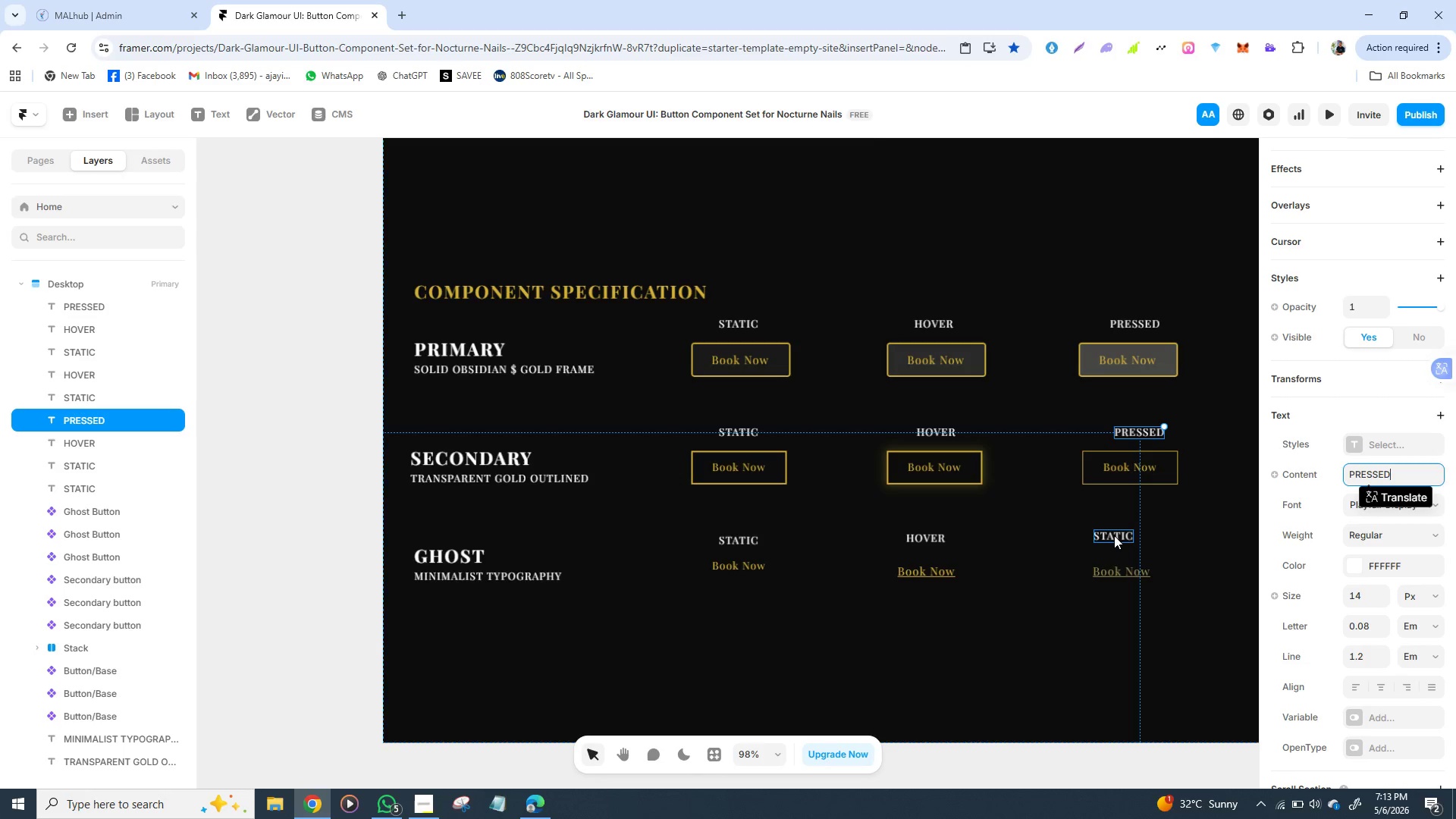 
left_click([1114, 535])
 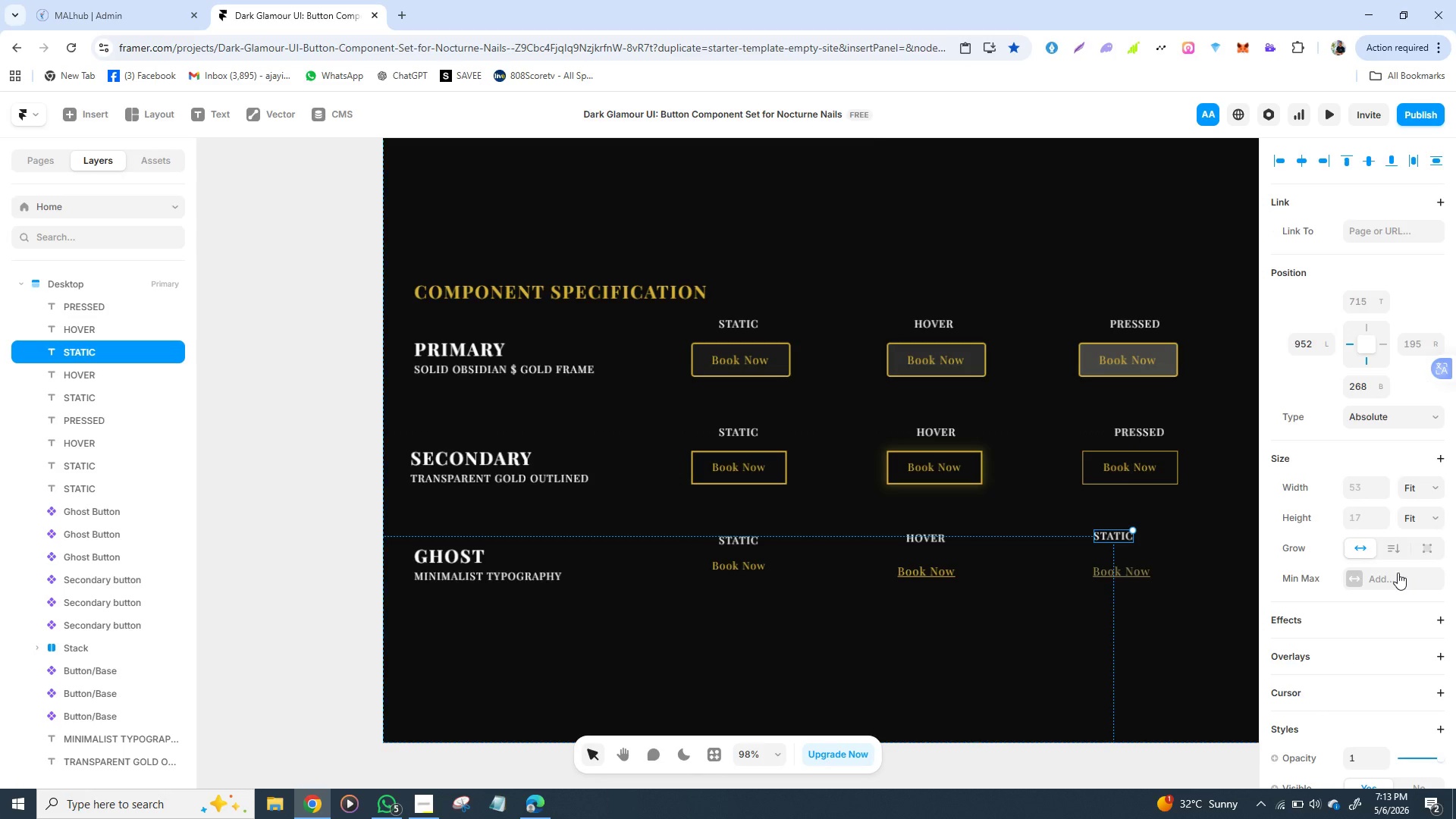 
mouse_move([1380, 563])
 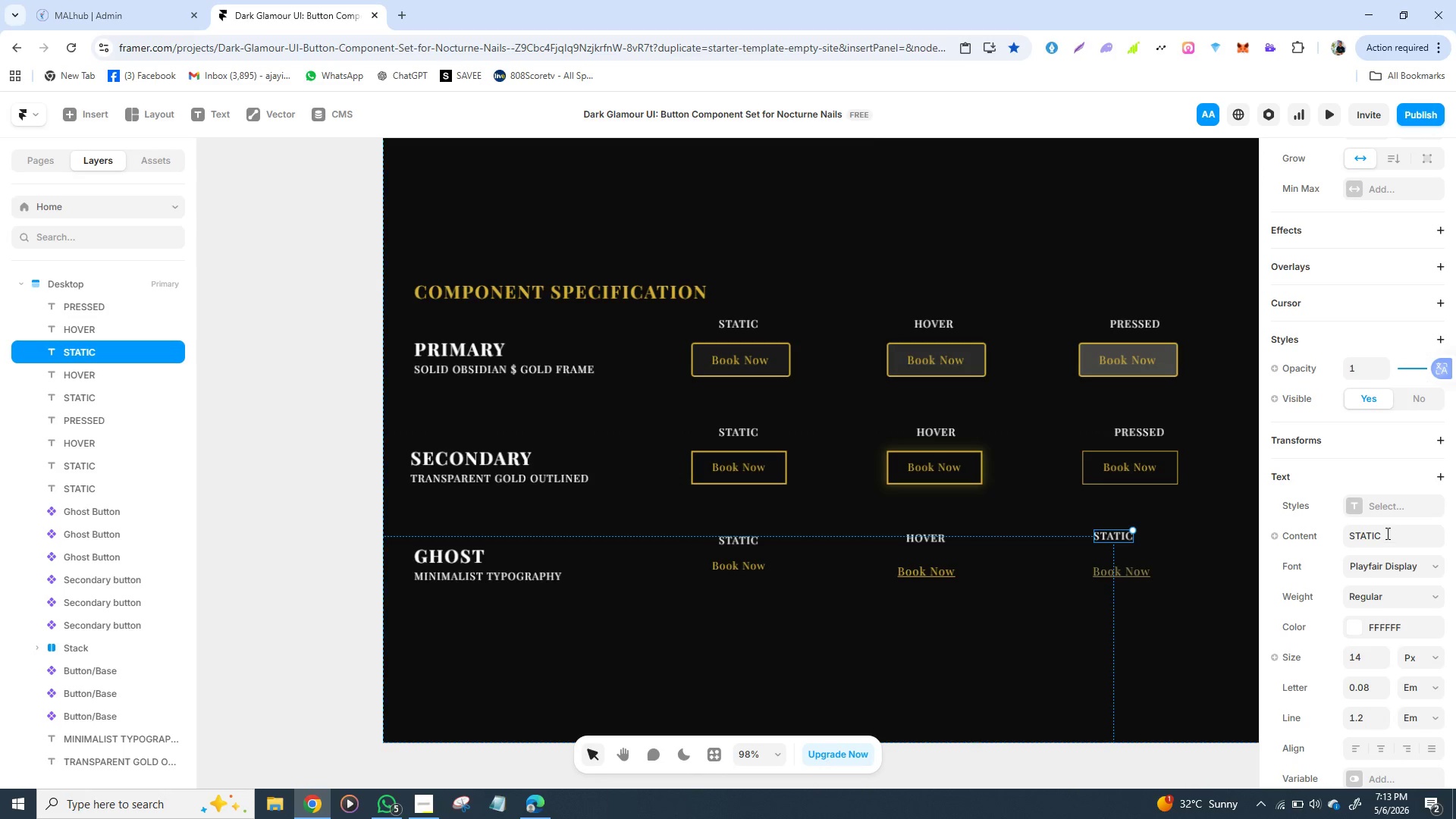 
left_click([1386, 533])
 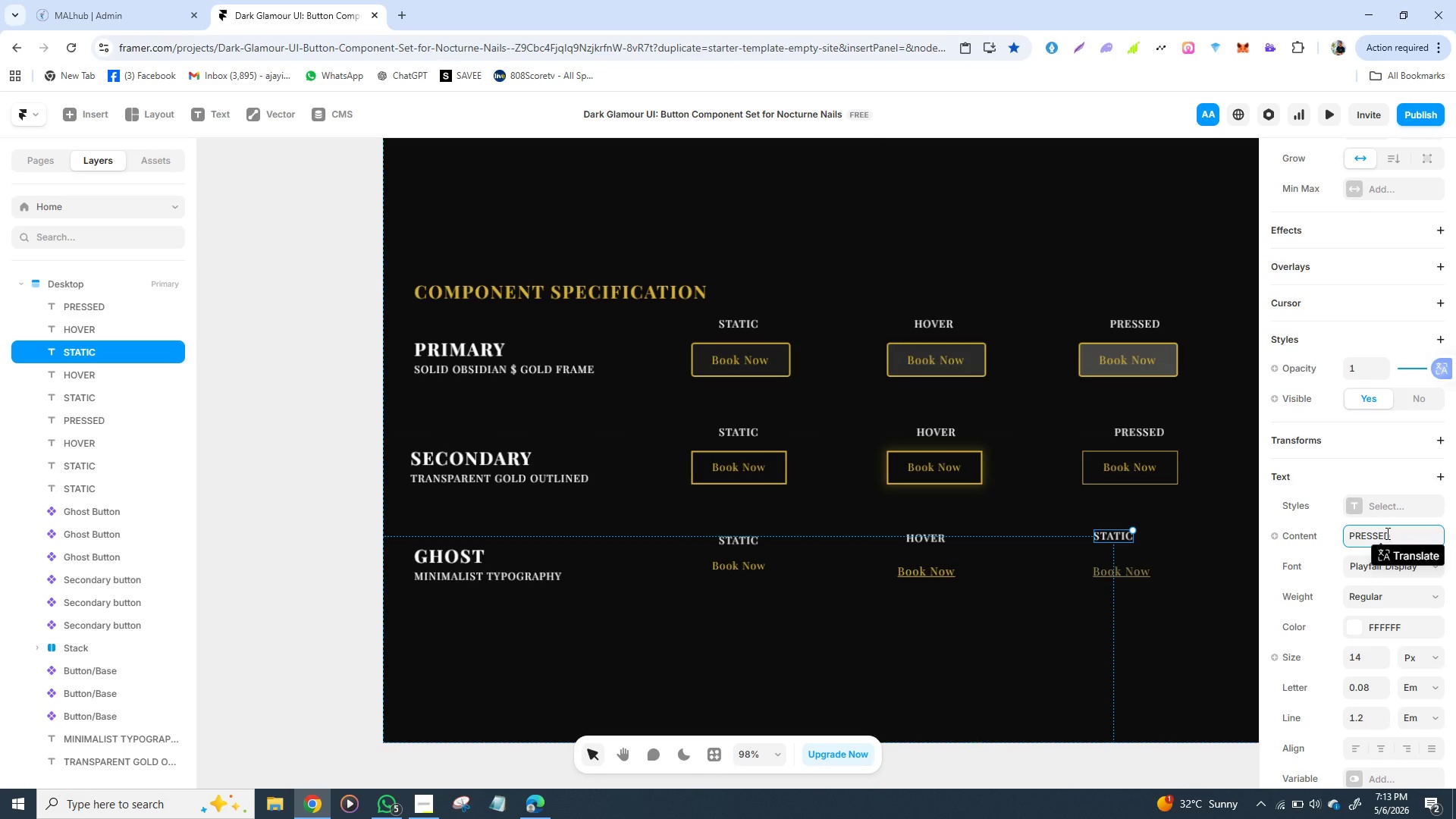 
type(PRESSED)
 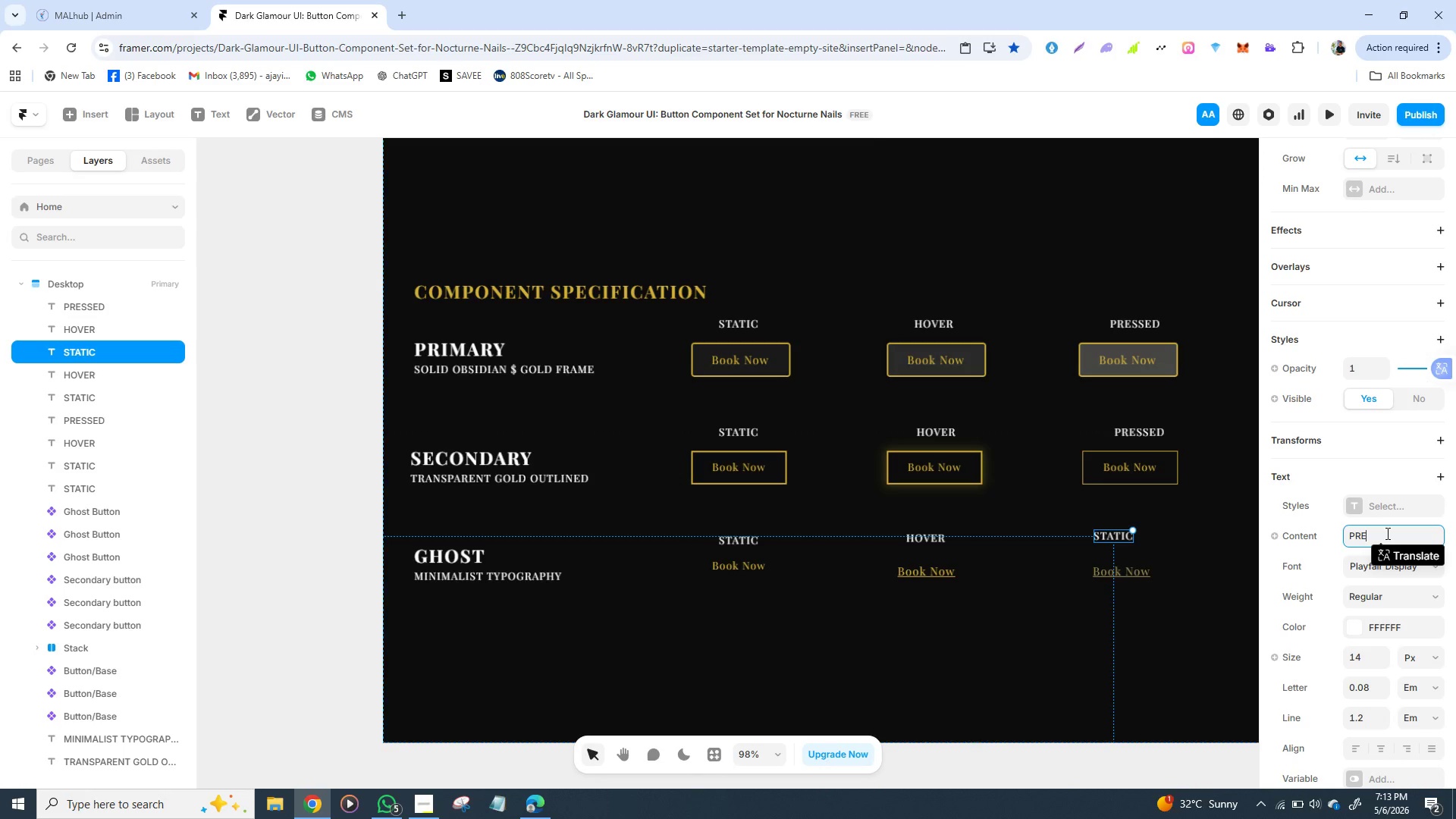 
key(Enter)
 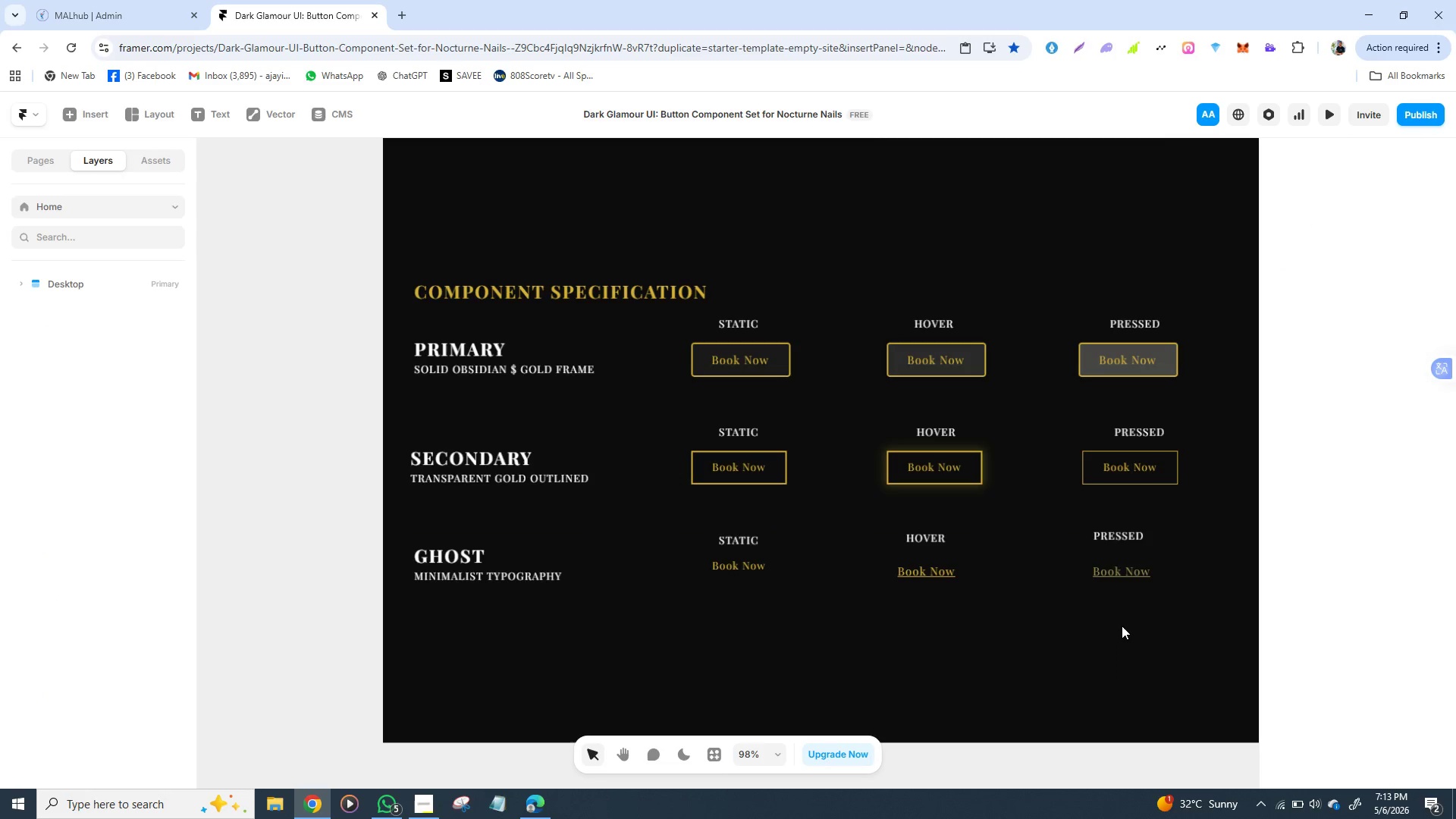 
left_click([1122, 626])
 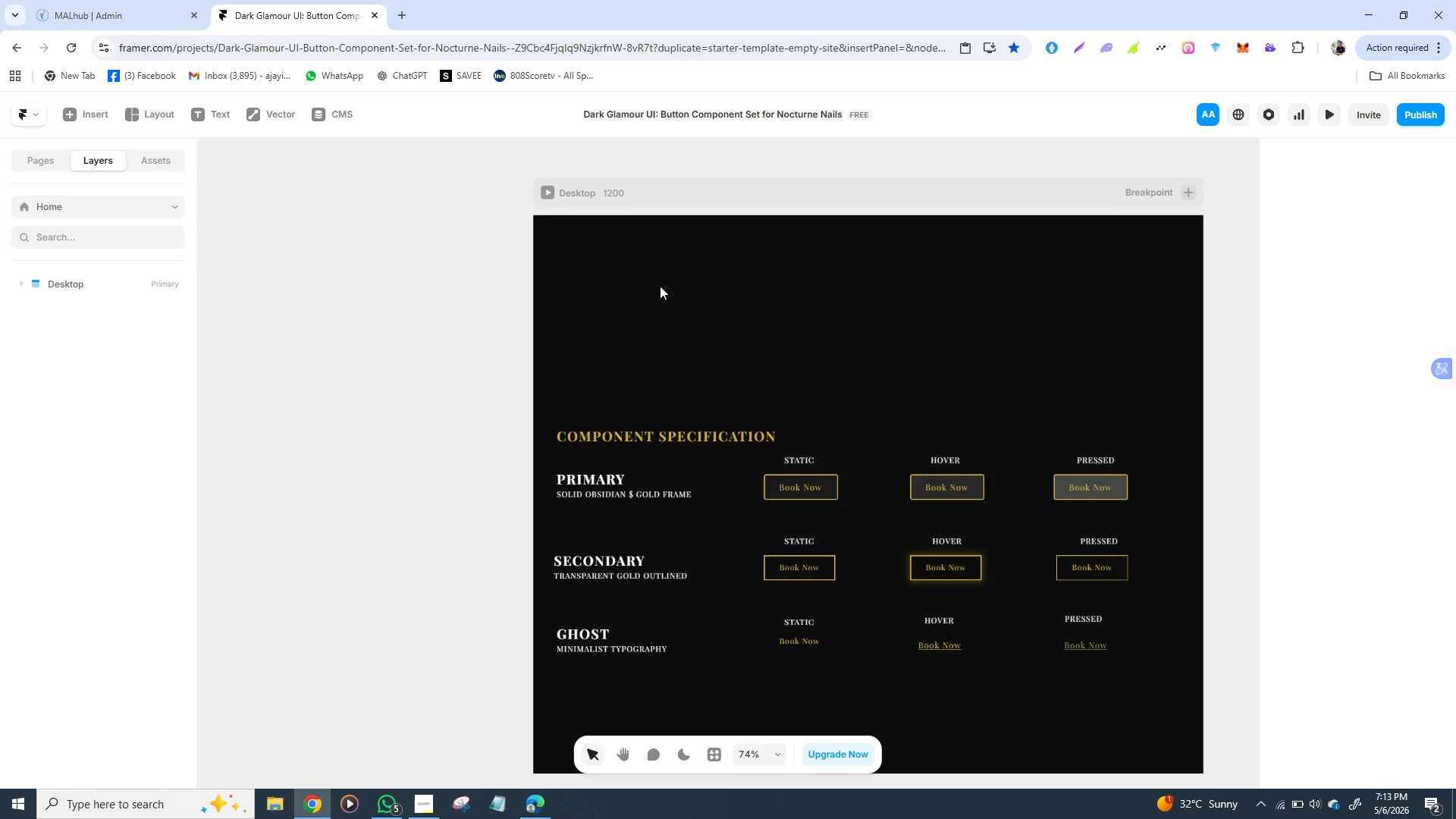 
wait(32.99)
 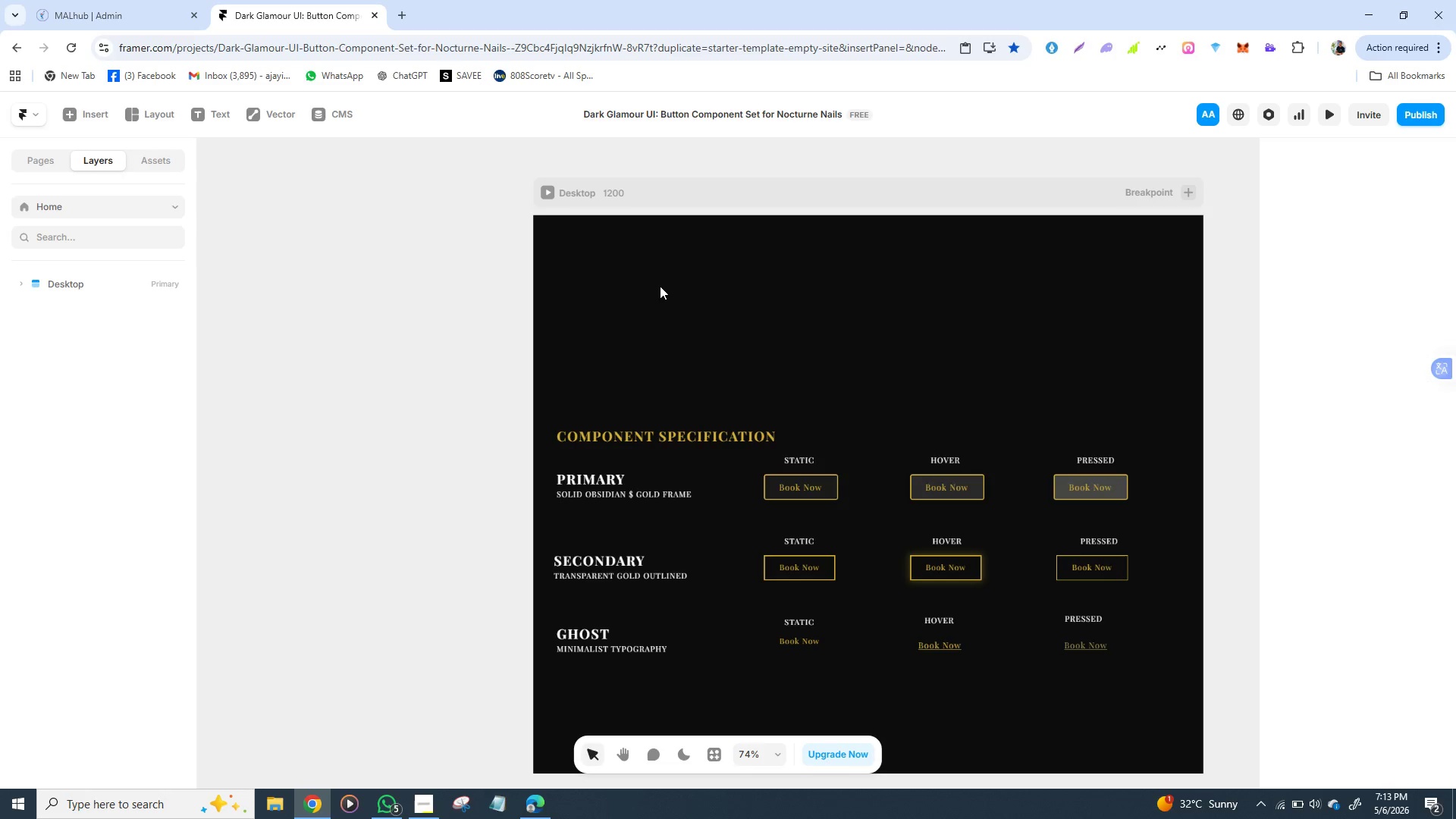 
left_click([703, 360])
 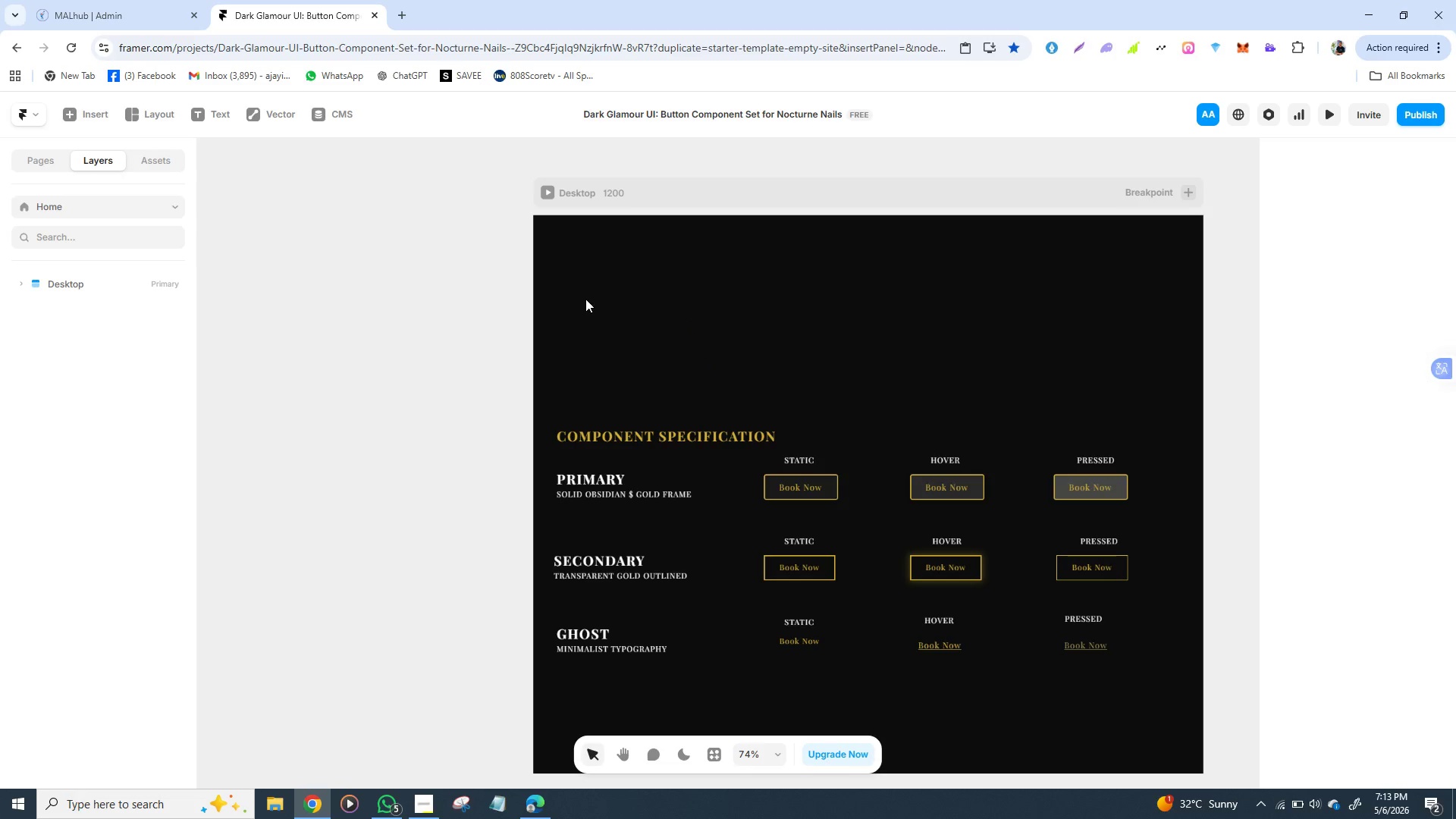 
left_click([585, 299])
 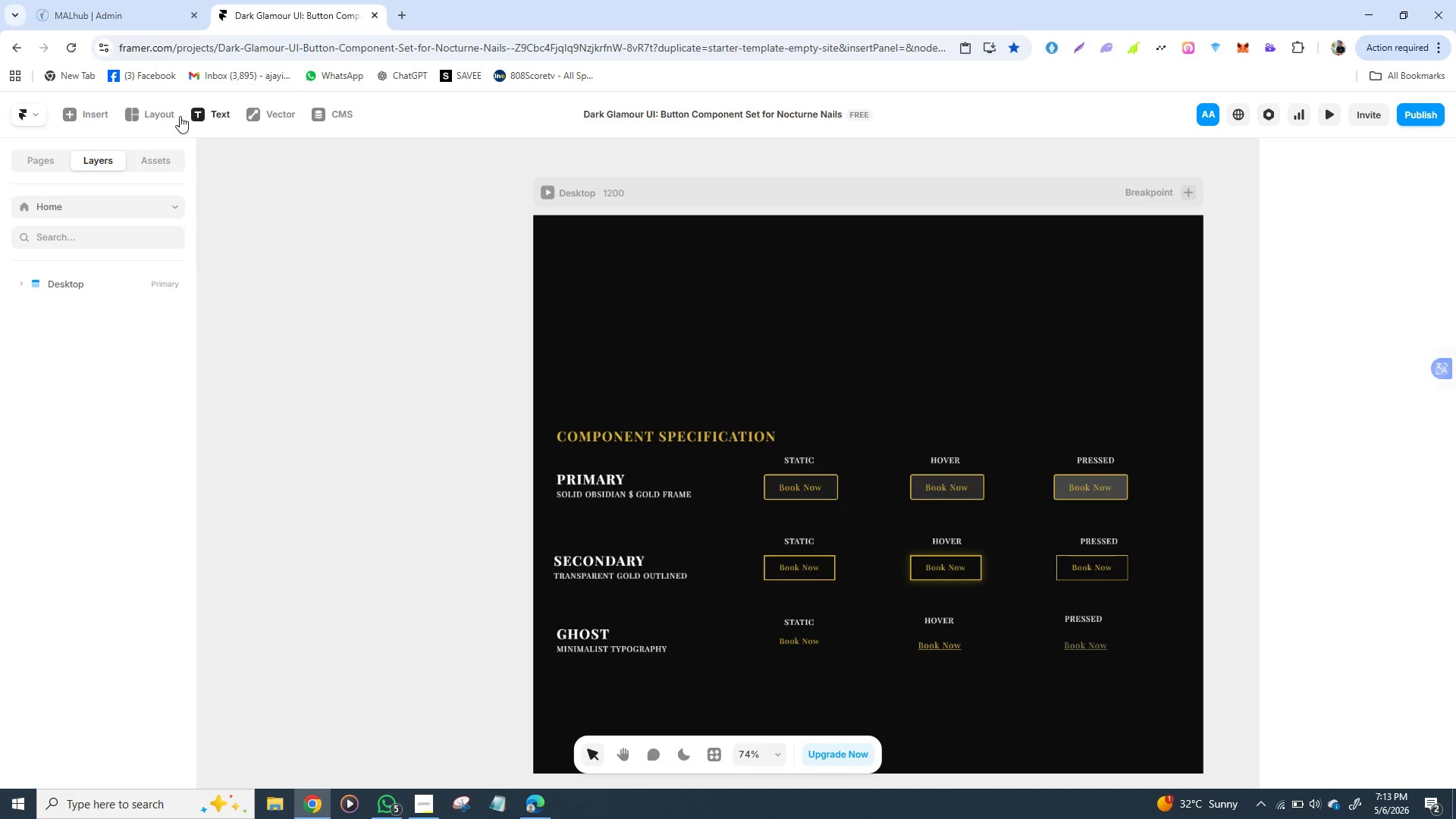 
wait(6.72)
 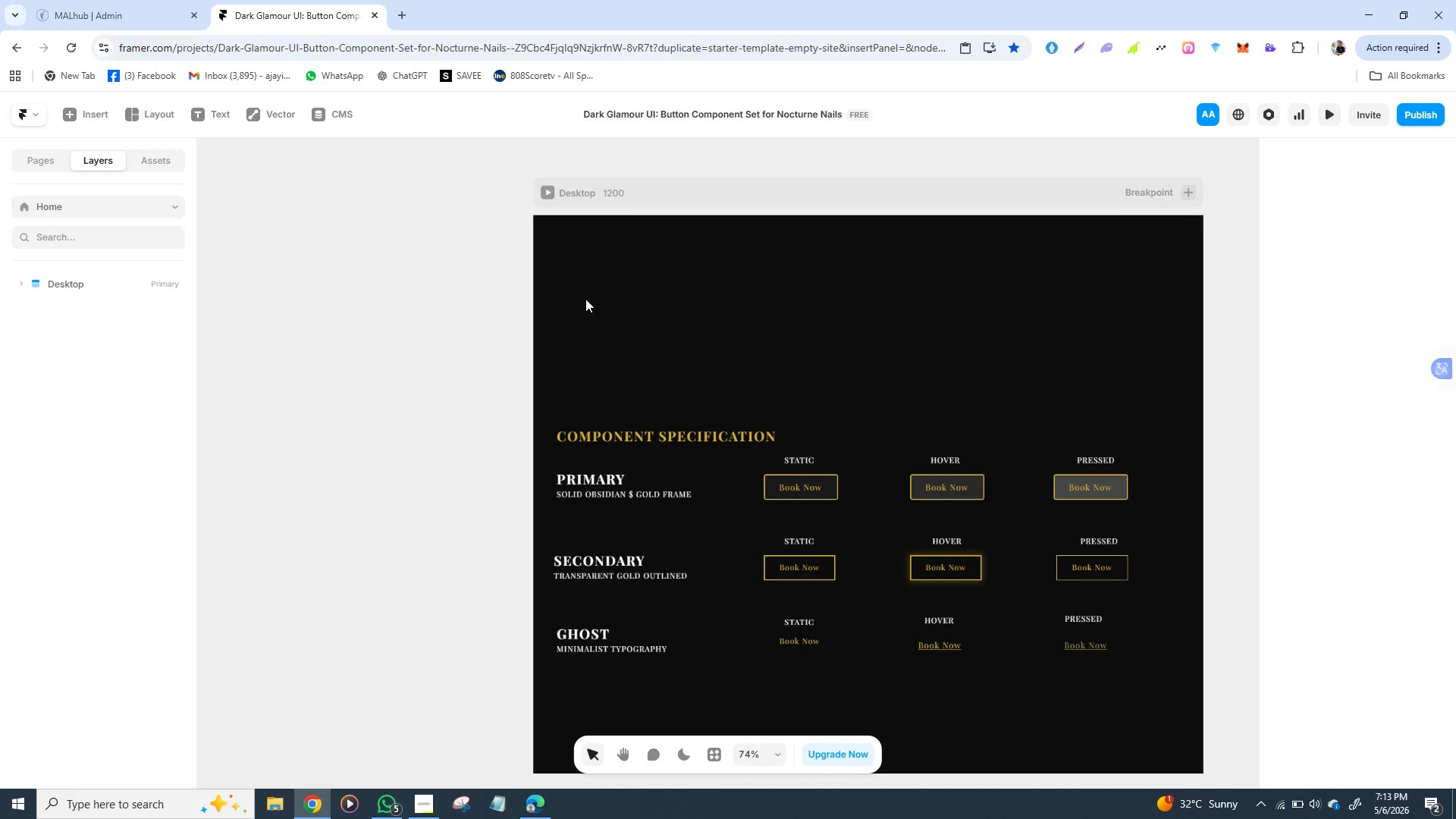 
left_click([94, 117])
 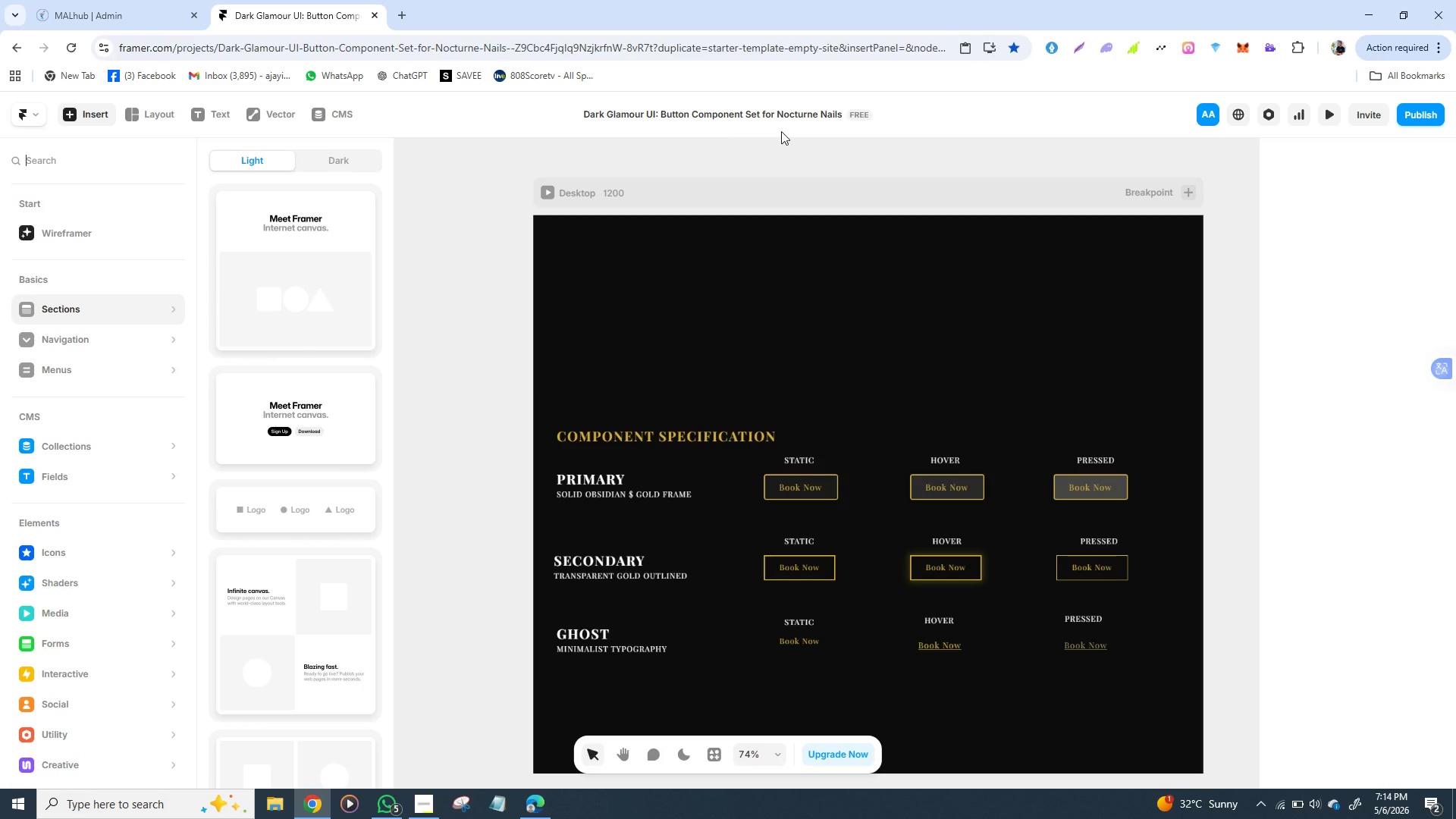 
wait(34.56)
 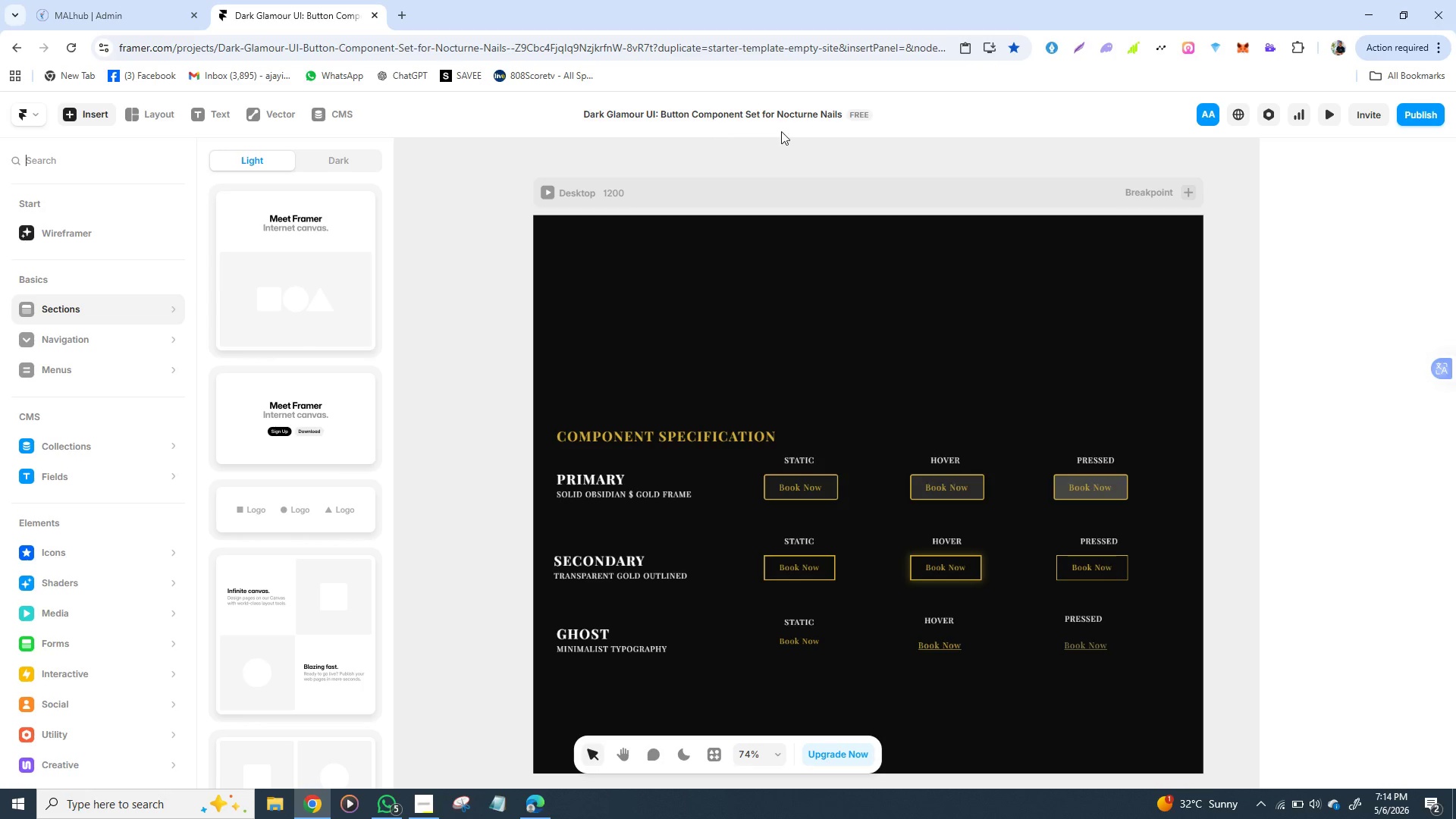 
left_click([266, 115])
 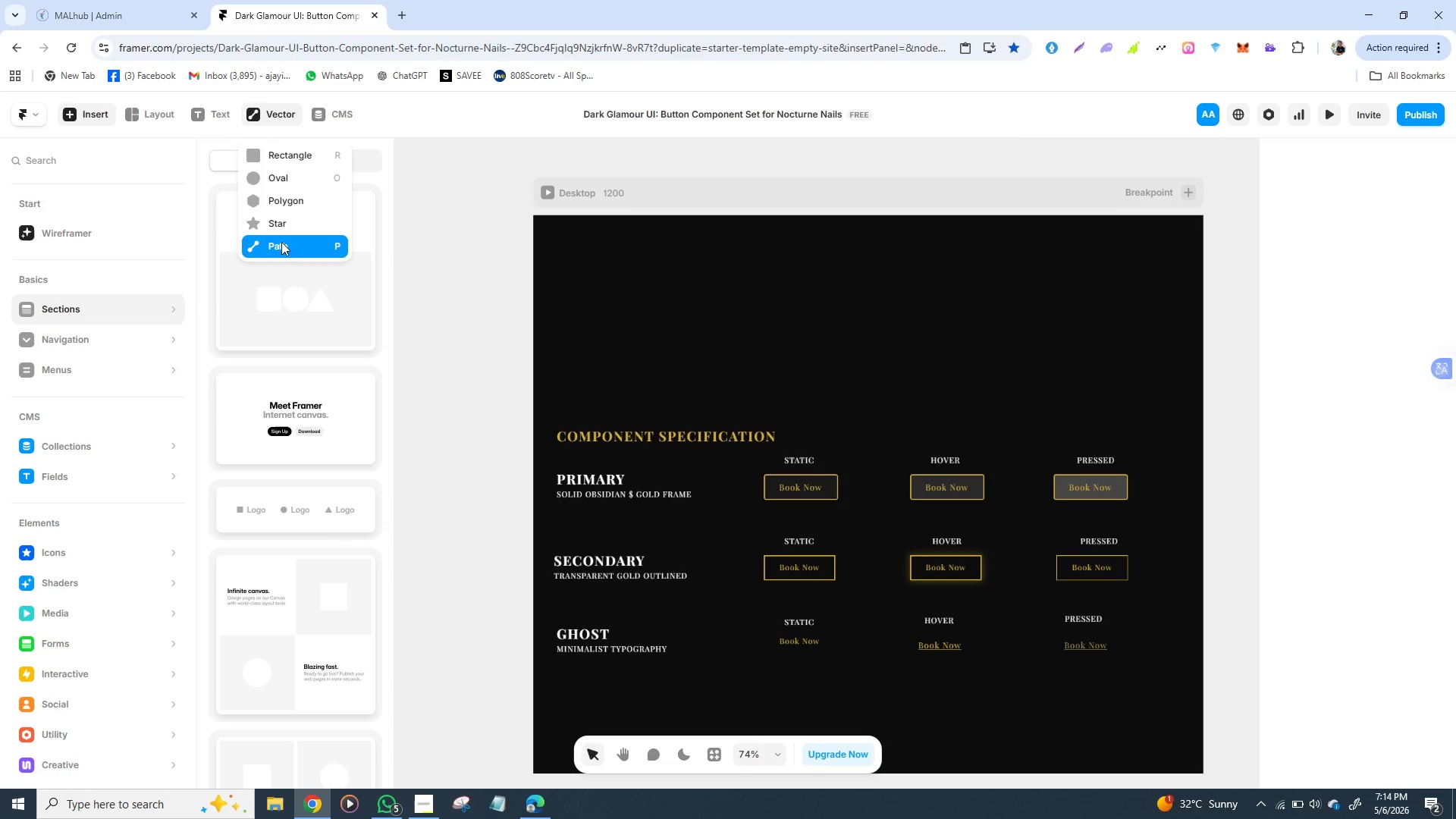 
wait(5.2)
 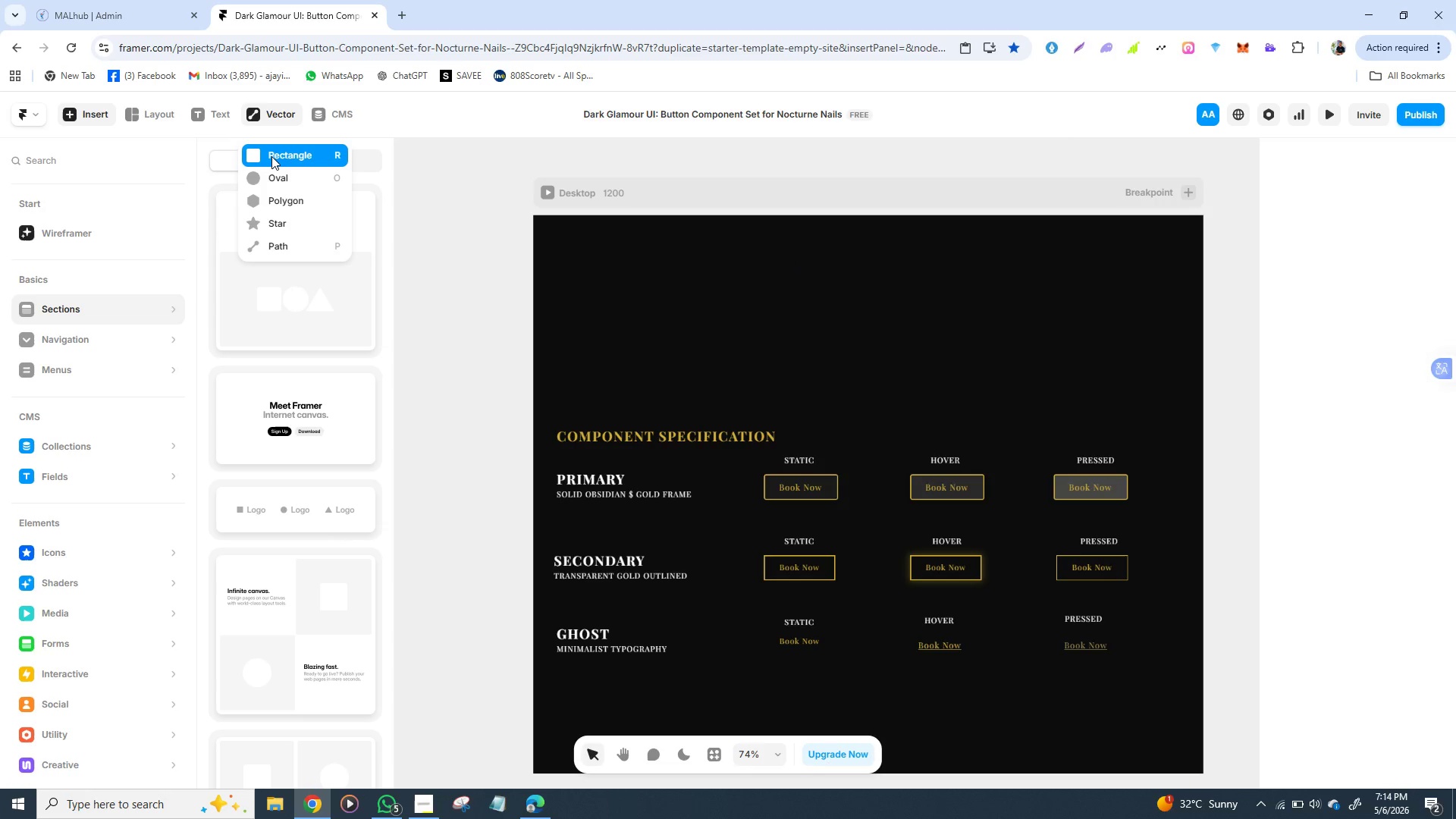 
left_click([281, 243])
 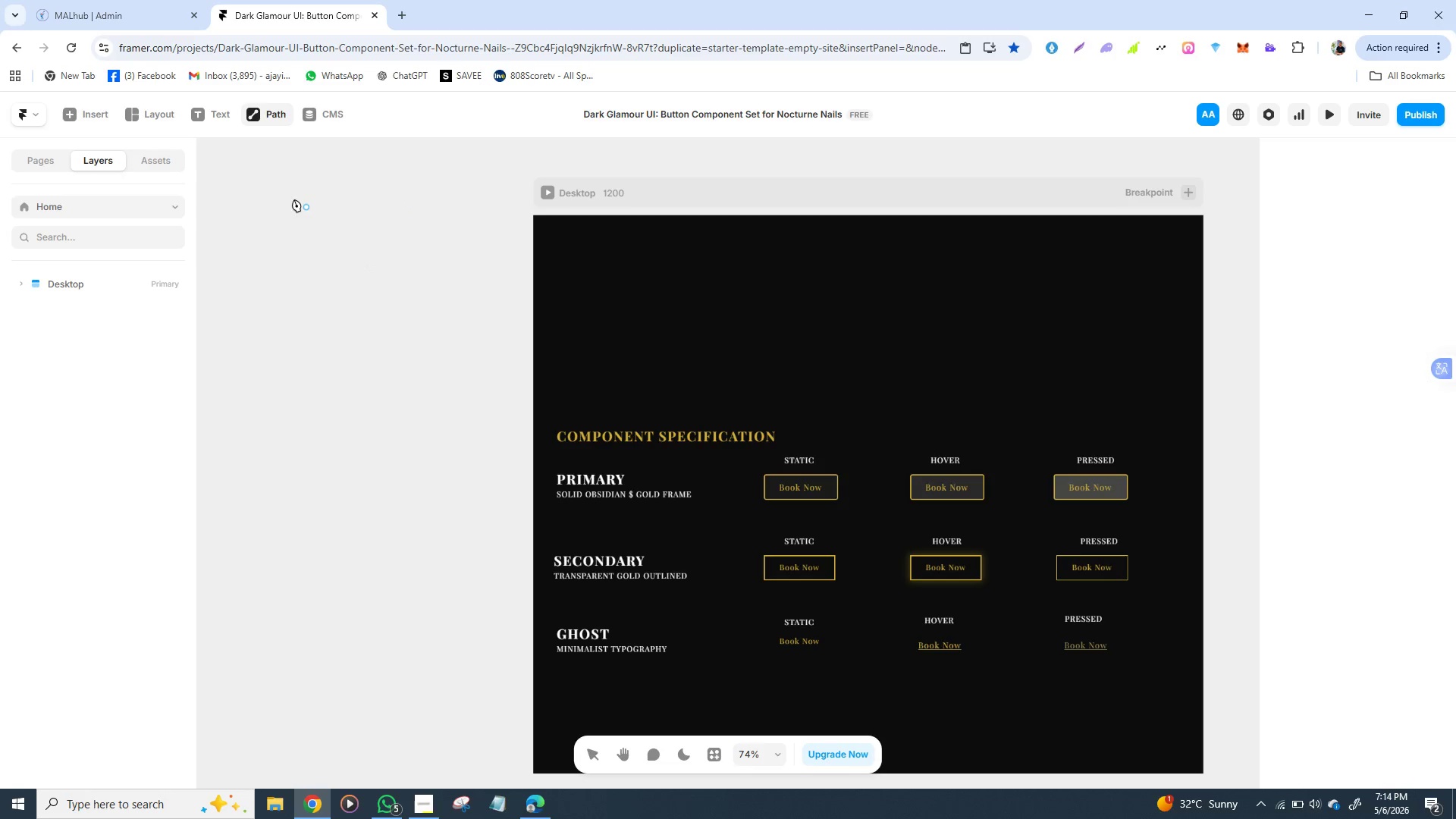 
wait(7.36)
 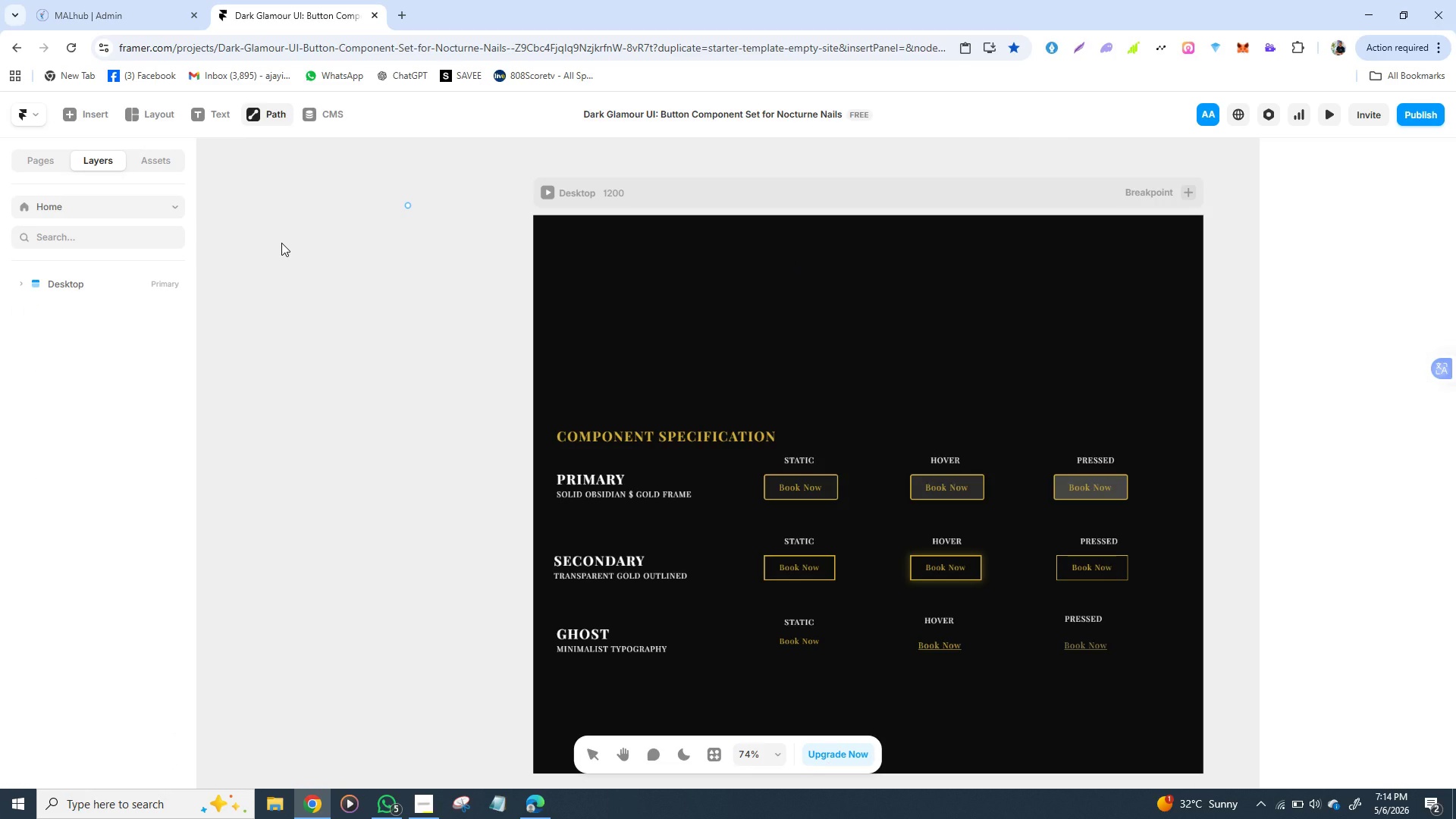 
left_click([273, 109])
 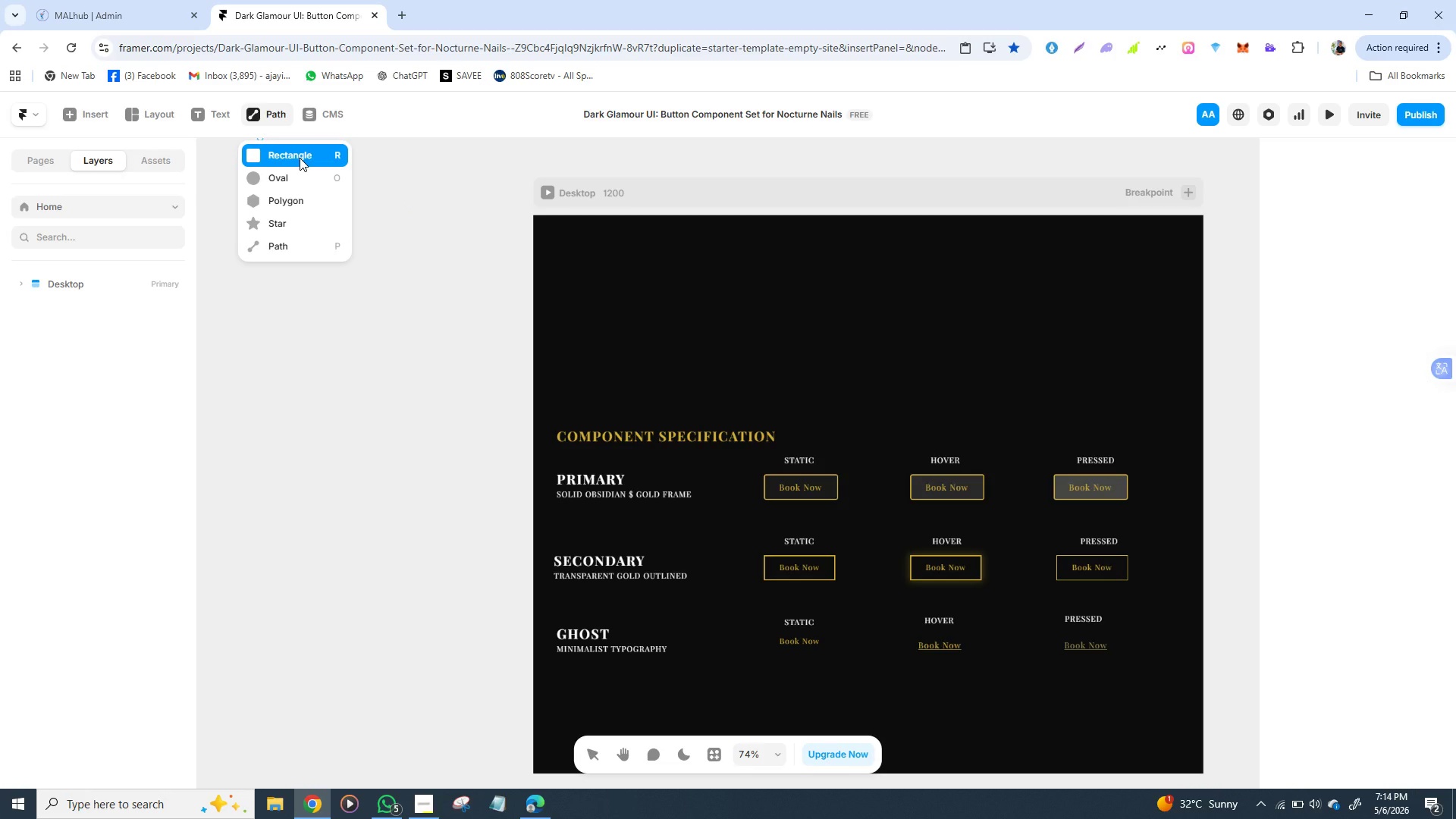 
wait(5.92)
 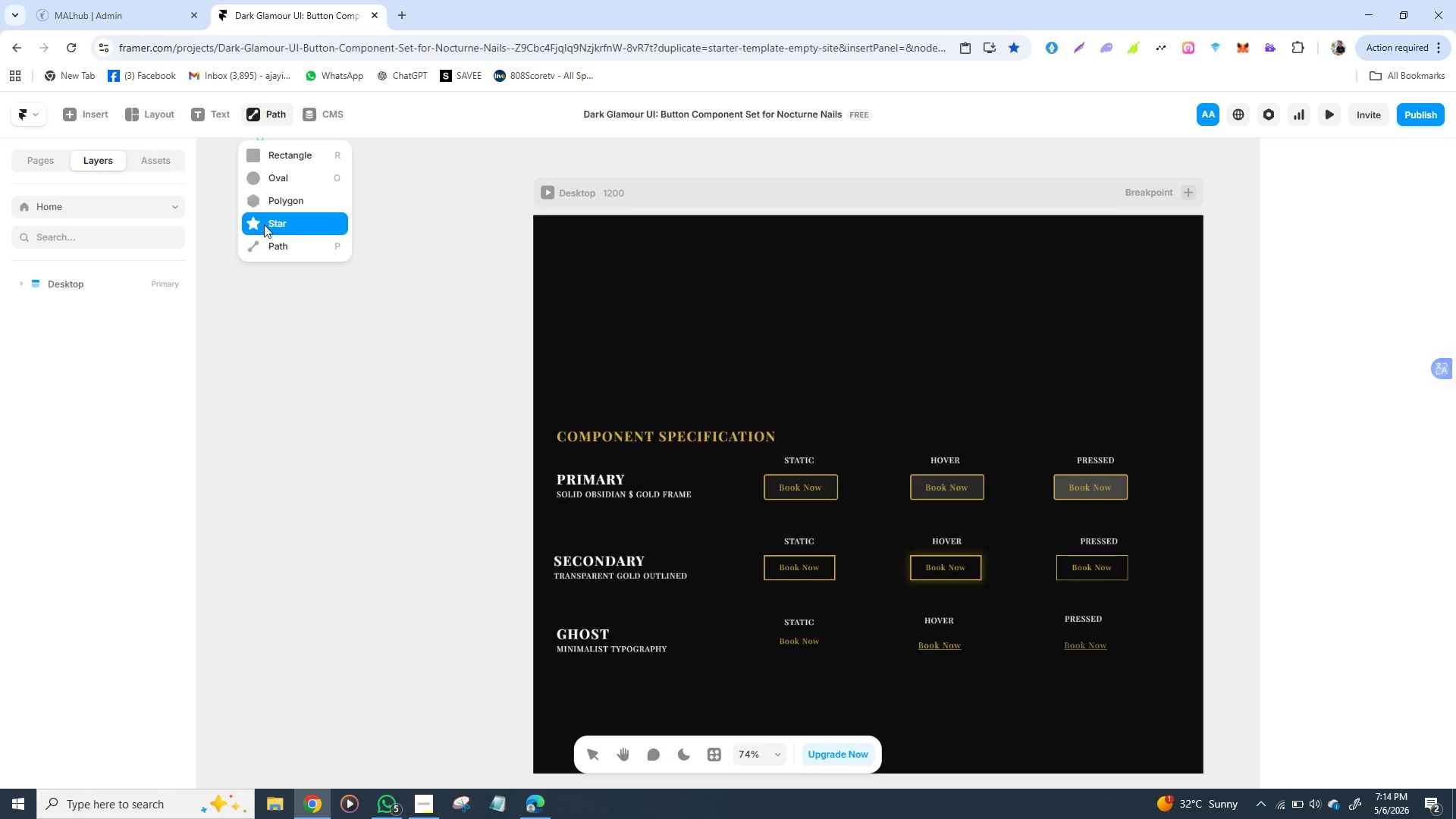 
left_click([300, 158])
 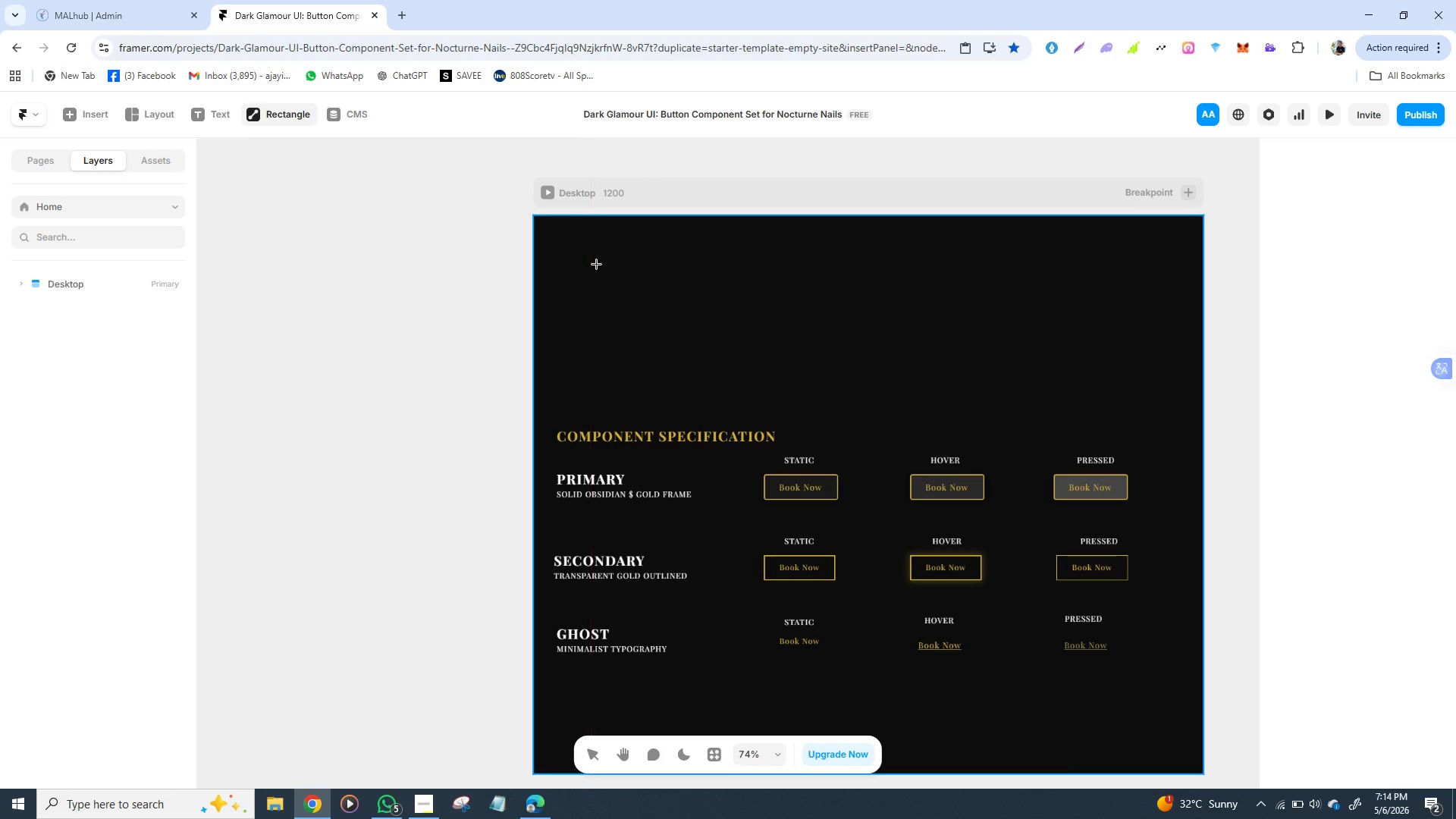 
left_click_drag(start_coordinate=[587, 252], to_coordinate=[589, 383])
 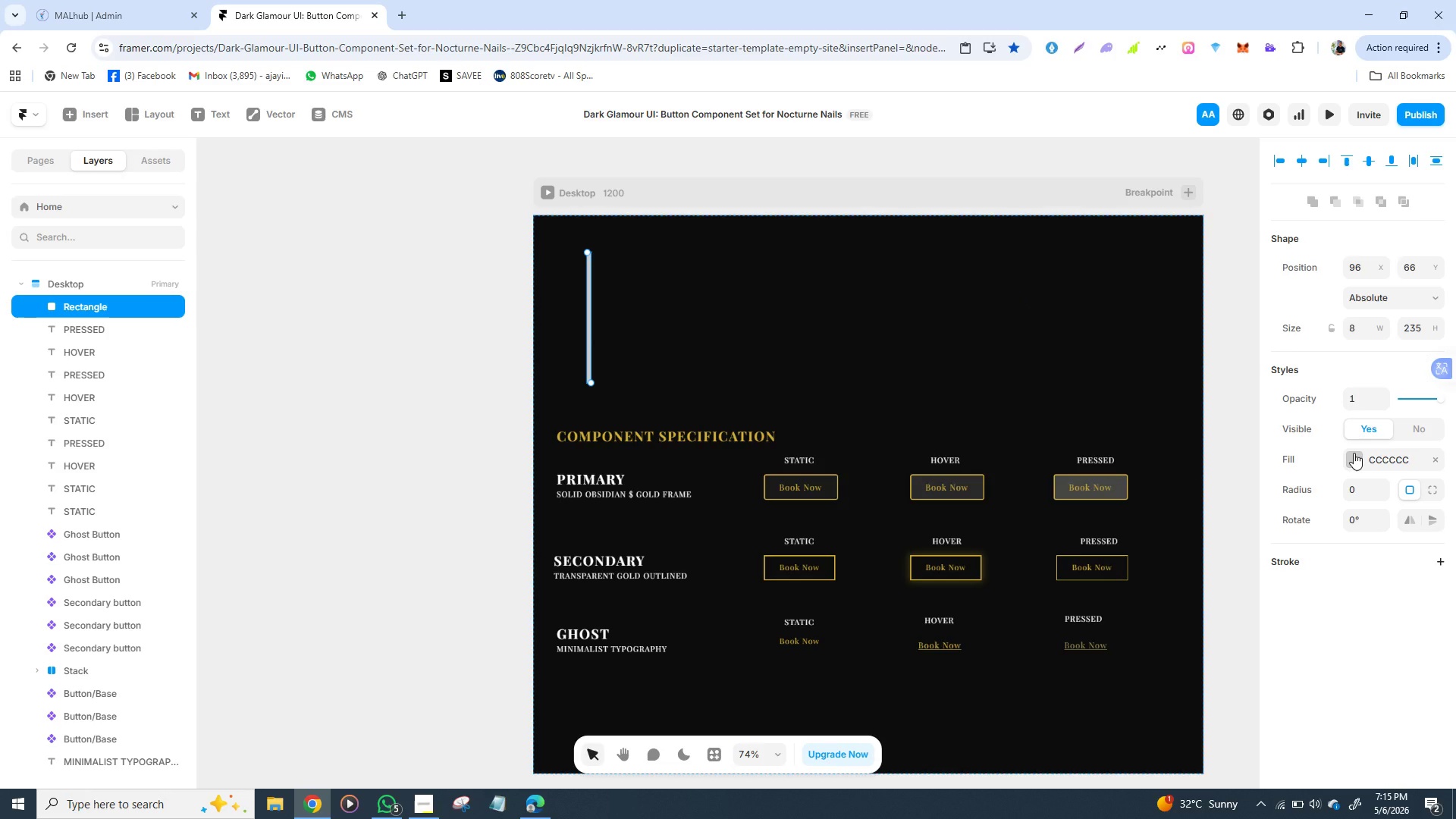 
left_click([1355, 459])
 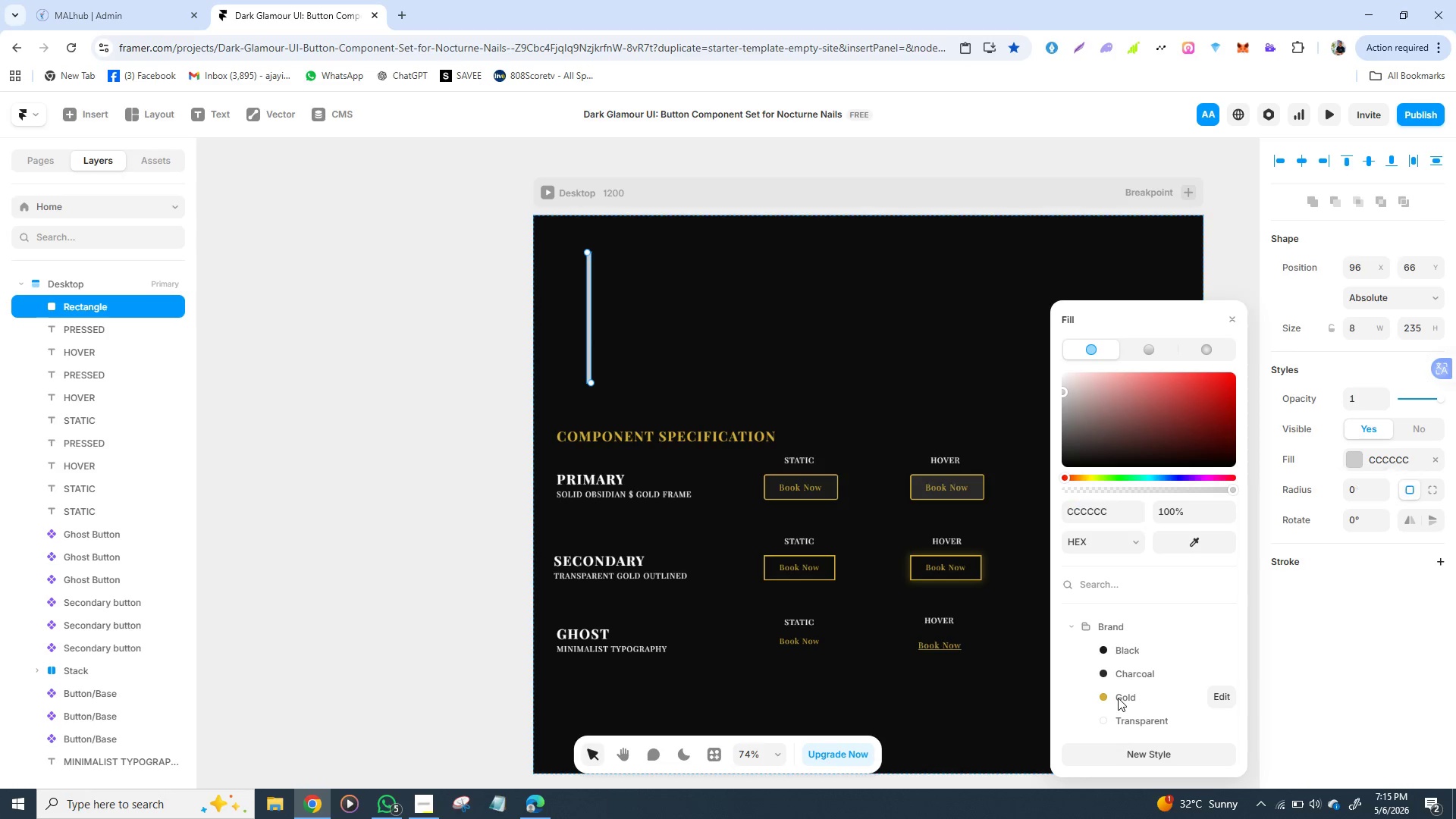 
left_click([1118, 698])
 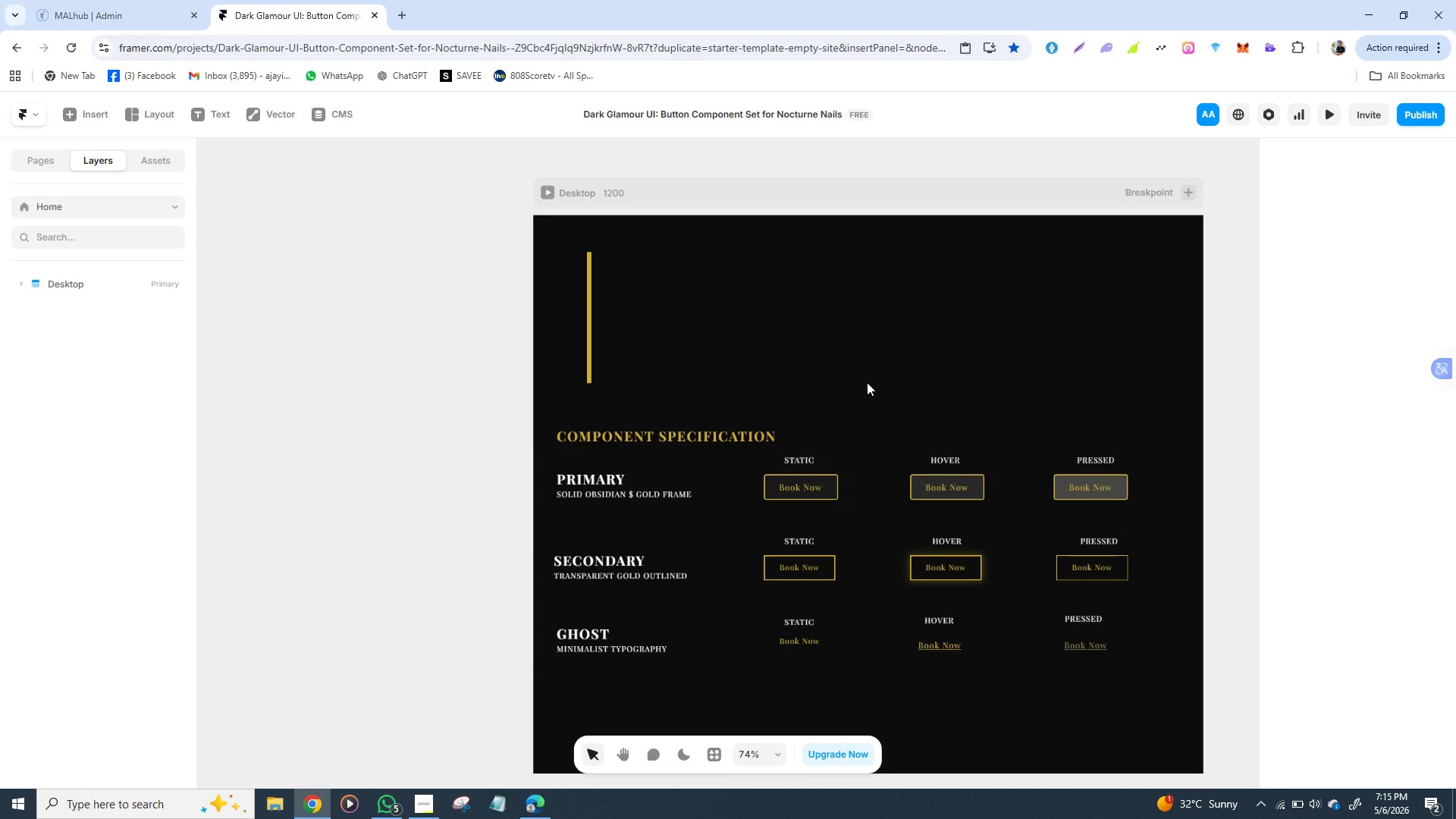 
left_click([867, 382])
 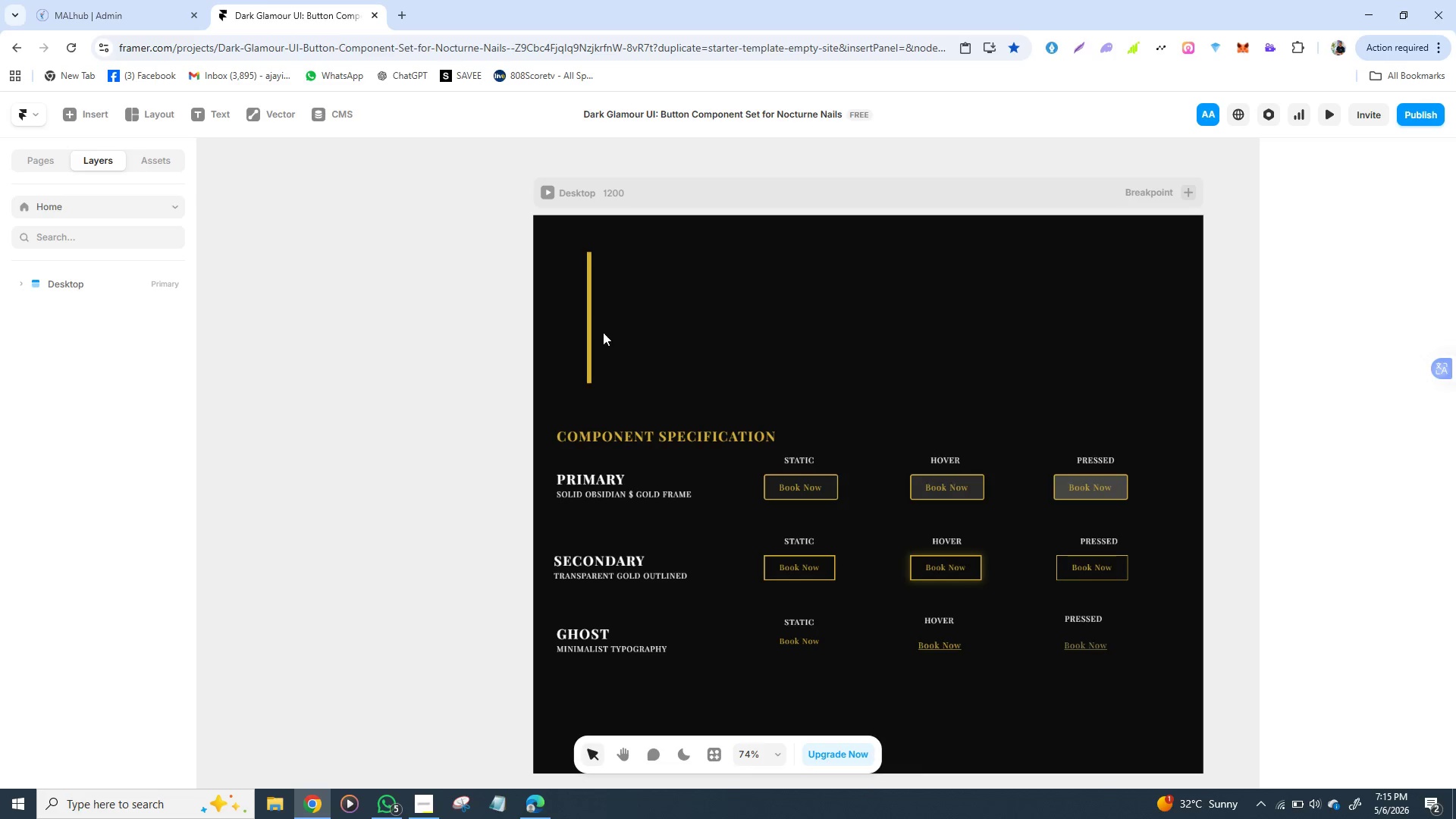 
wait(6.12)
 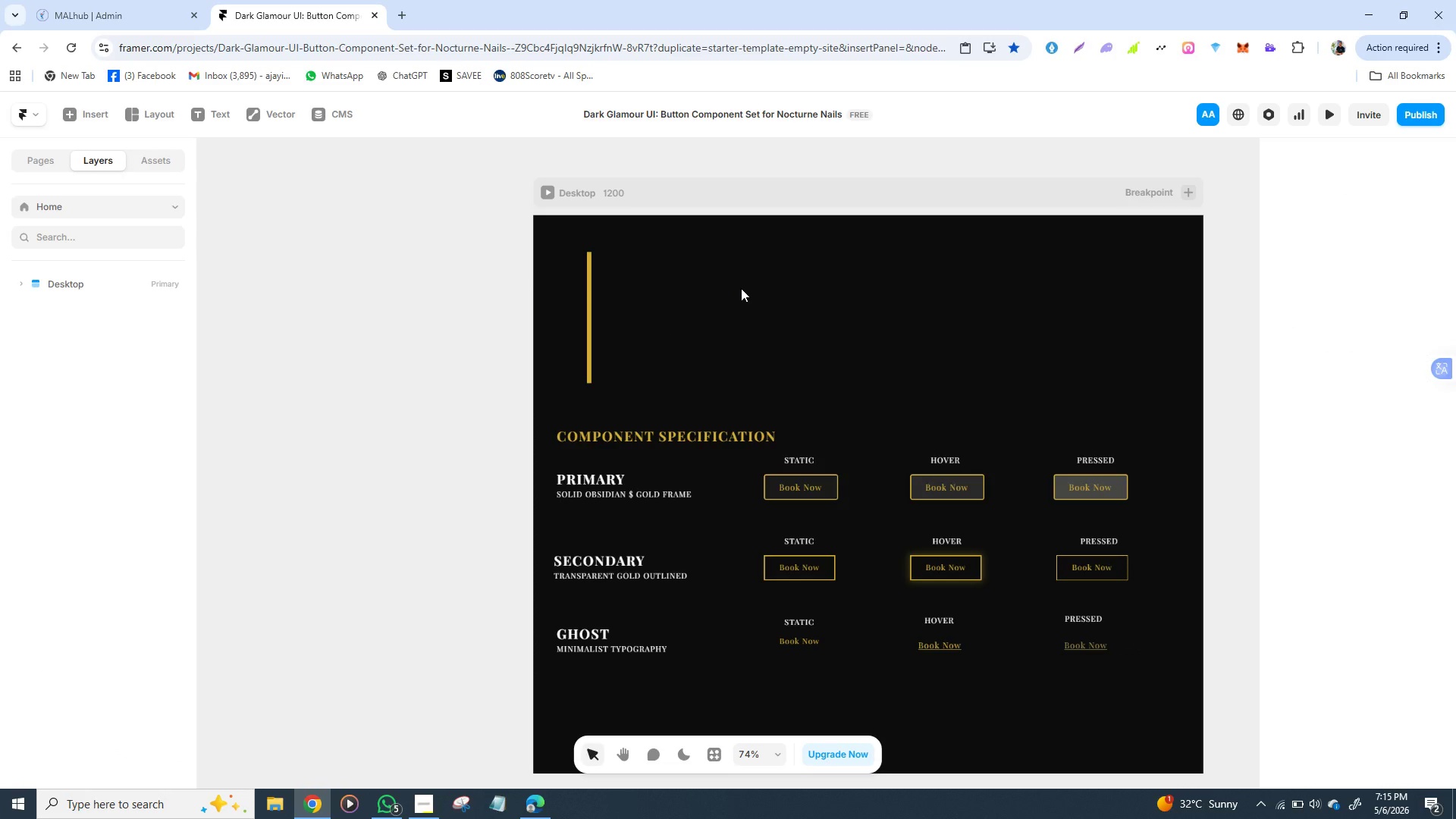 
left_click([588, 321])
 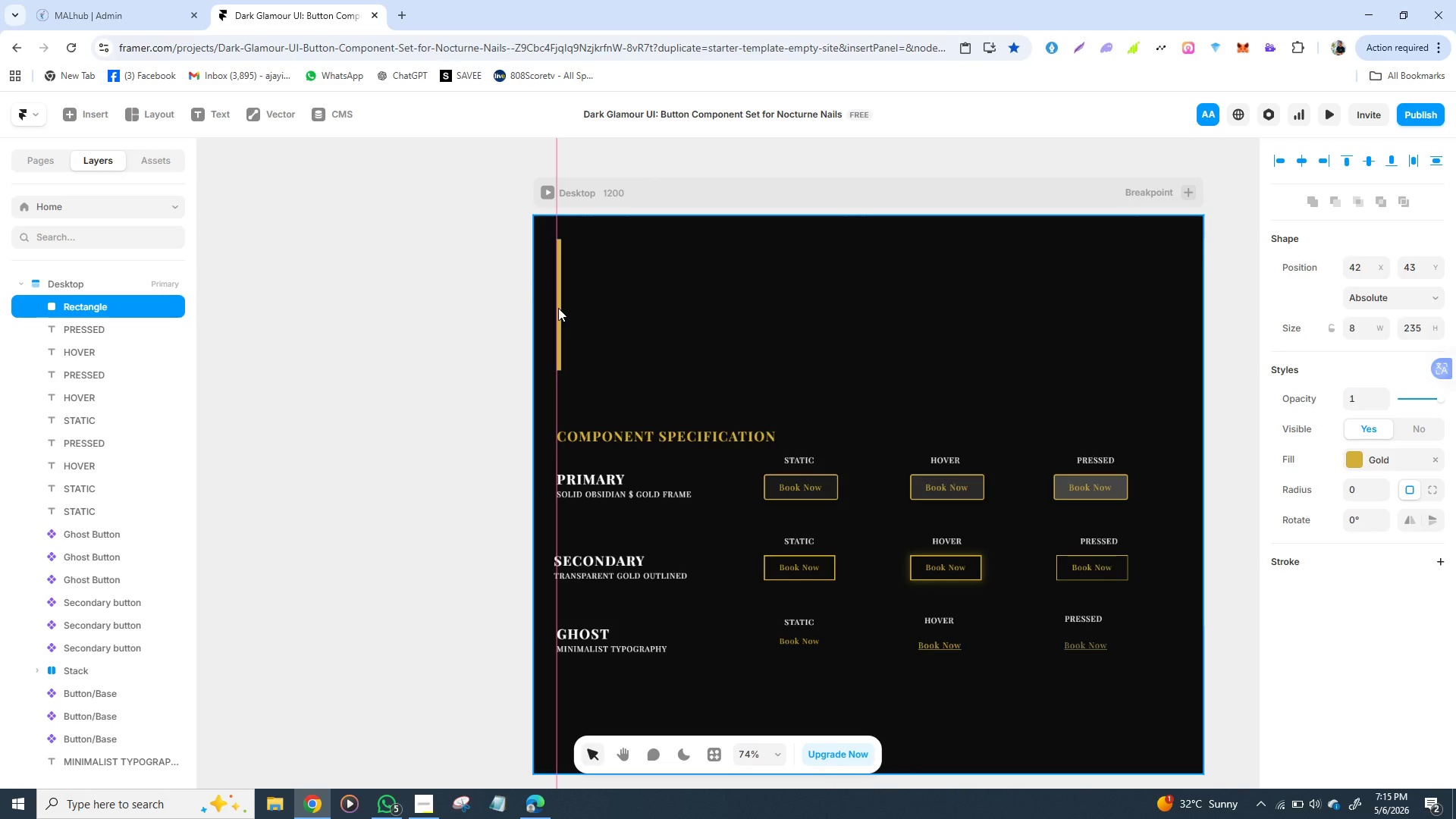 
left_click_drag(start_coordinate=[588, 321], to_coordinate=[558, 308])
 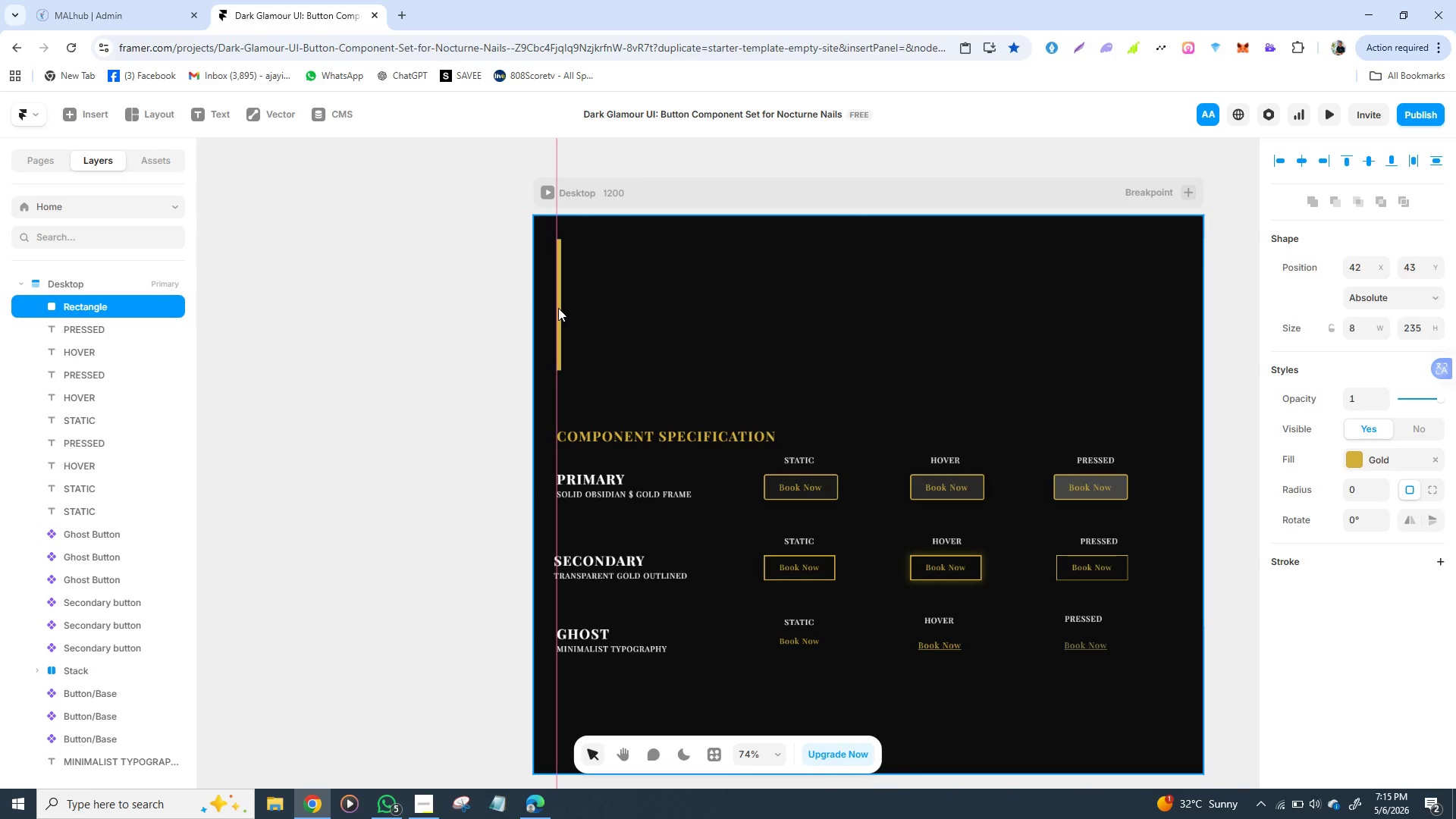 
left_click([690, 436])
 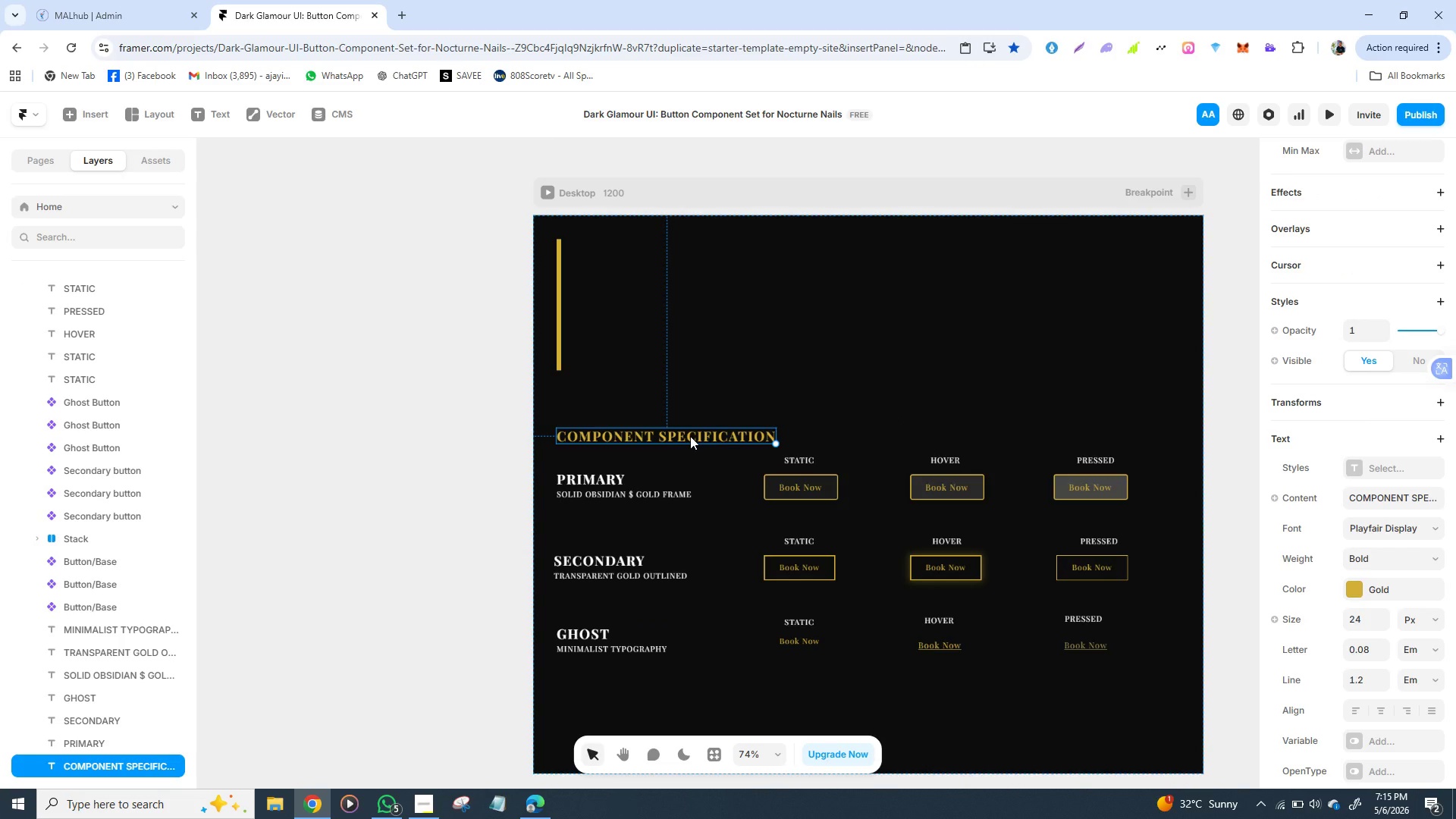 
key(Control+D)
 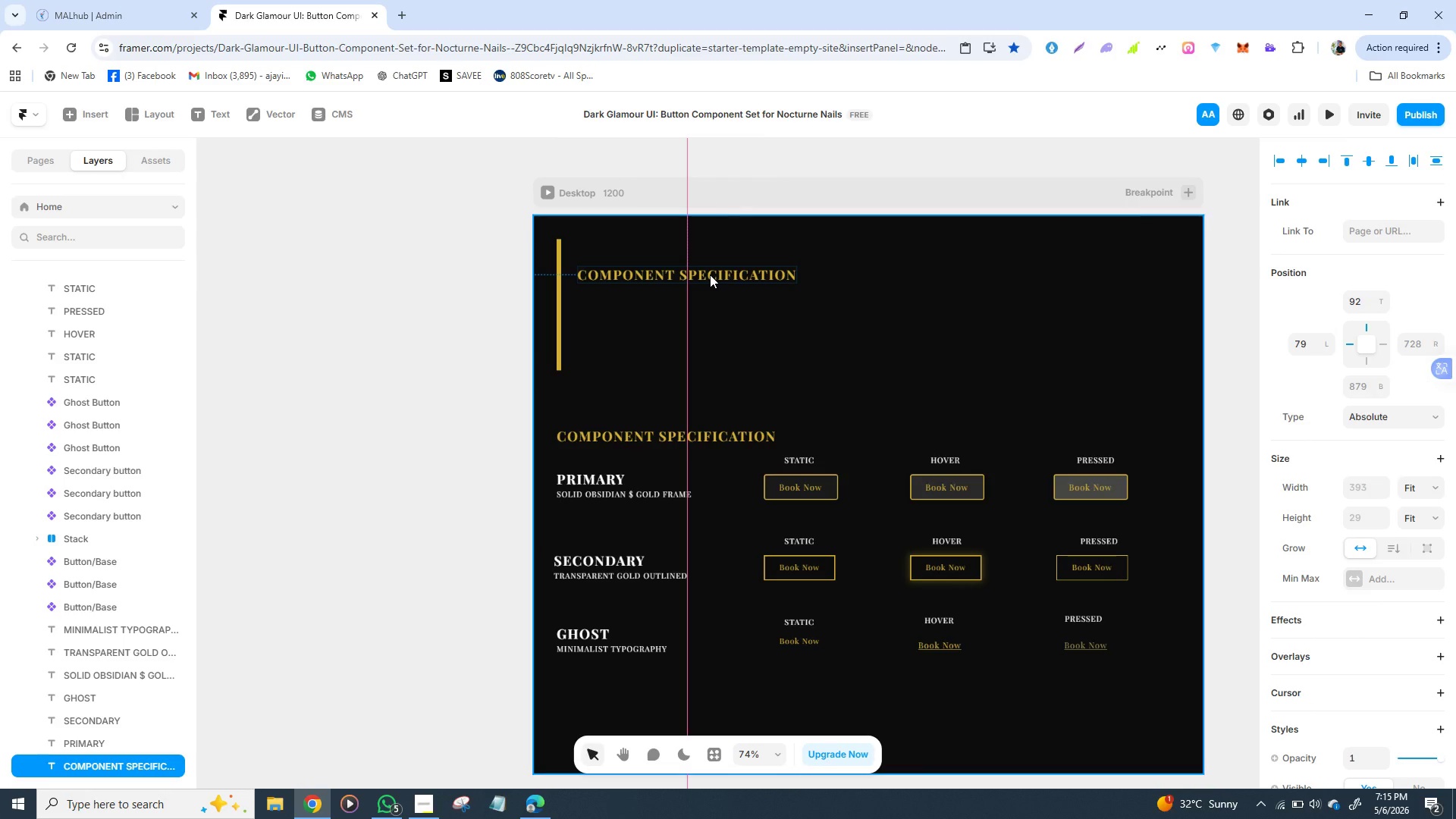 
left_click_drag(start_coordinate=[690, 436], to_coordinate=[710, 275])
 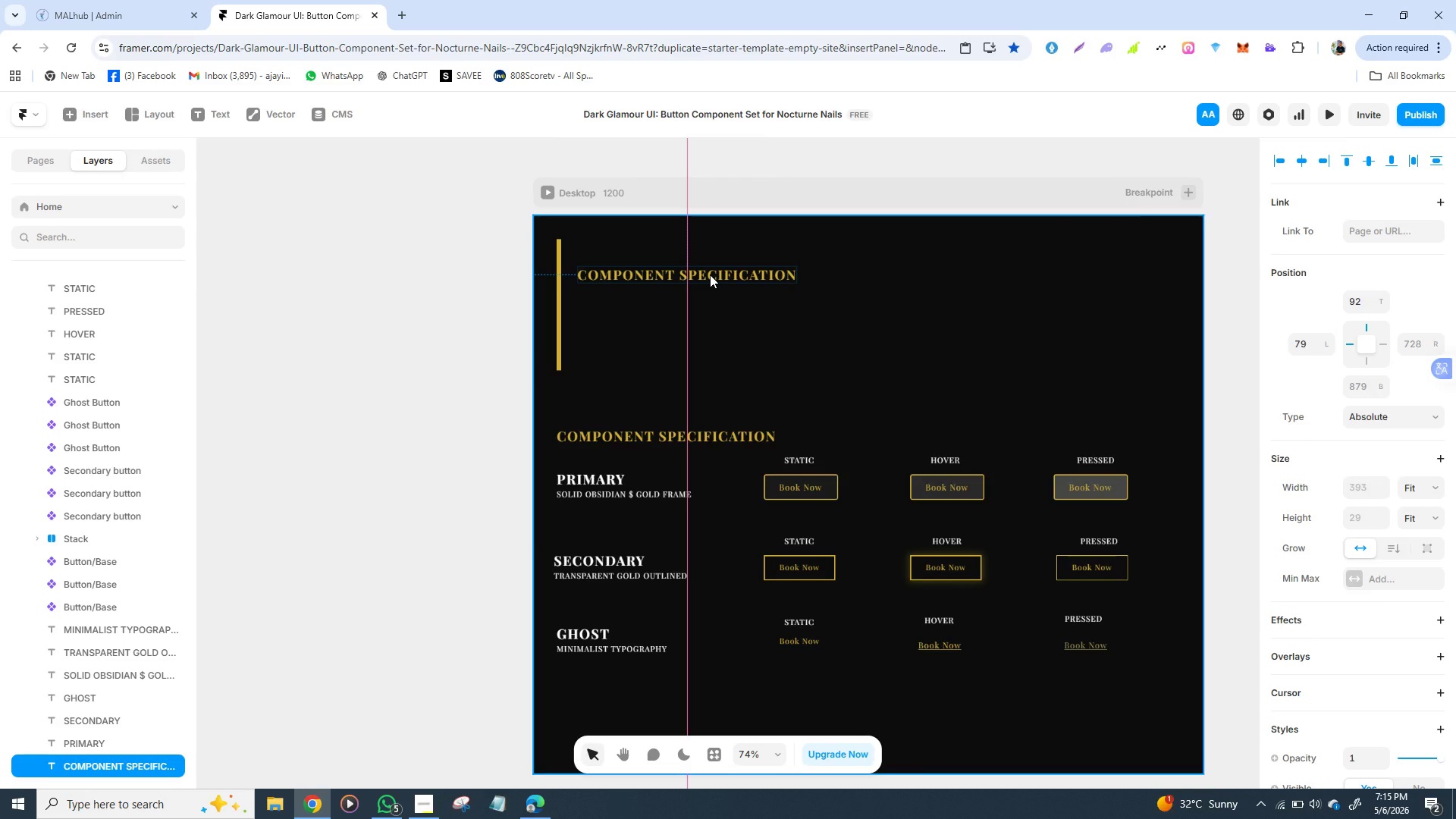 
double_click([692, 271])
 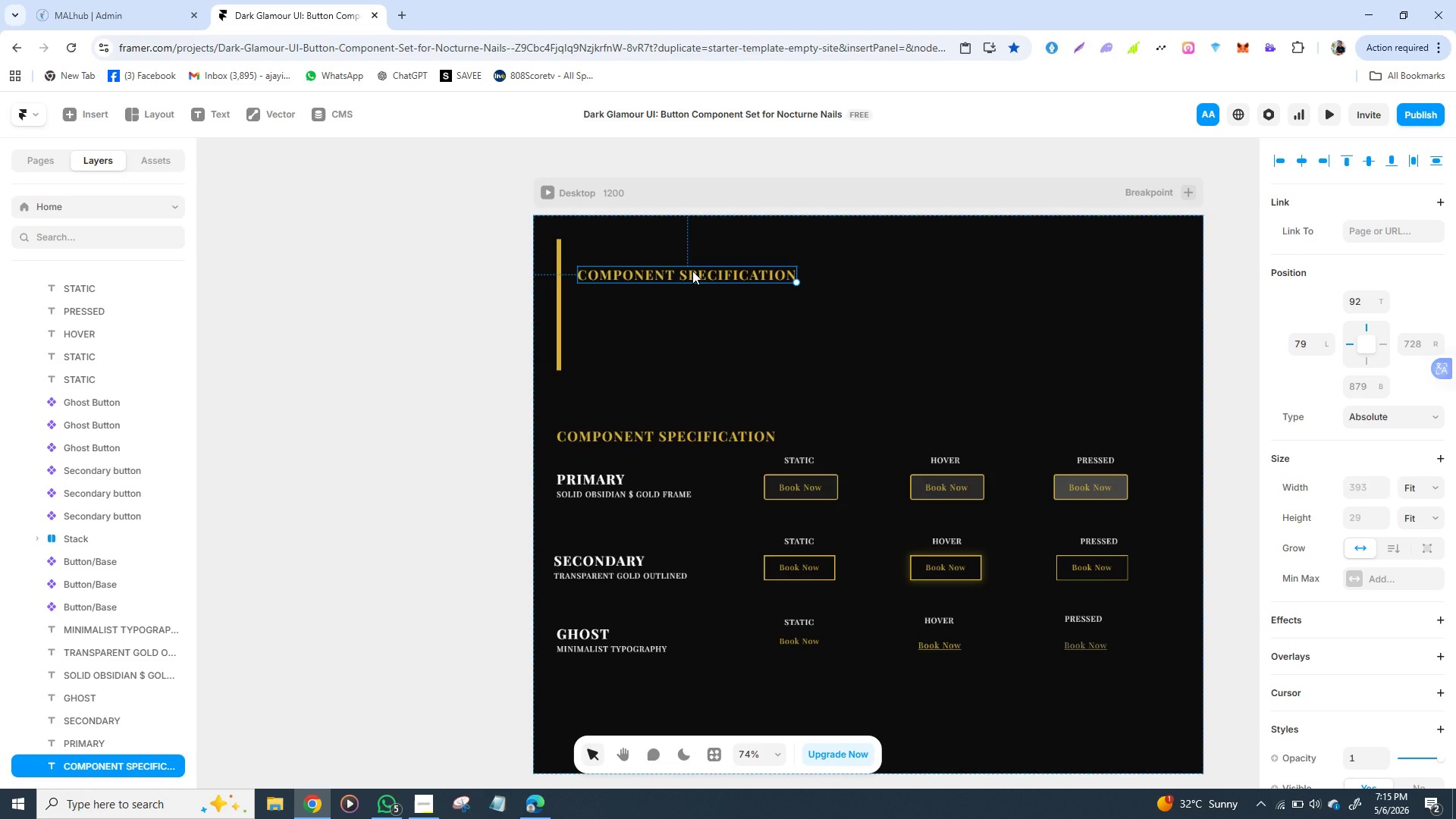 
triple_click([692, 271])
 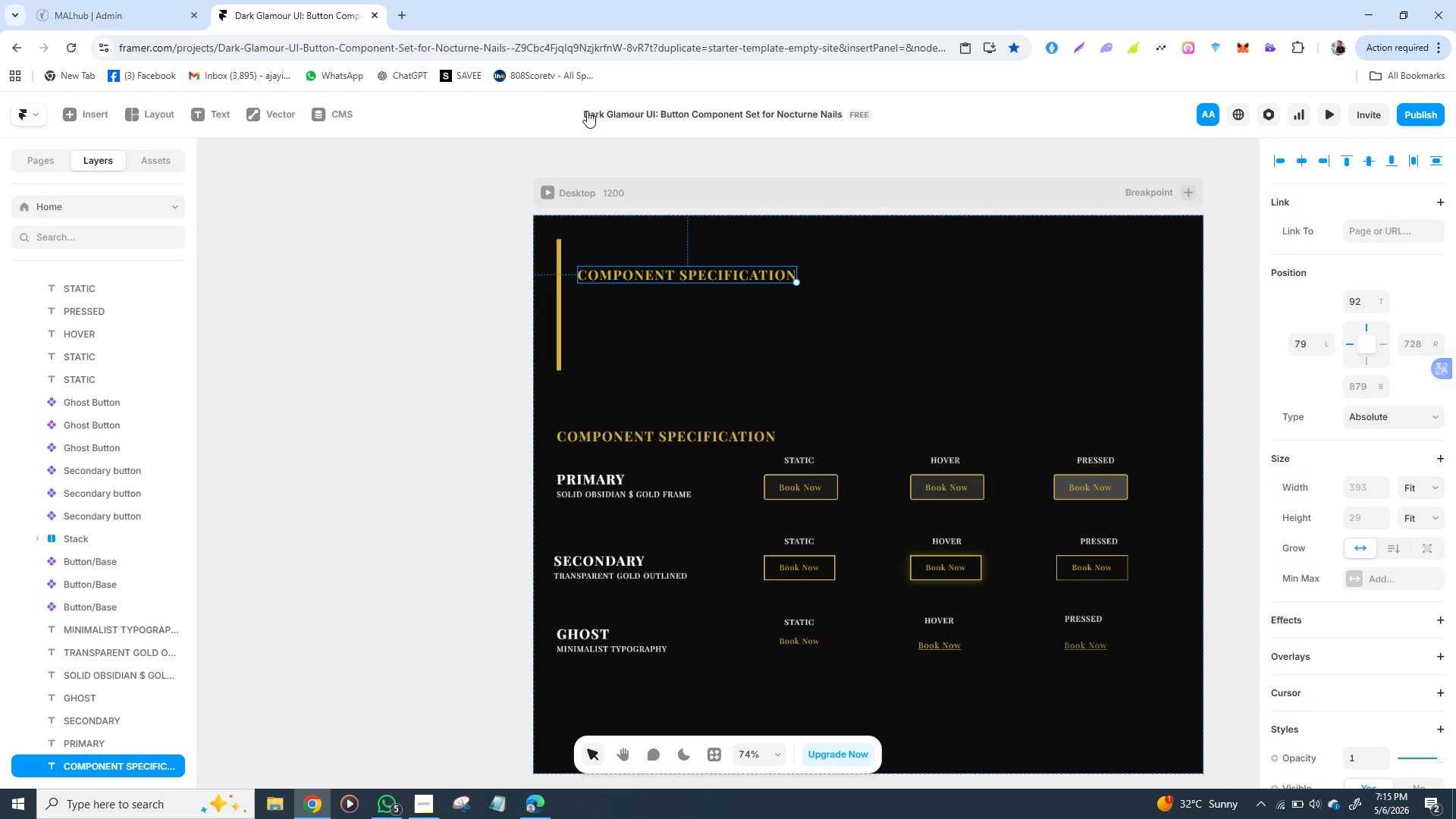 
left_click_drag(start_coordinate=[583, 115], to_coordinate=[605, 115])
 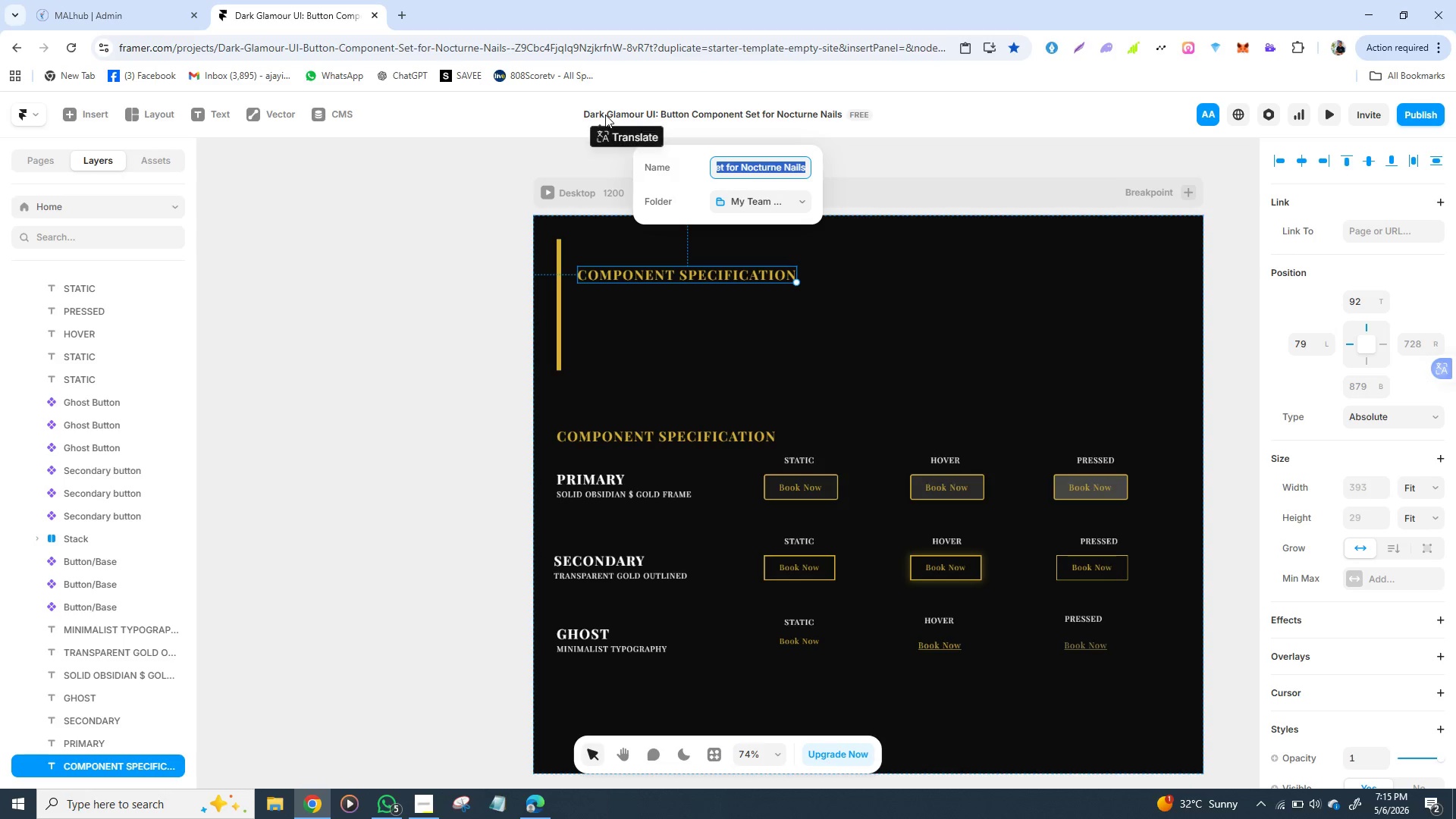 
left_click_drag(start_coordinate=[642, 112], to_coordinate=[588, 117])
 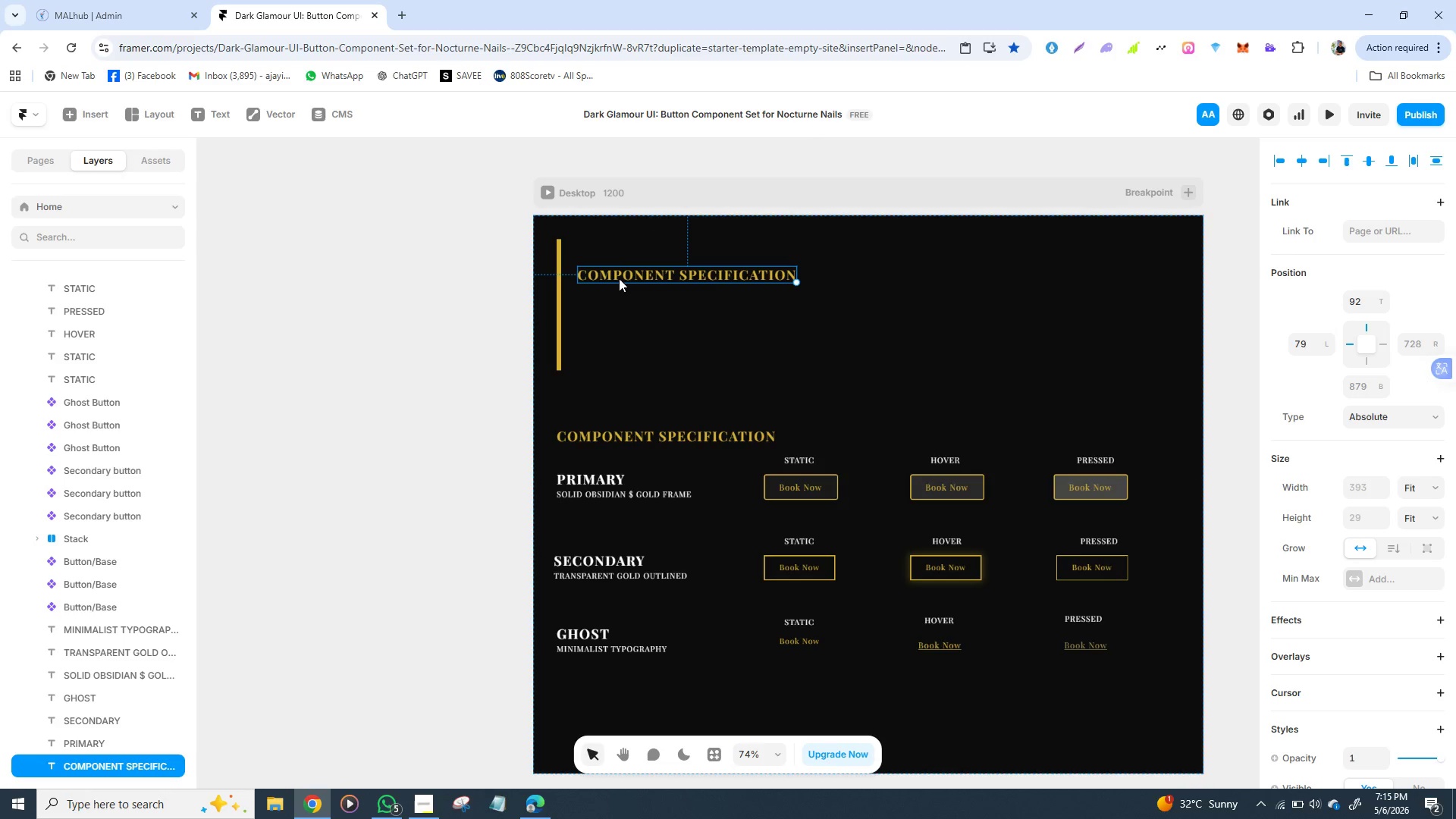 
double_click([619, 278])
 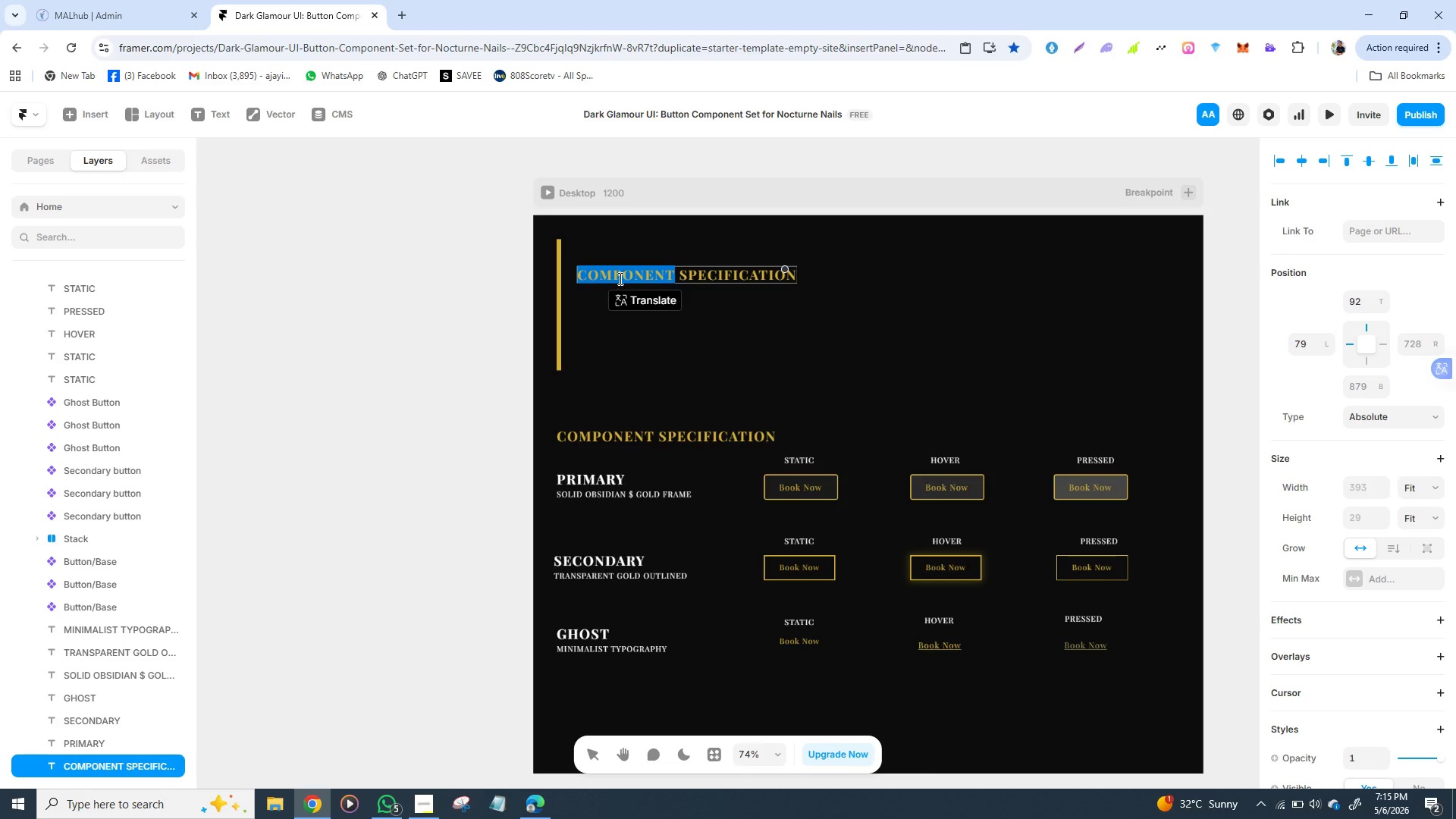 
wait(6.5)
 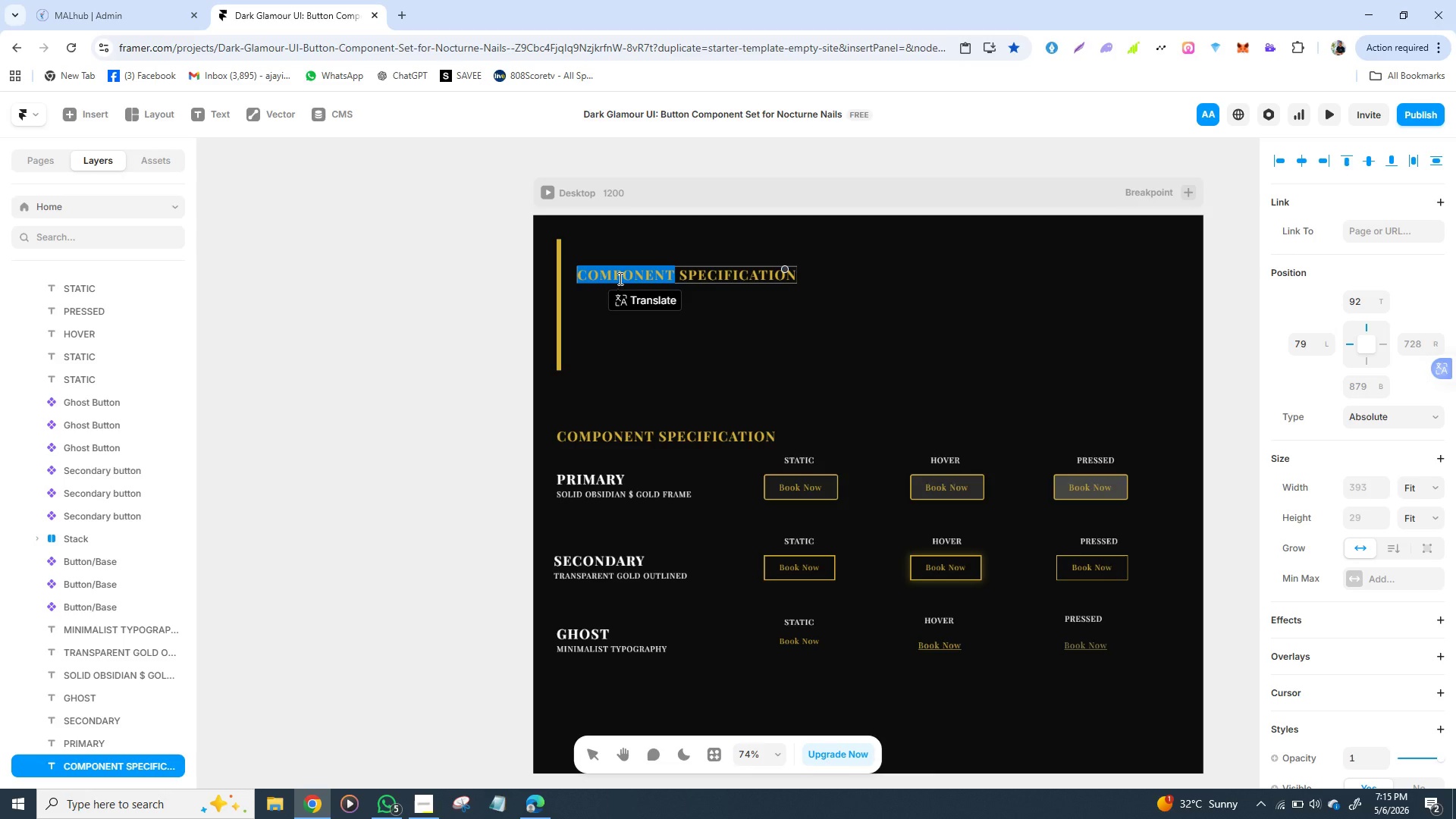 
double_click([689, 278])
 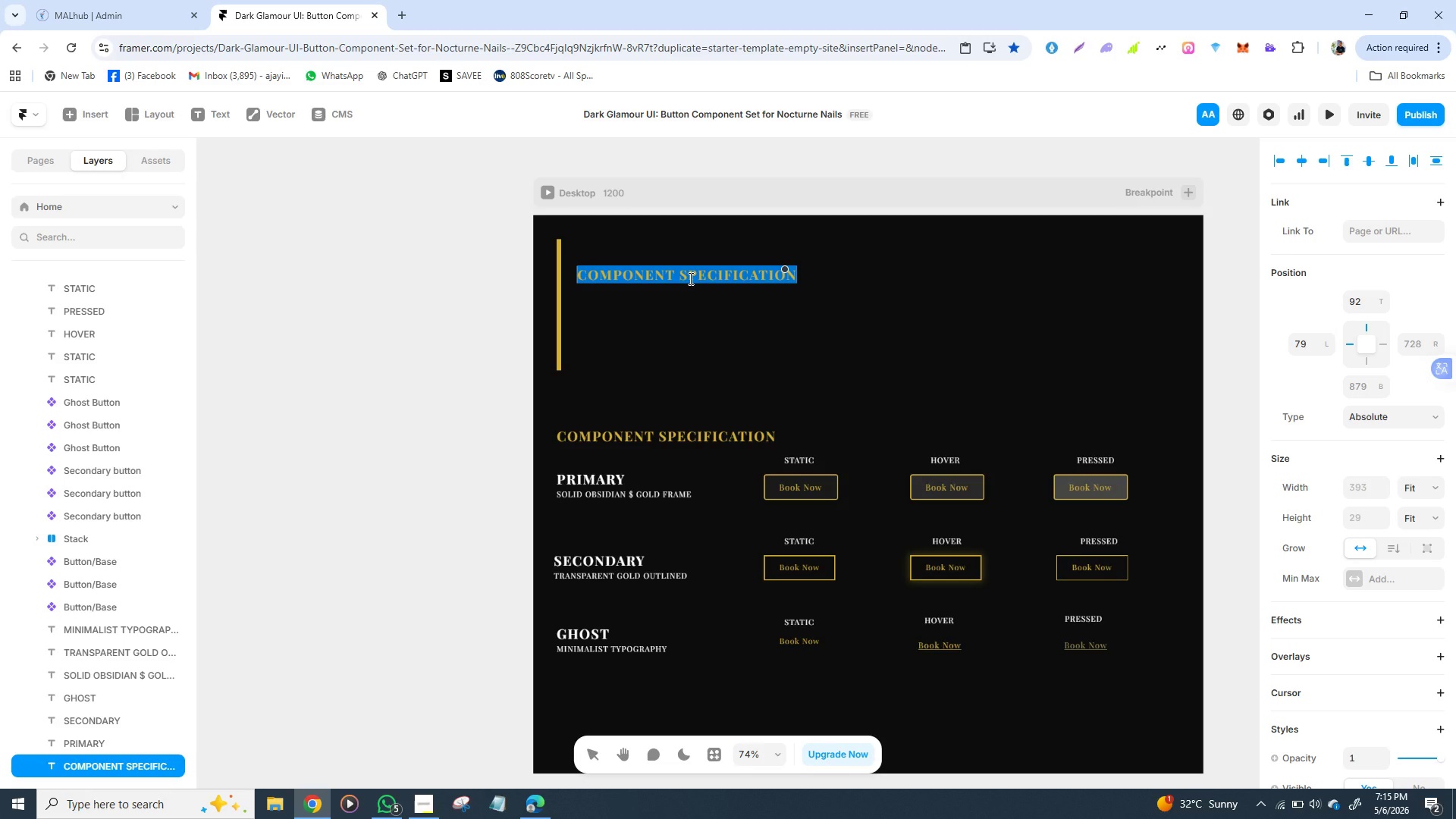 
triple_click([689, 278])
 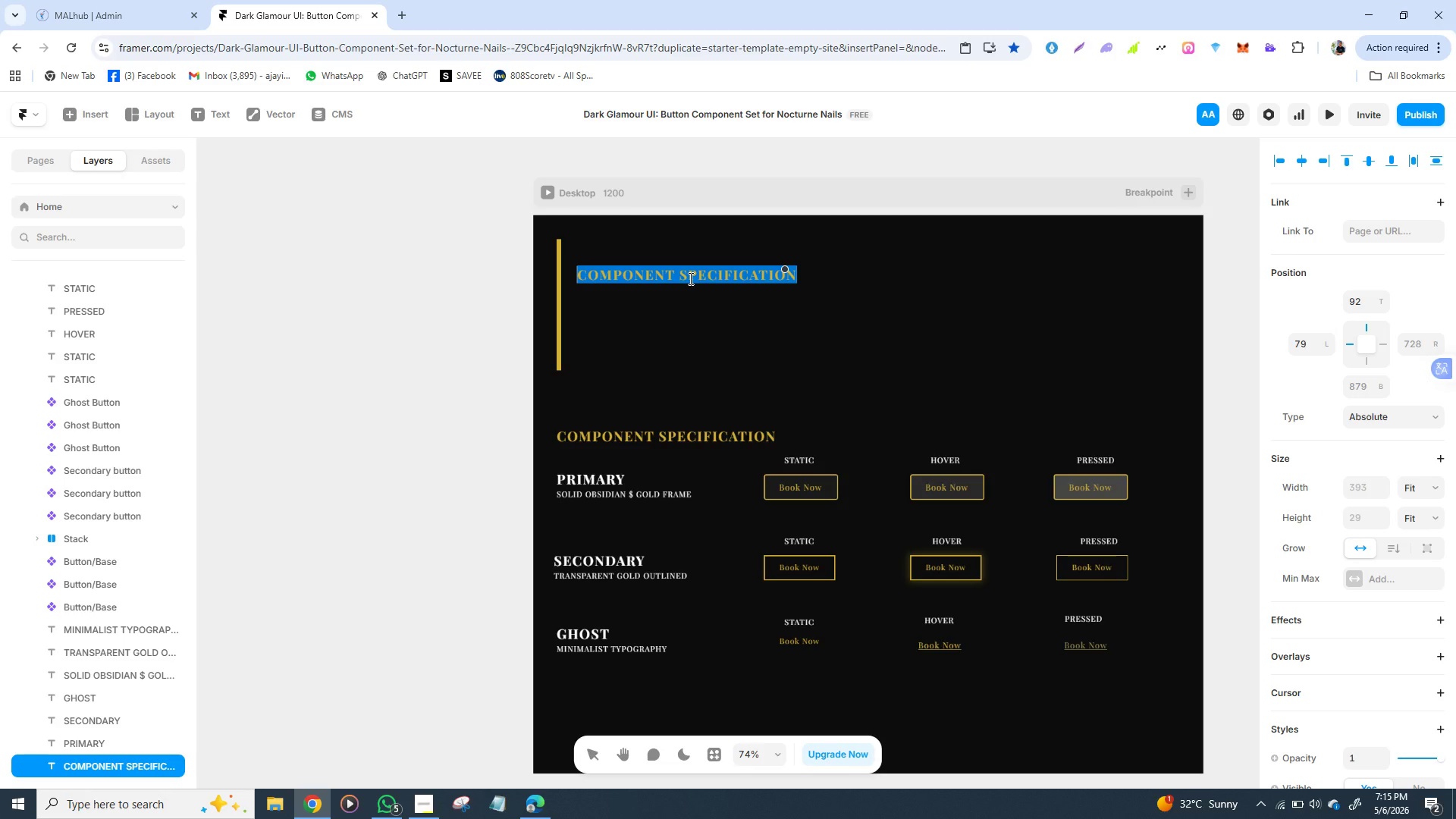 
type(DARK)
 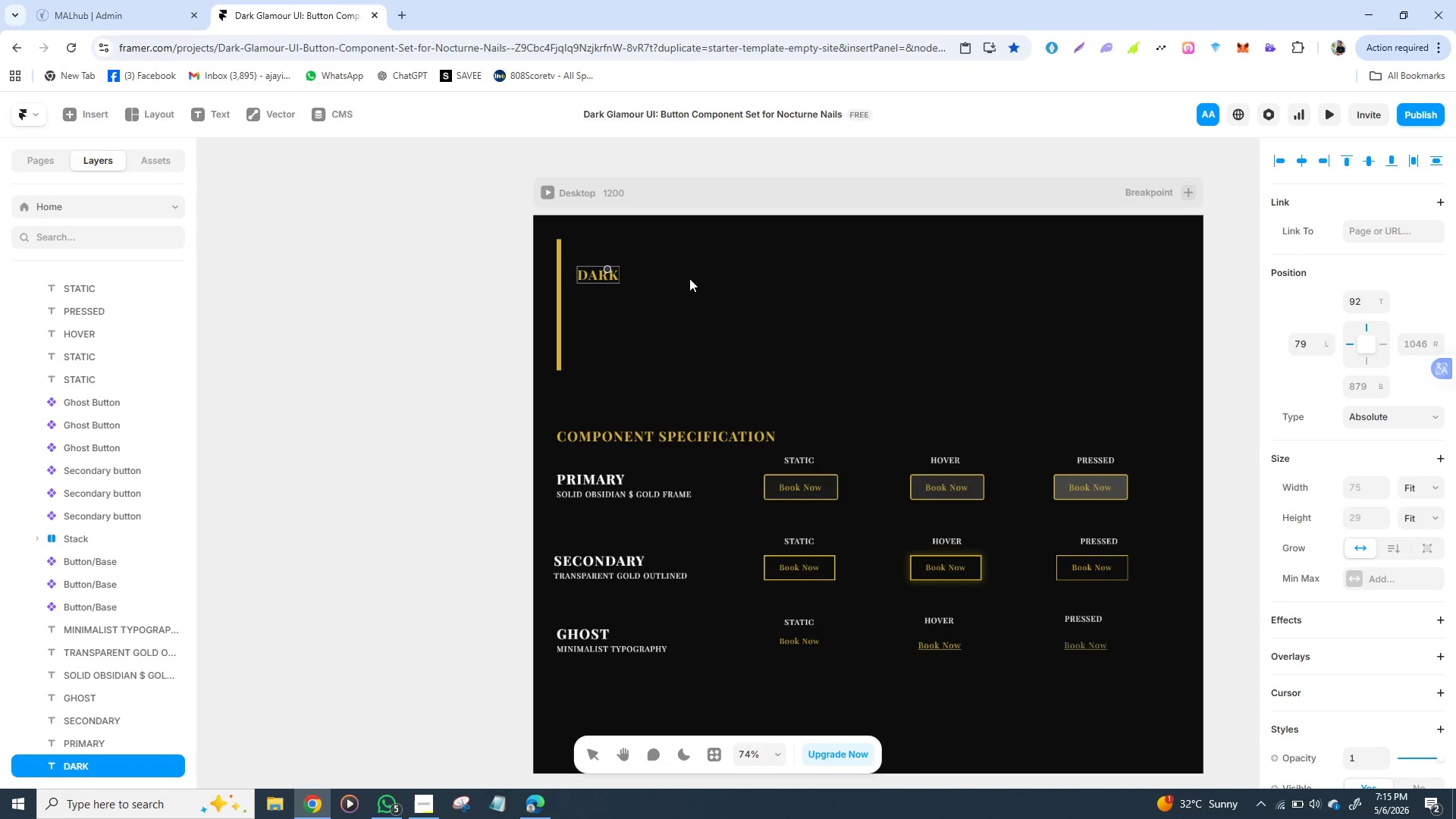 
type( GLAMOUR)
 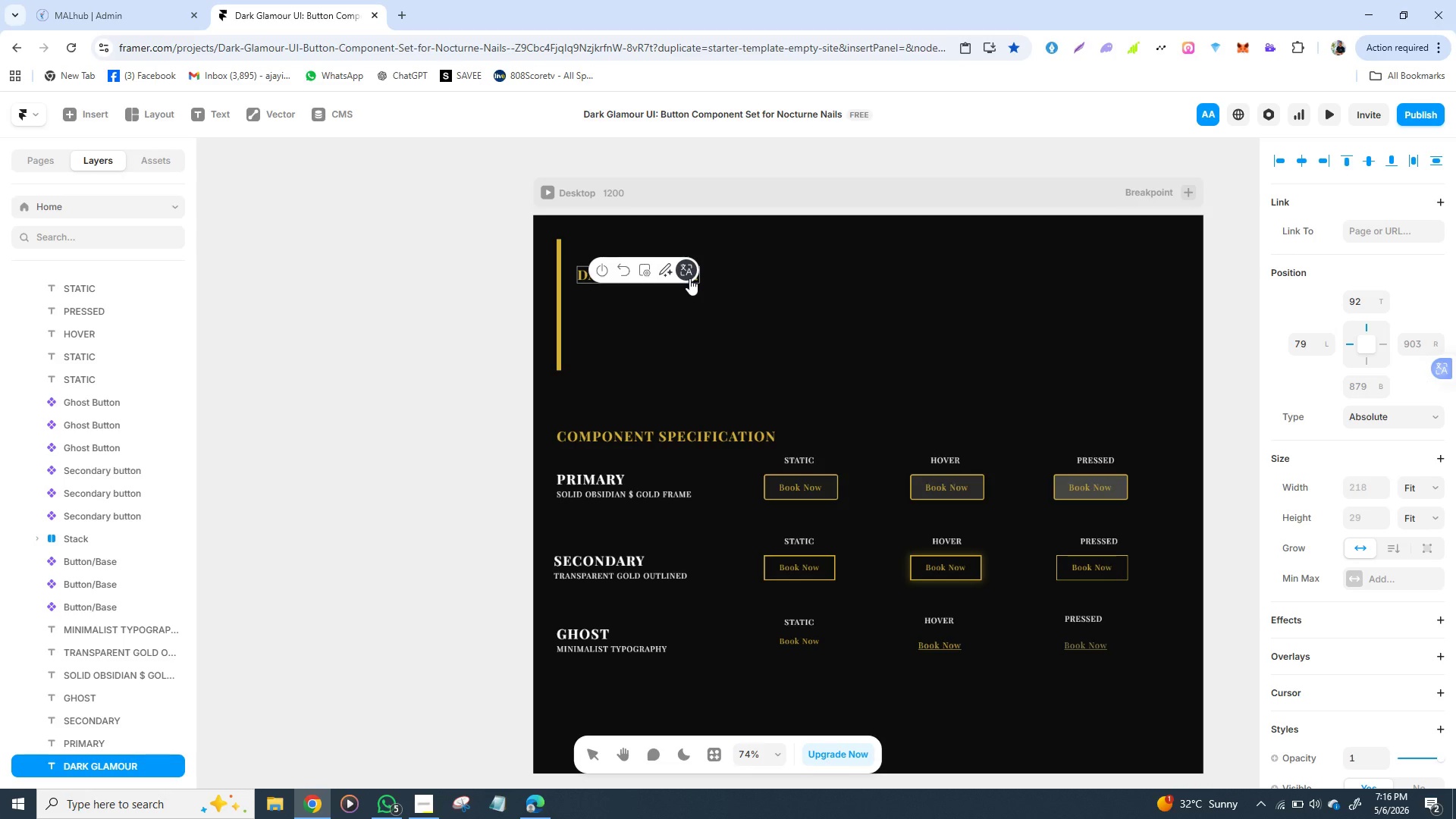 
left_click([777, 295])
 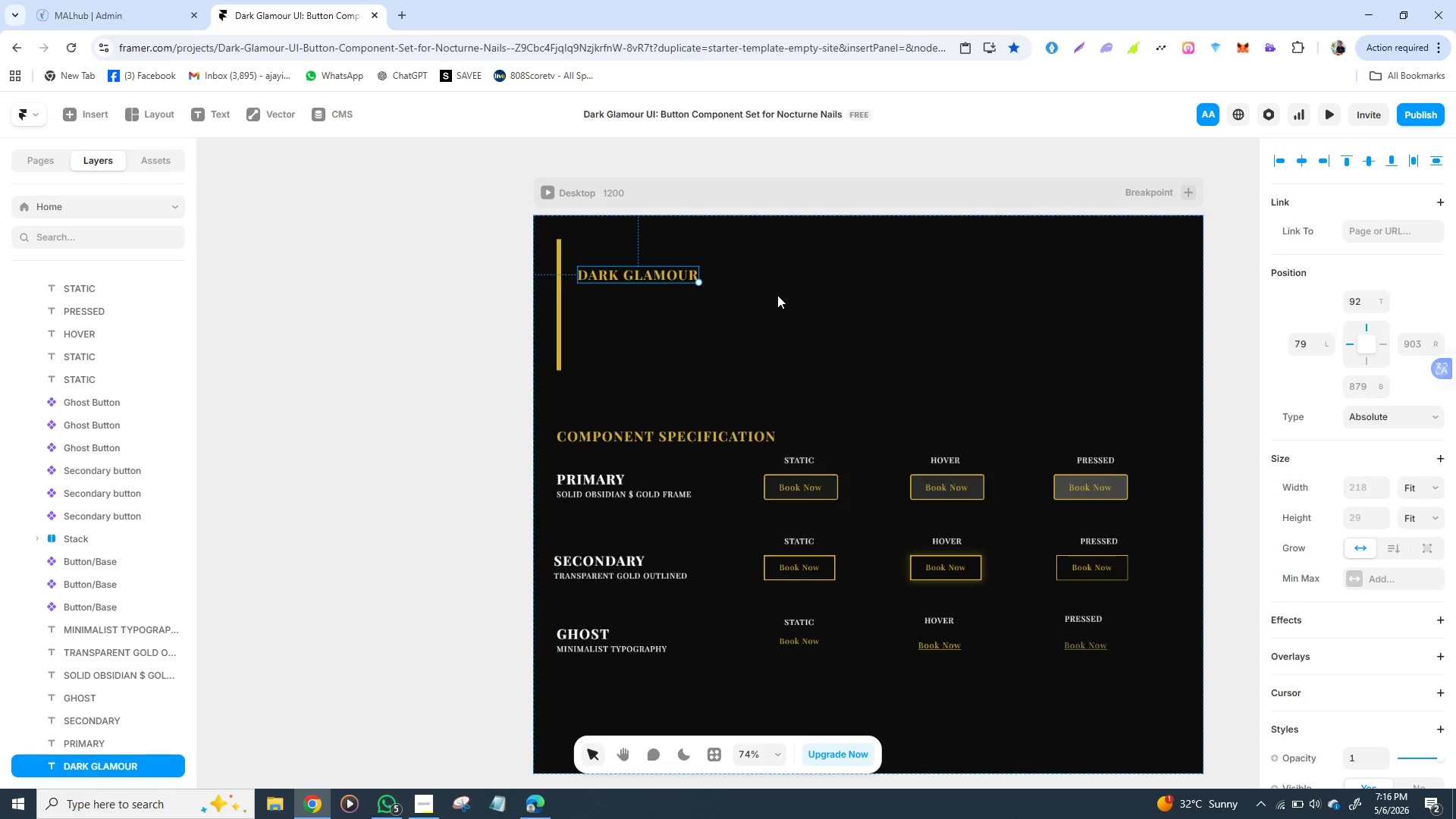 
wait(10.3)
 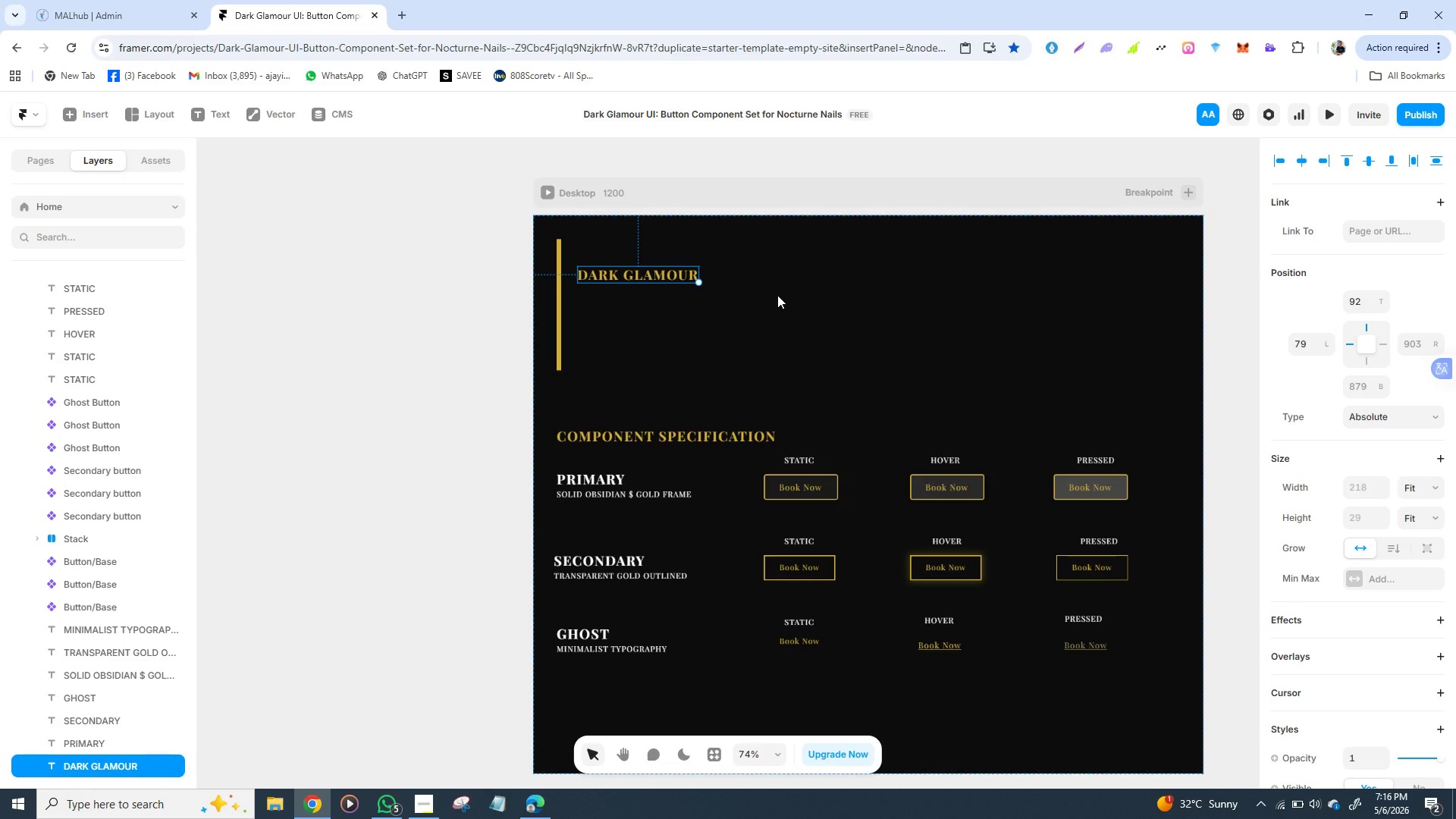 
mouse_move([1304, 558])
 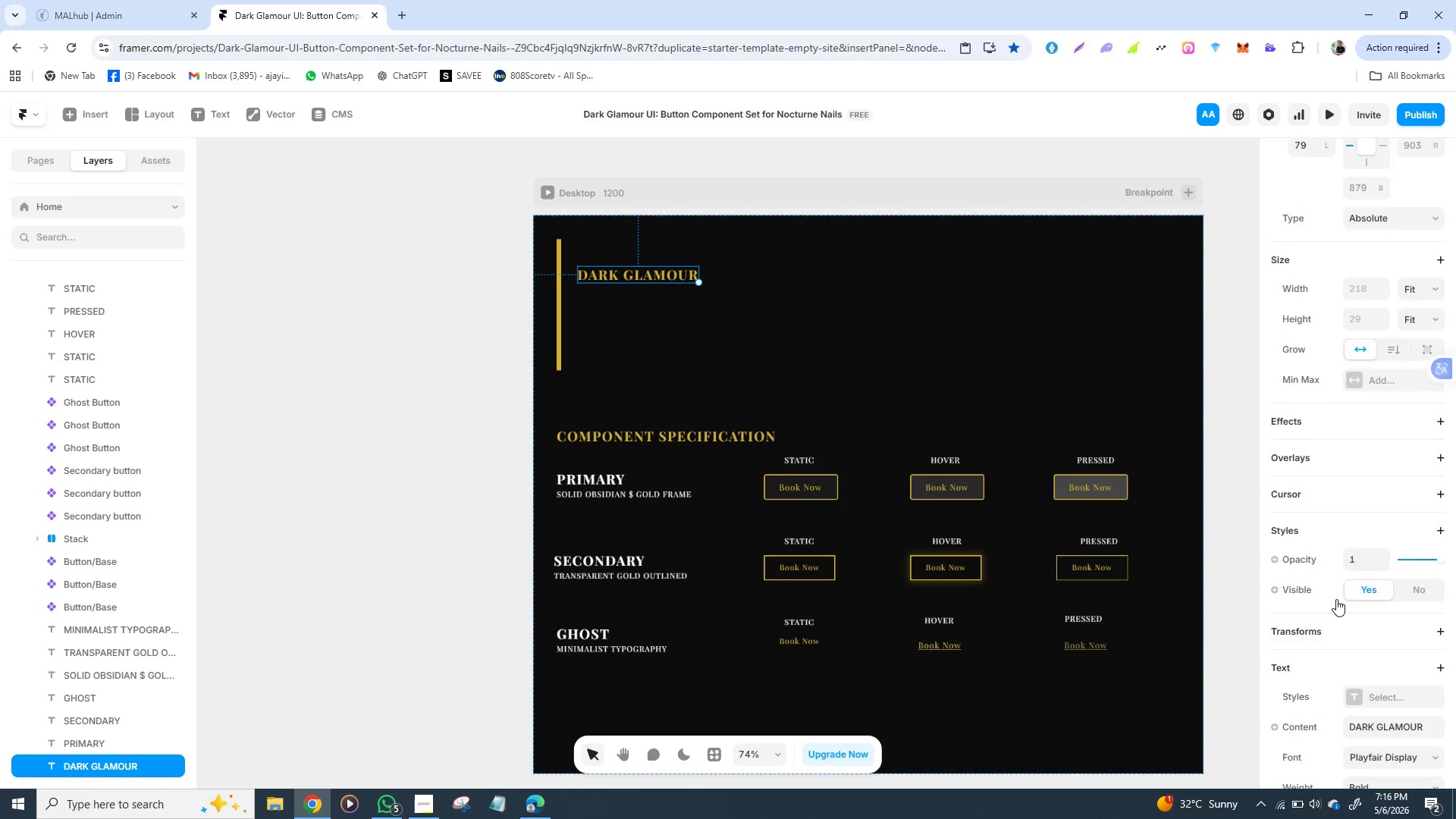 
mouse_move([1351, 586])
 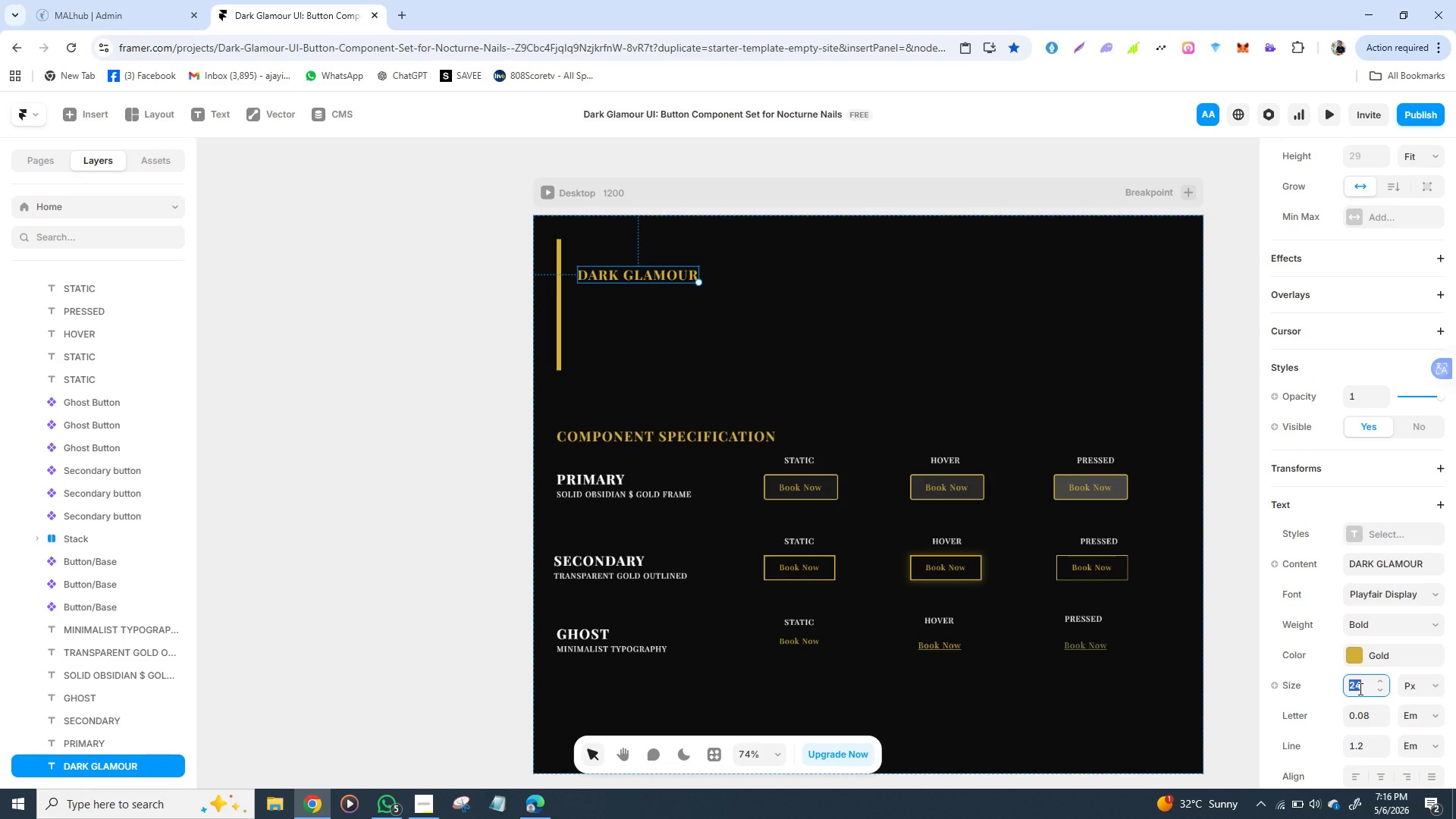 
left_click([1359, 689])
 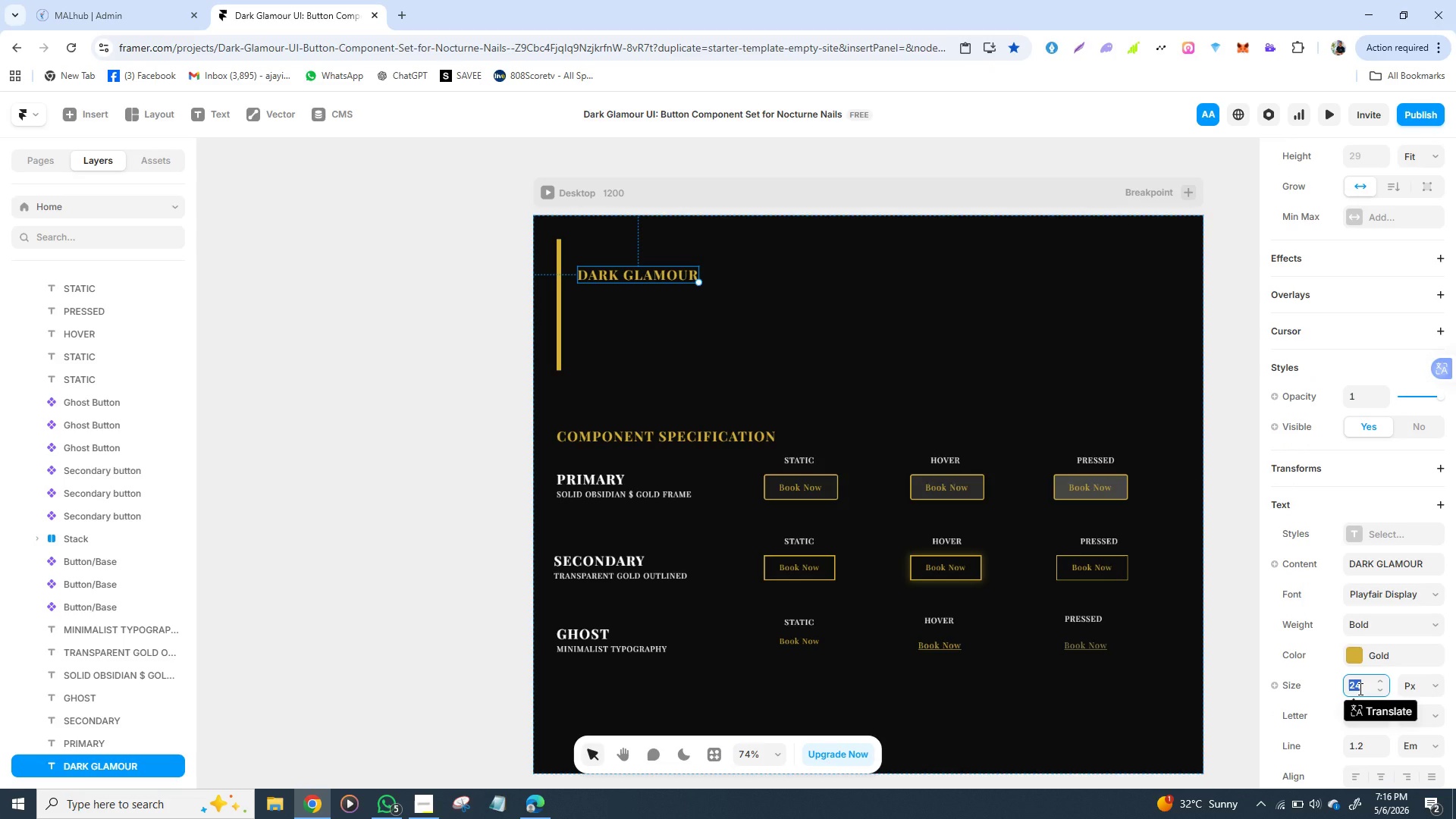 
type(64)
 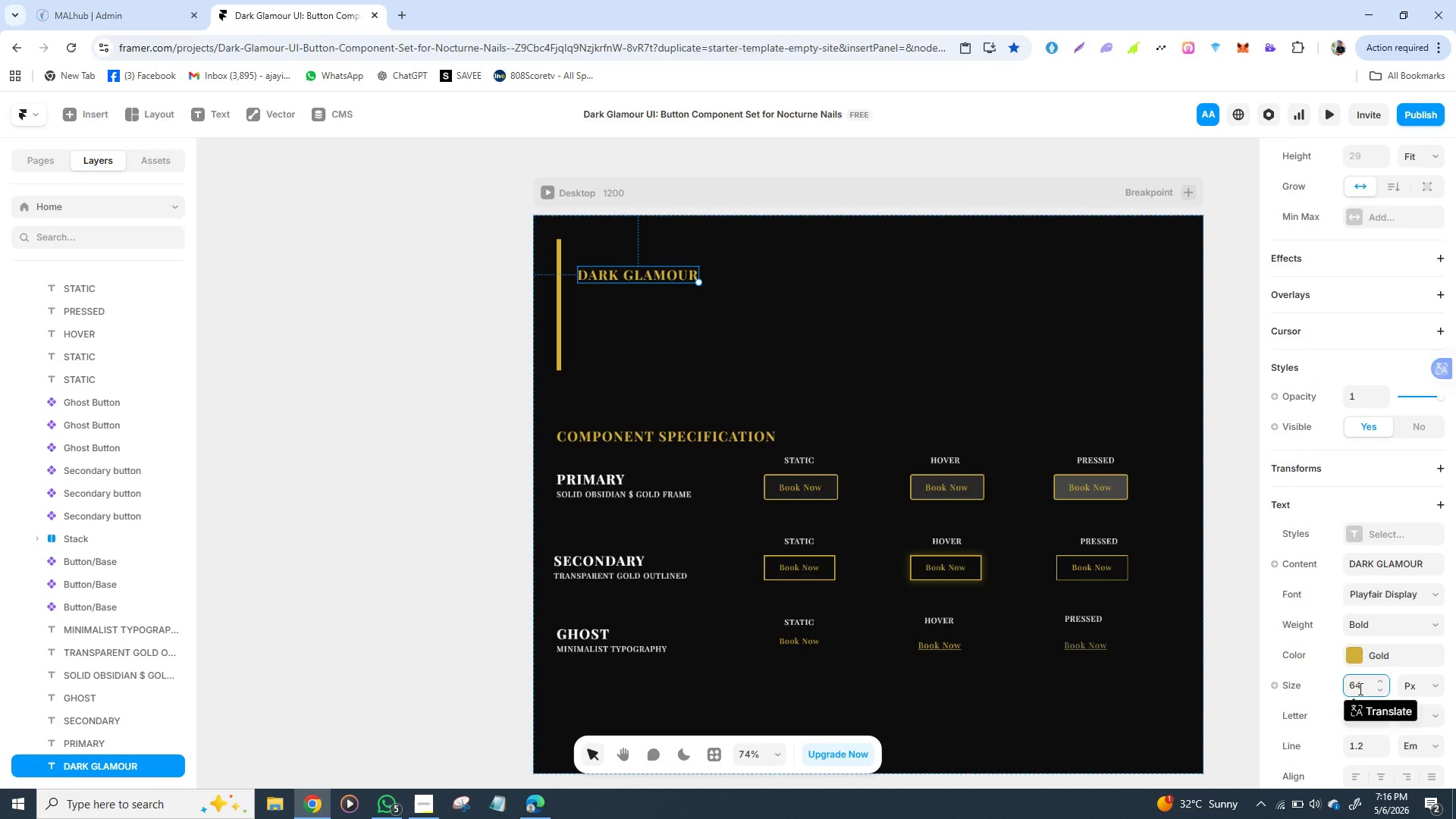 
key(Enter)
 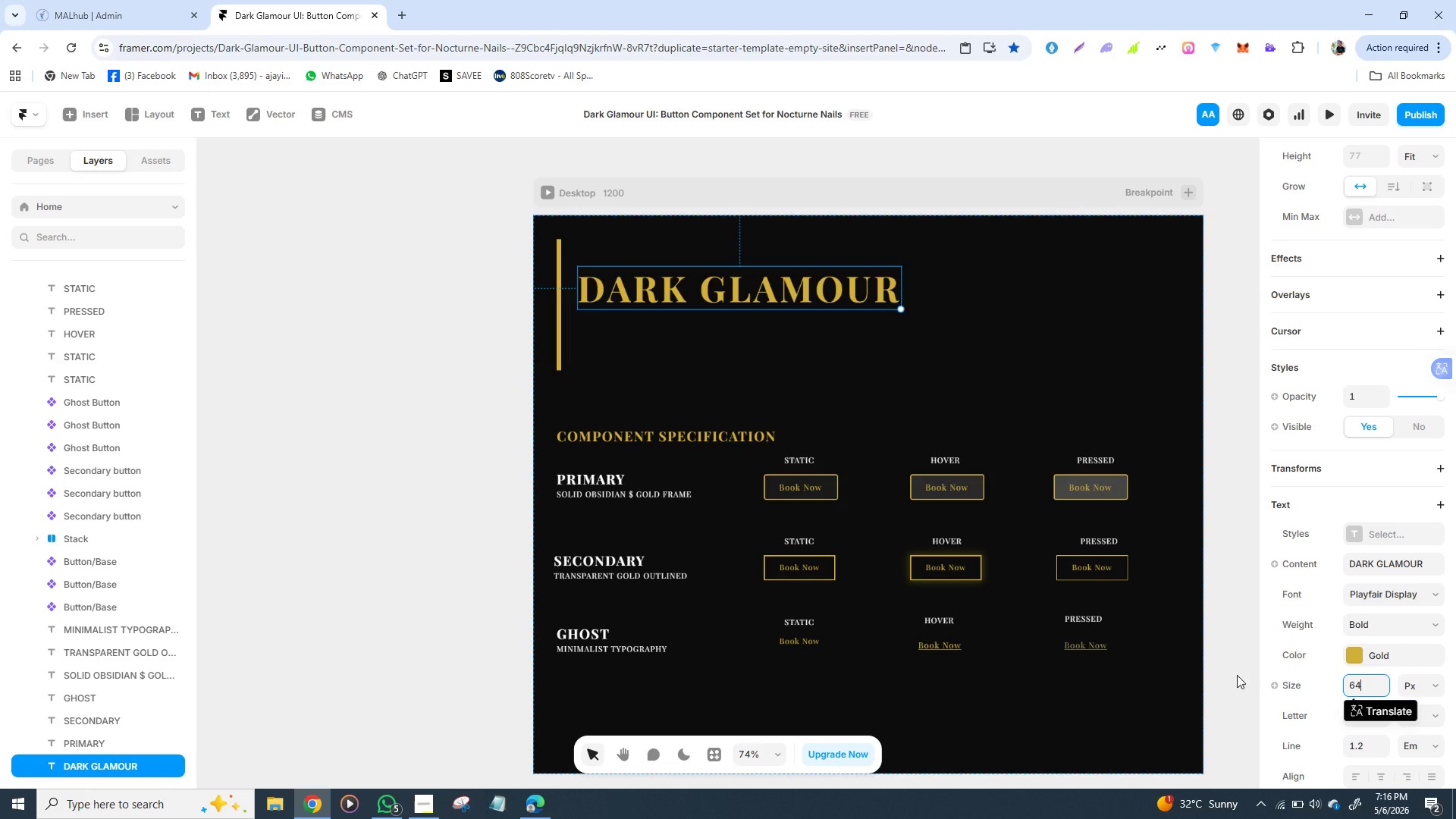 
left_click([1044, 423])
 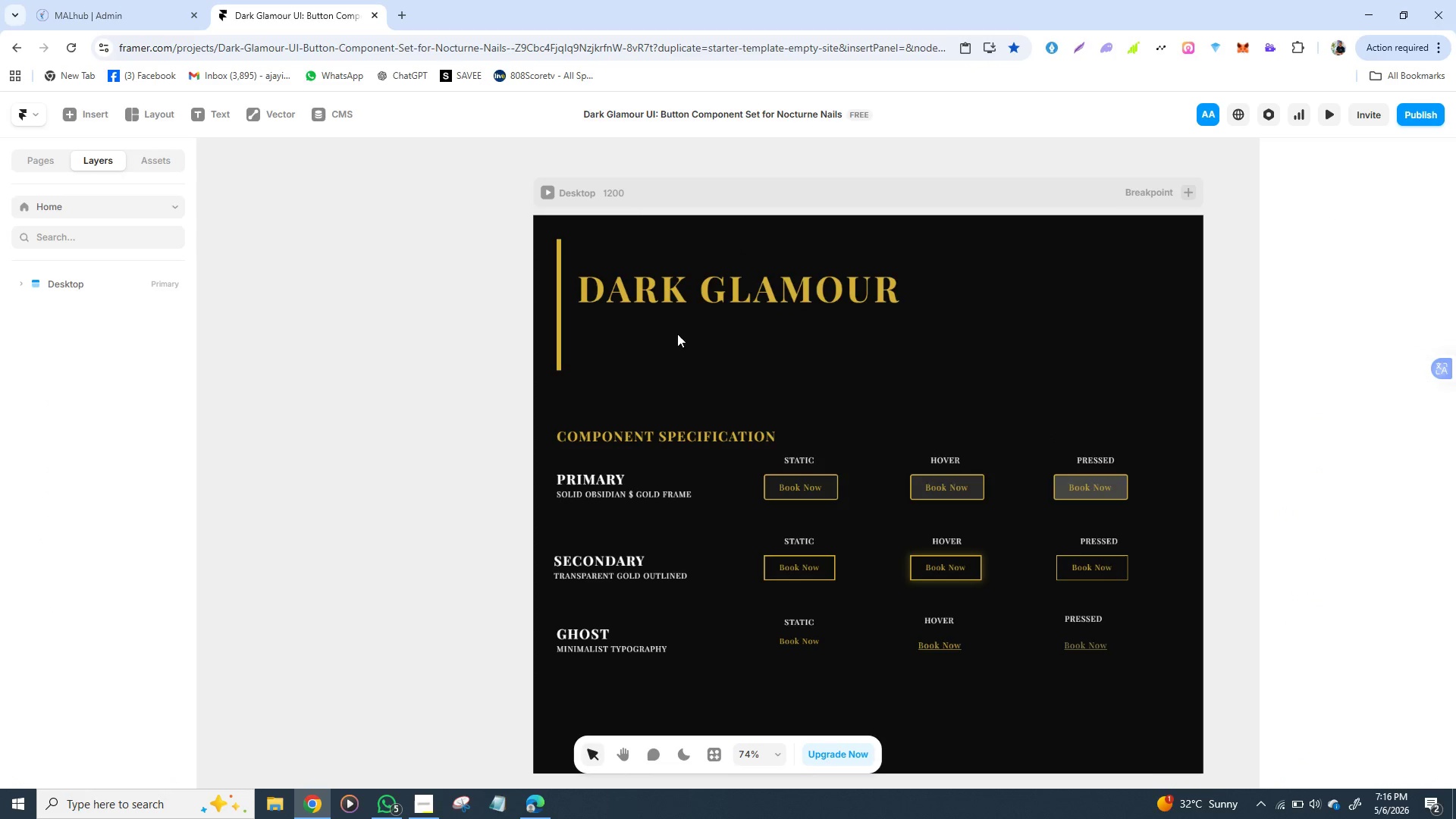 
left_click([717, 290])
 